 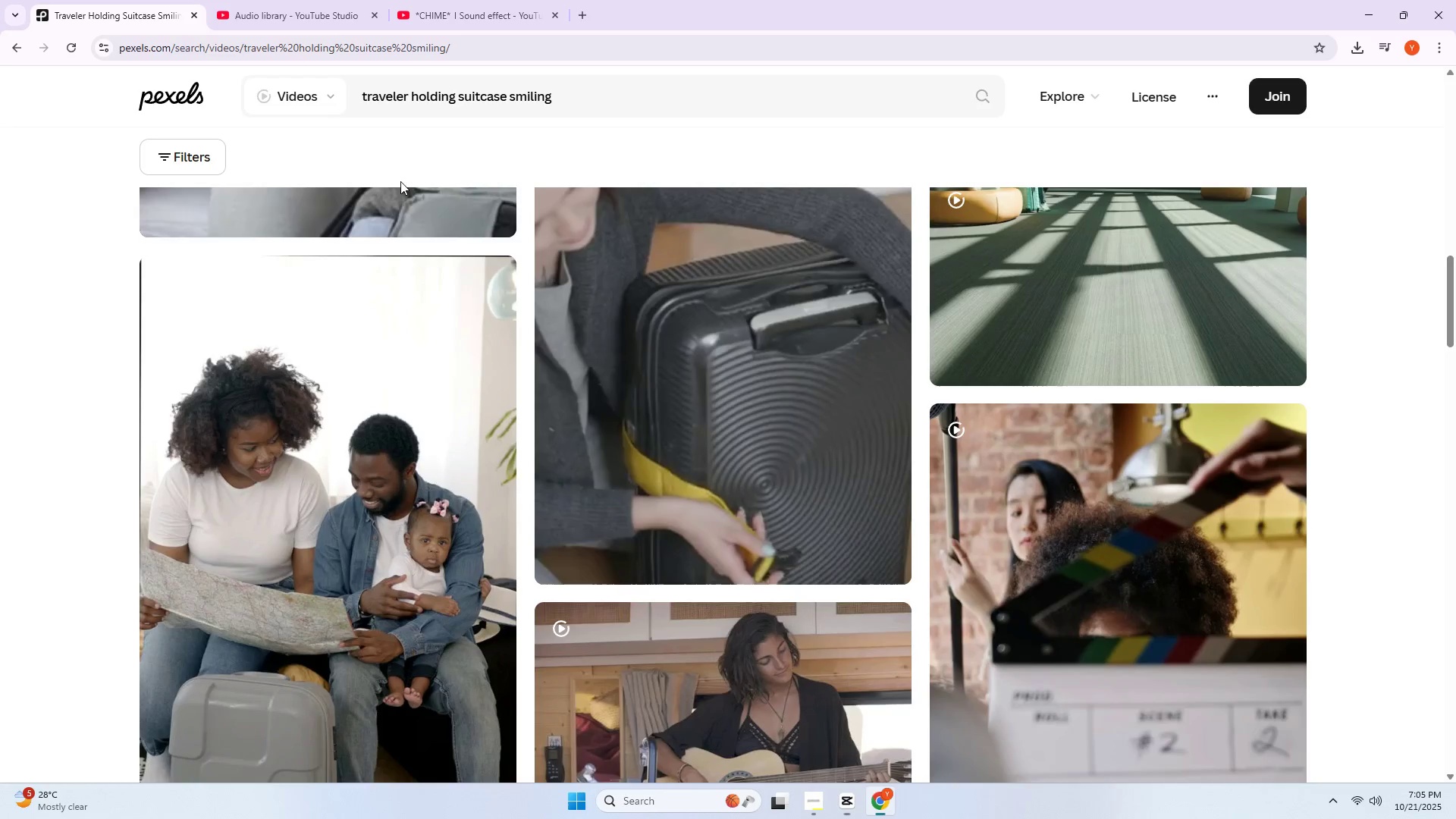 
left_click([428, 0])
 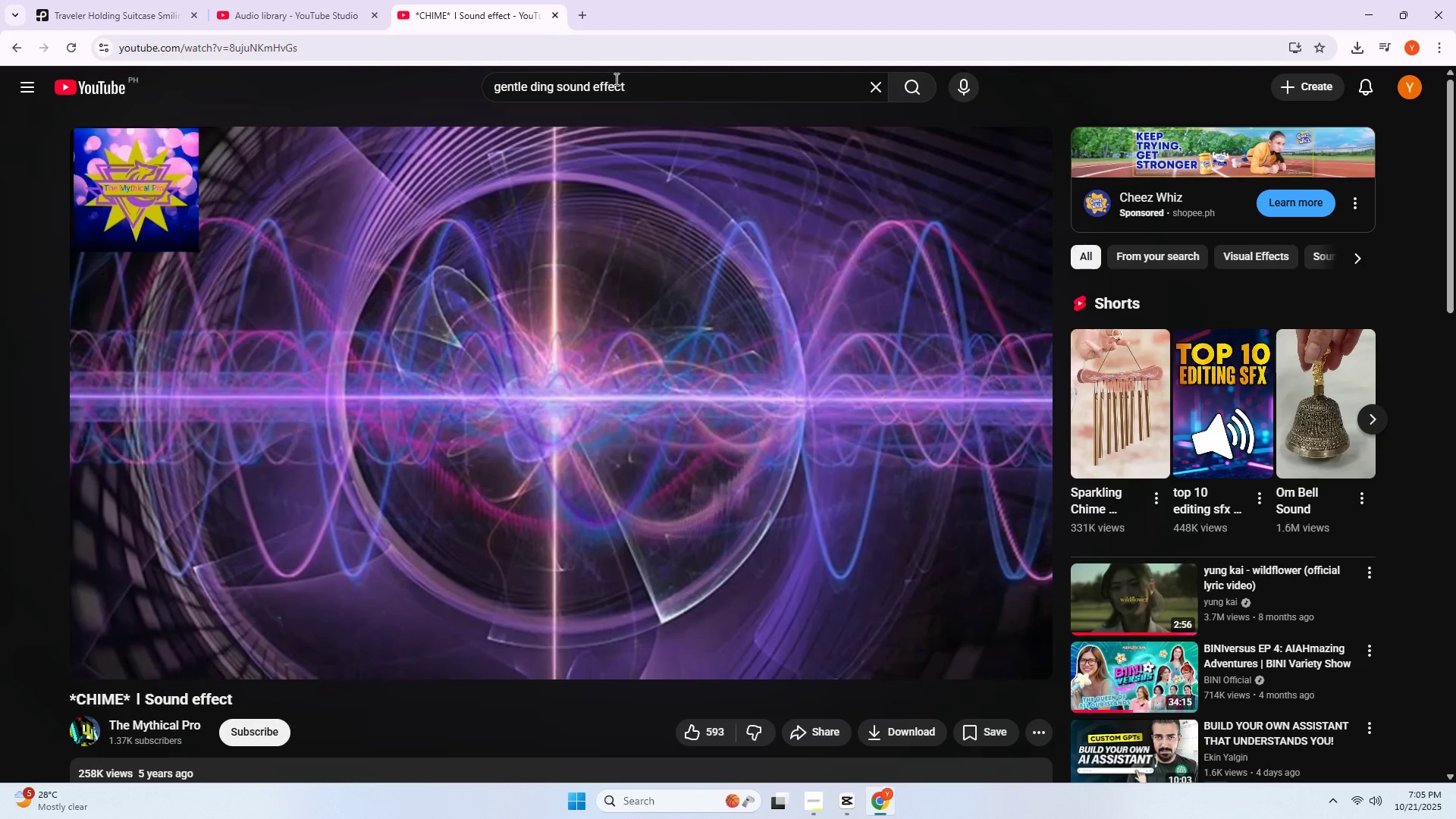 
type( m)
key(Backspace)
type(no )
 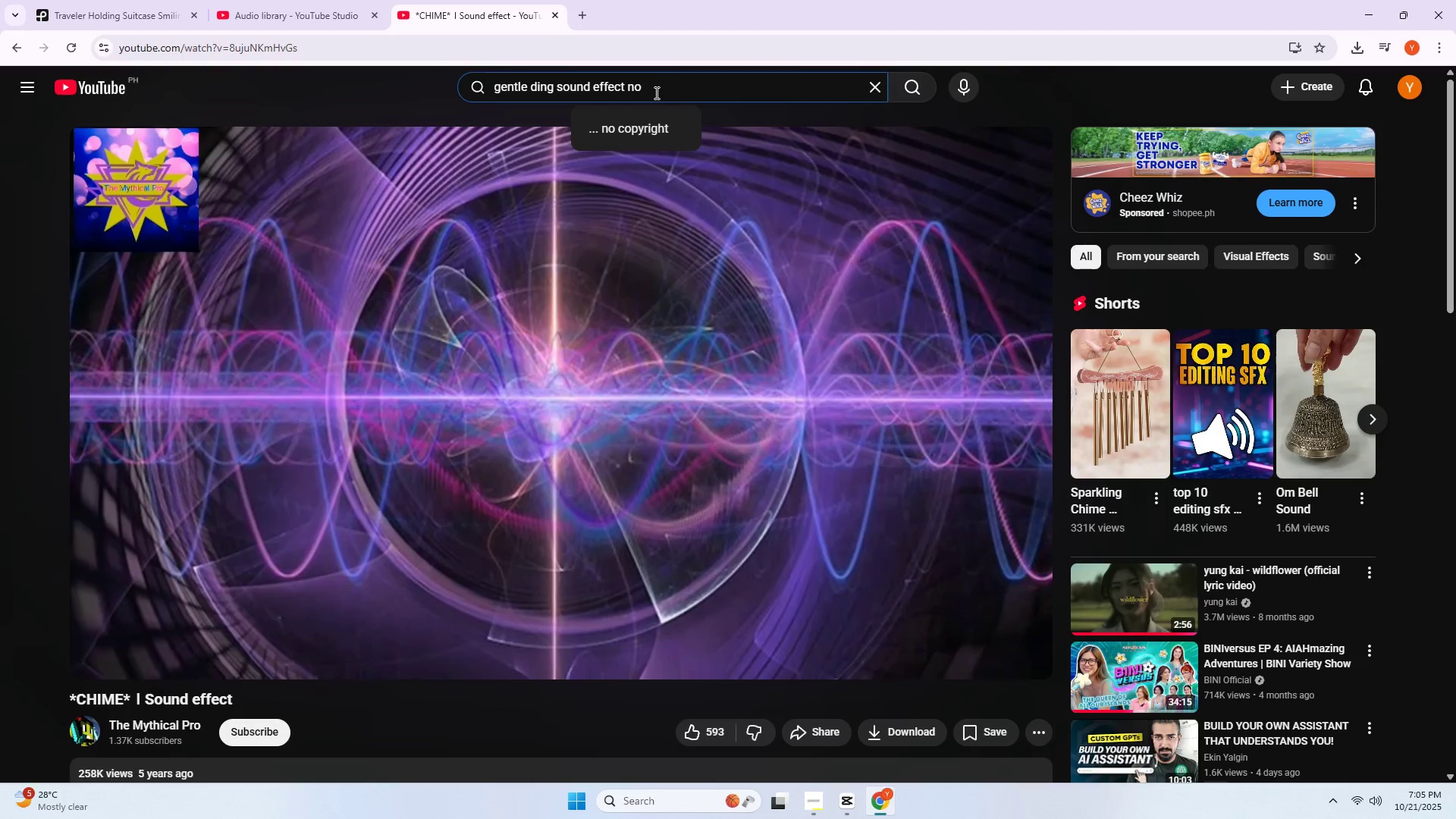 
key(ArrowDown)
 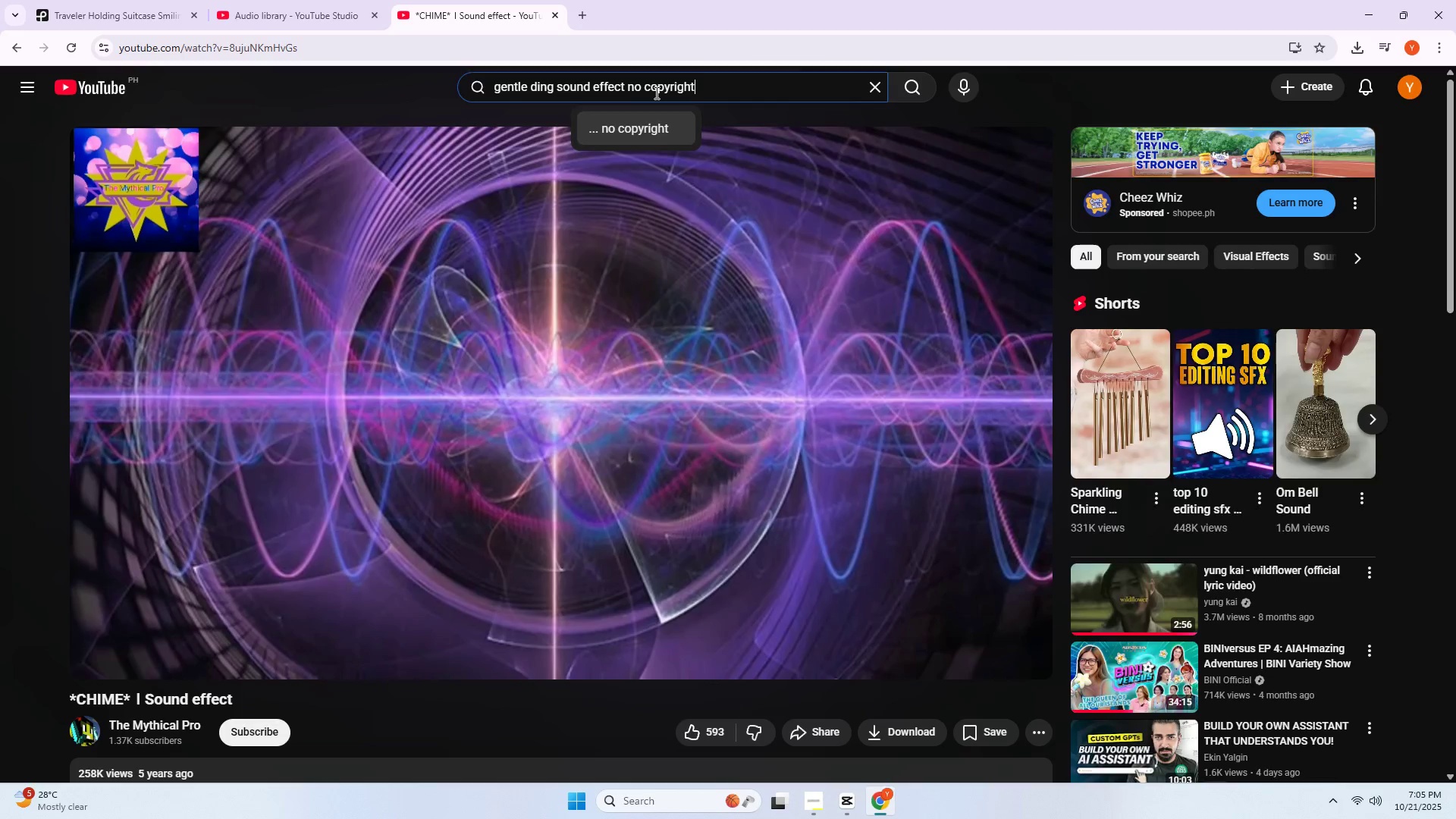 
key(Enter)
 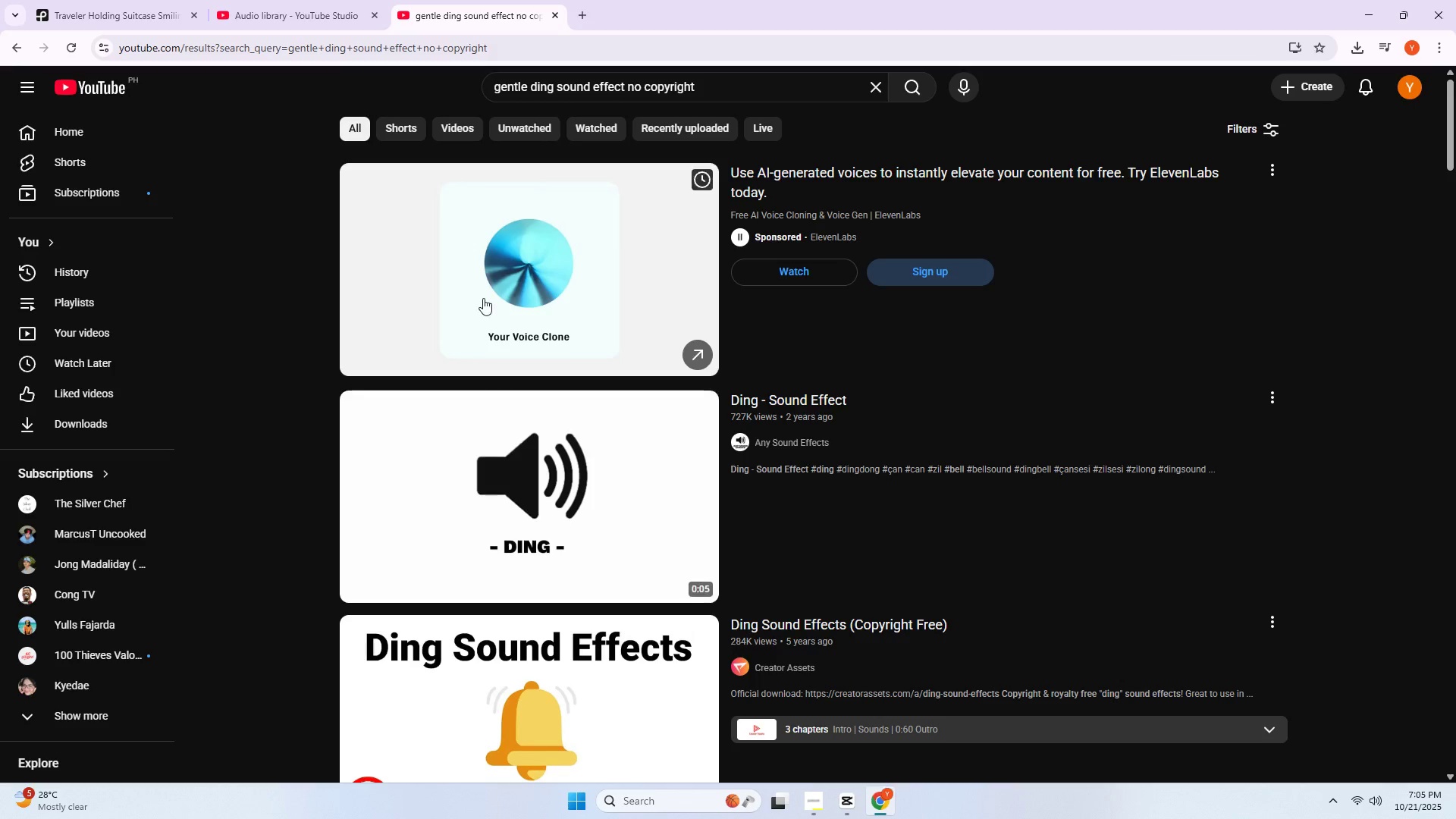 
left_click([522, 436])
 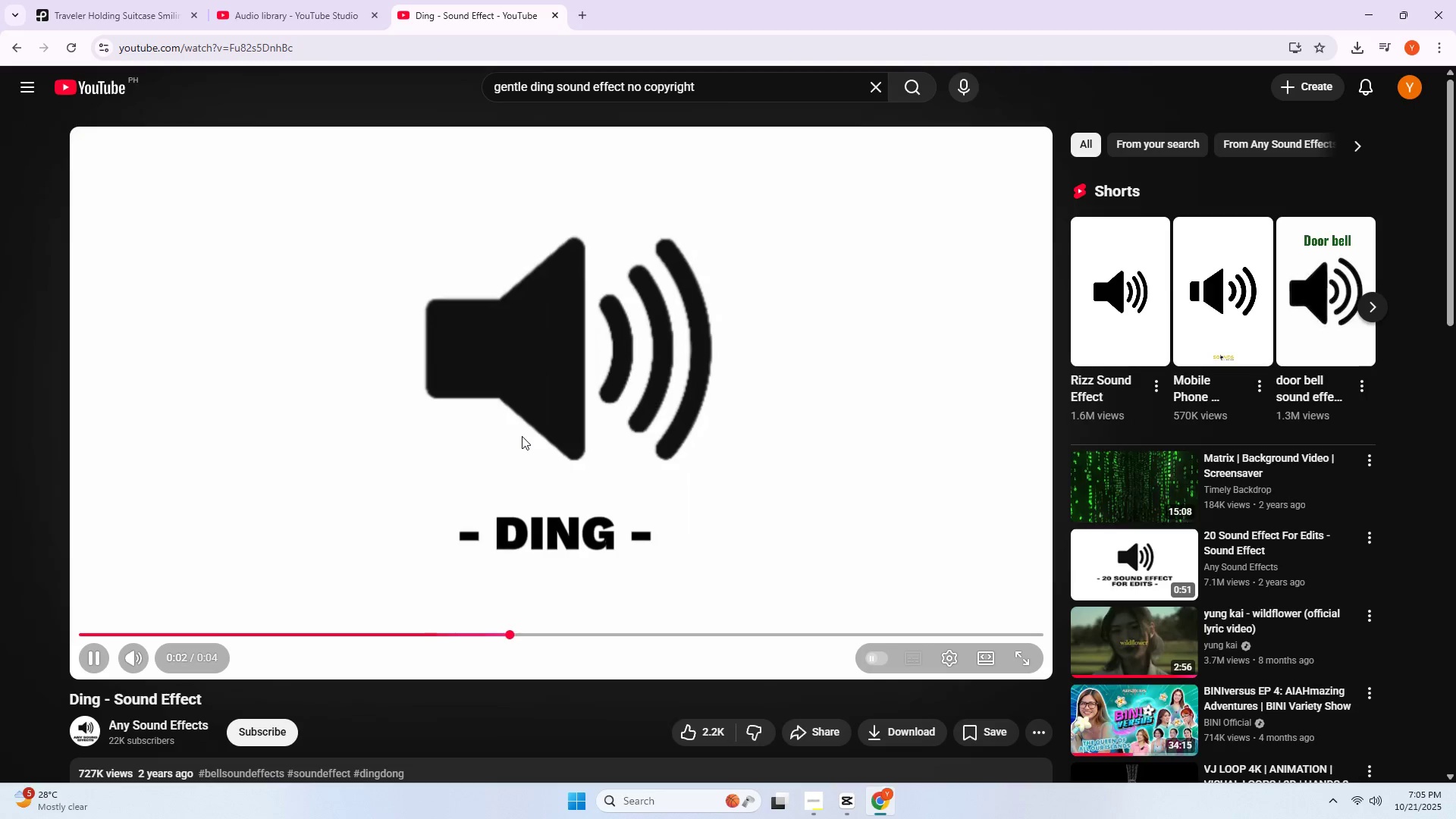 
key(Space)
 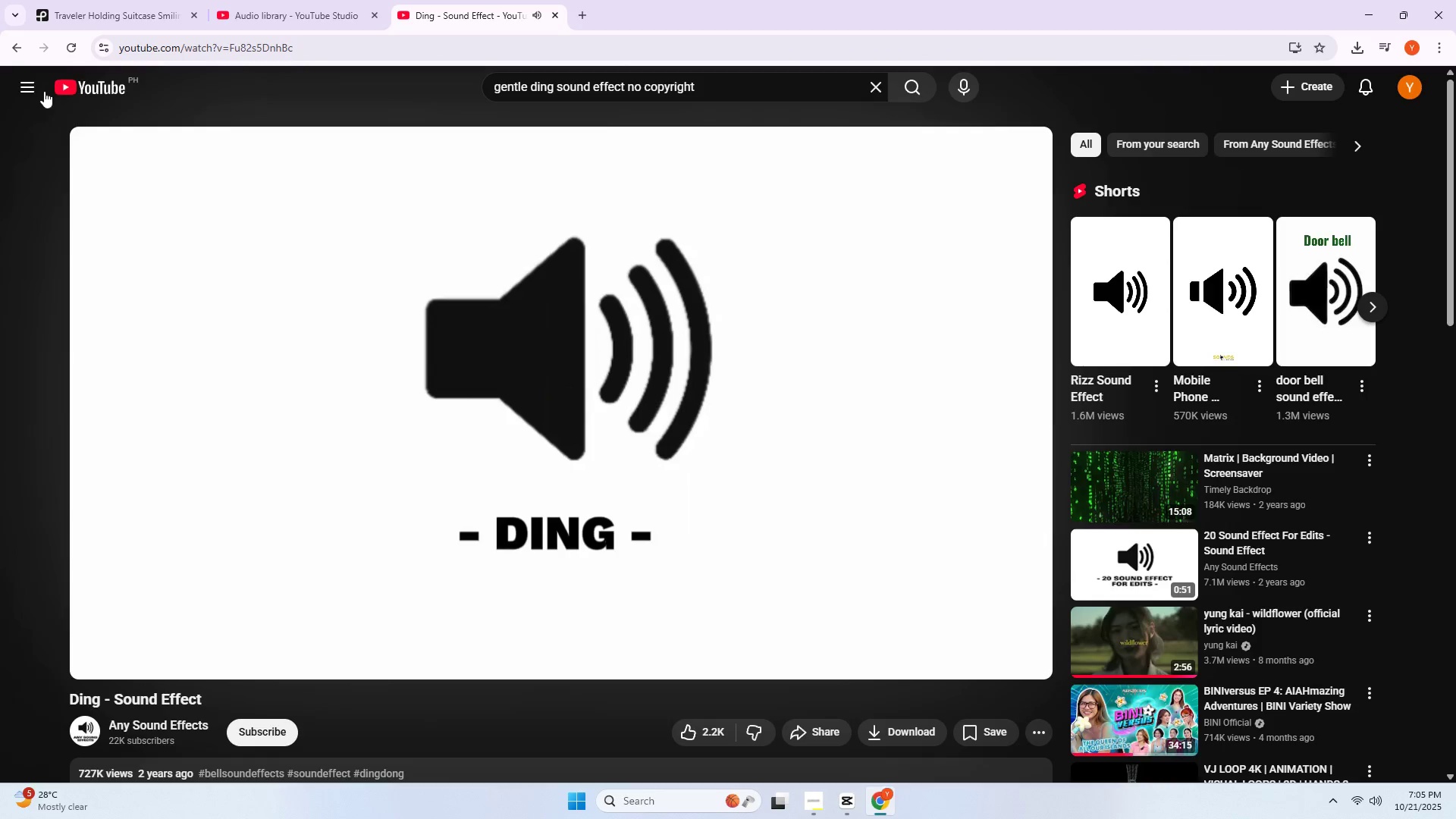 
left_click([12, 50])
 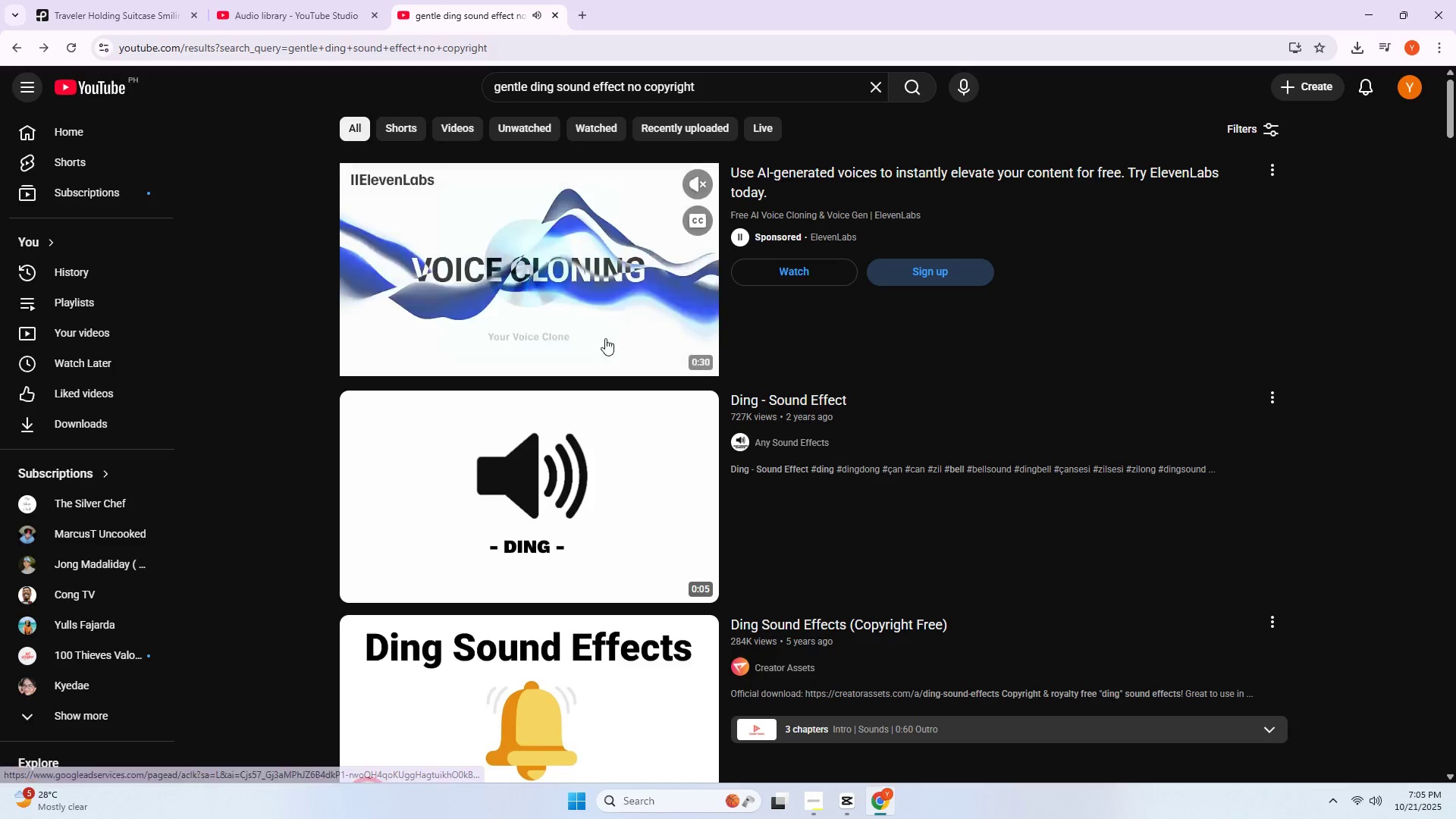 
scroll: coordinate [381, 357], scroll_direction: down, amount: 2.0
 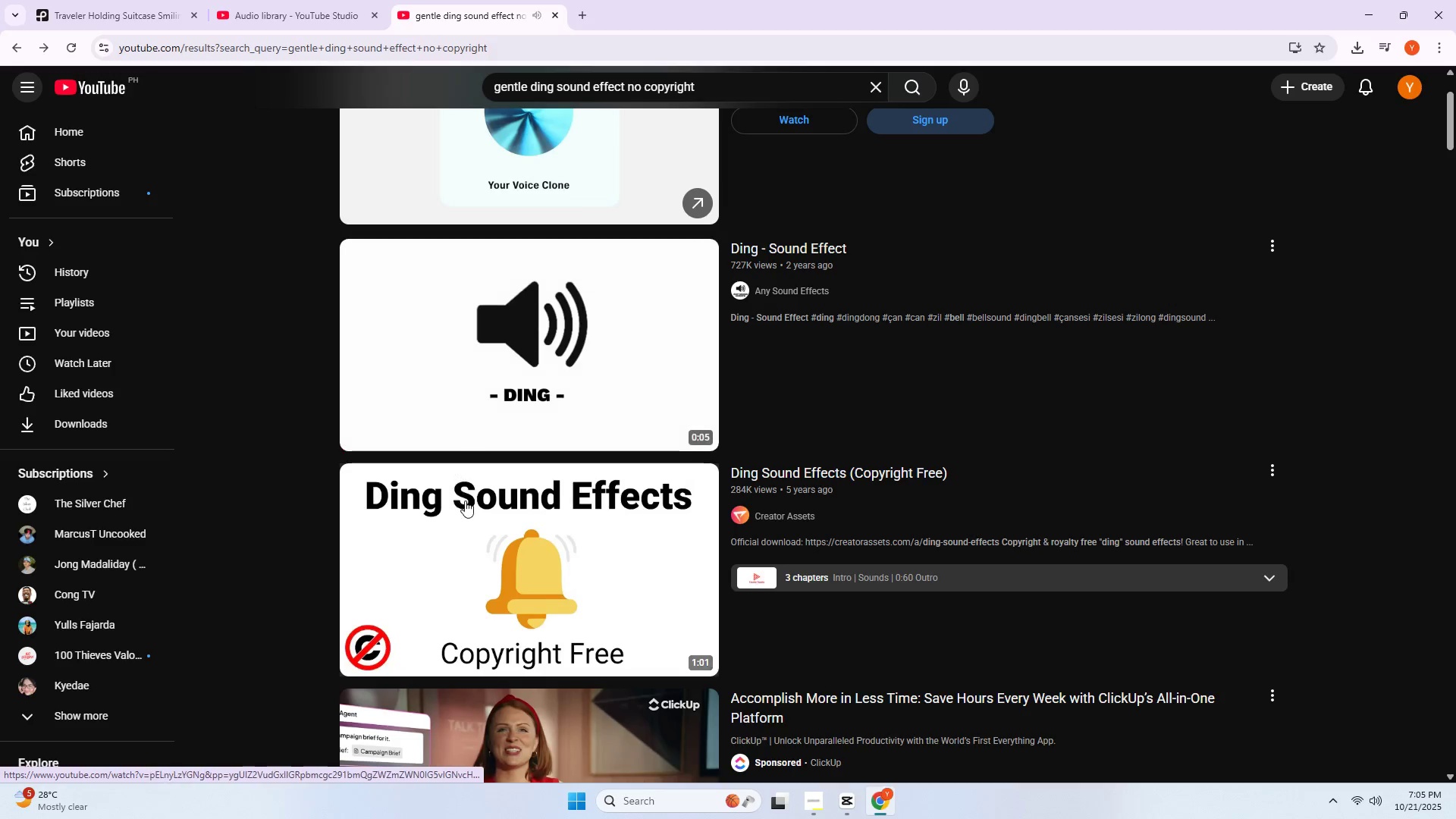 
left_click([465, 501])
 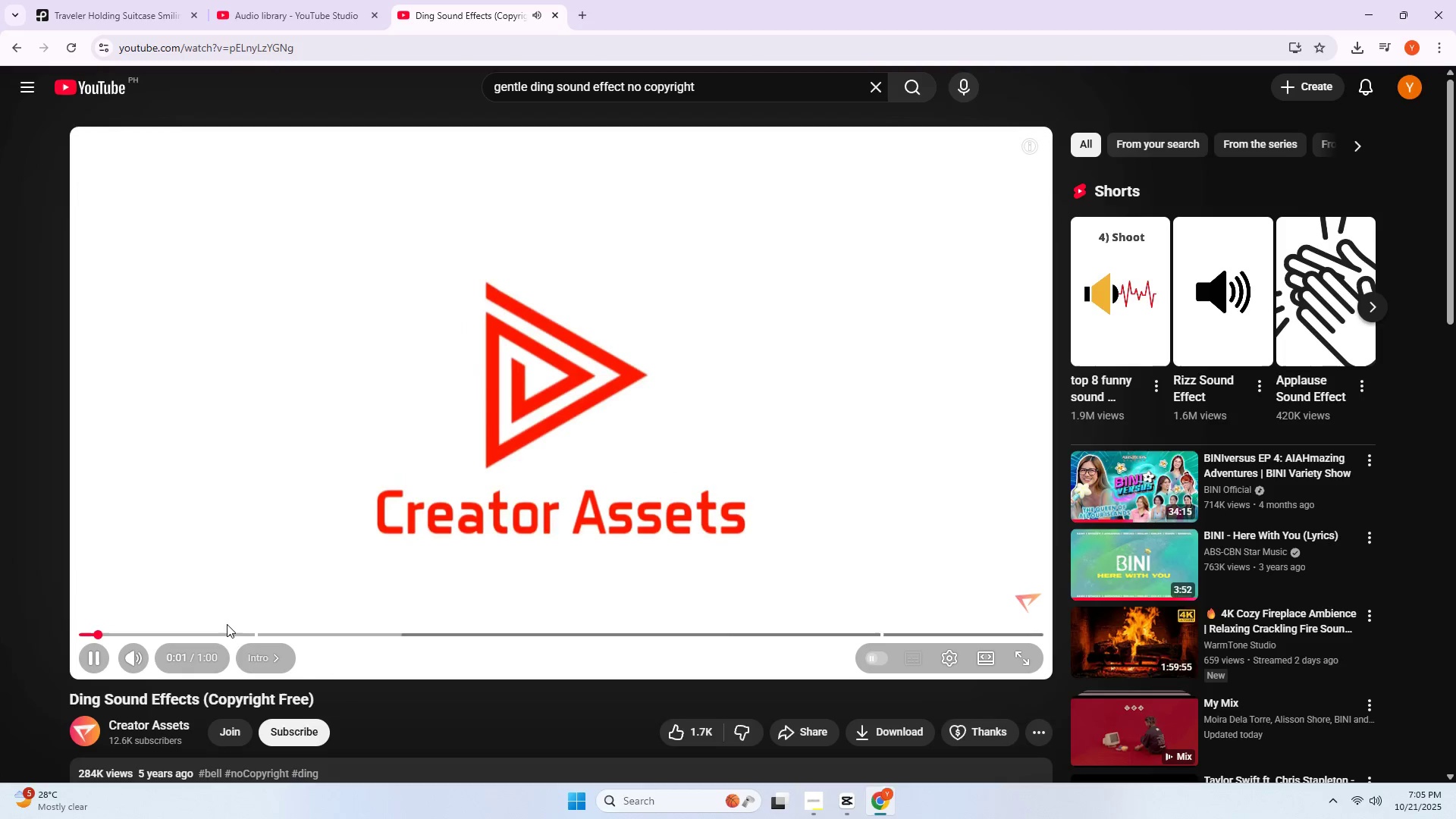 
left_click([215, 629])
 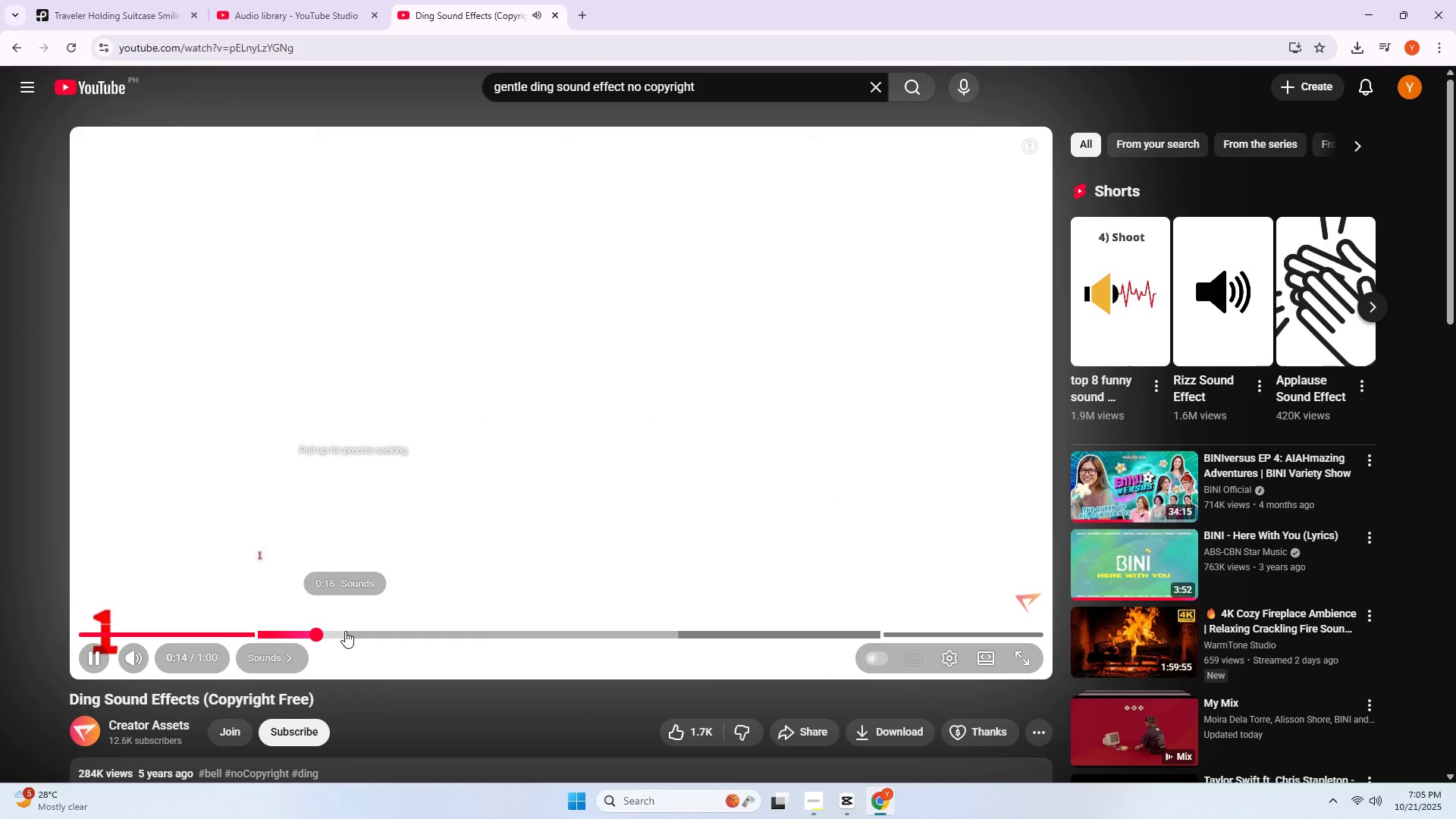 
left_click([356, 632])
 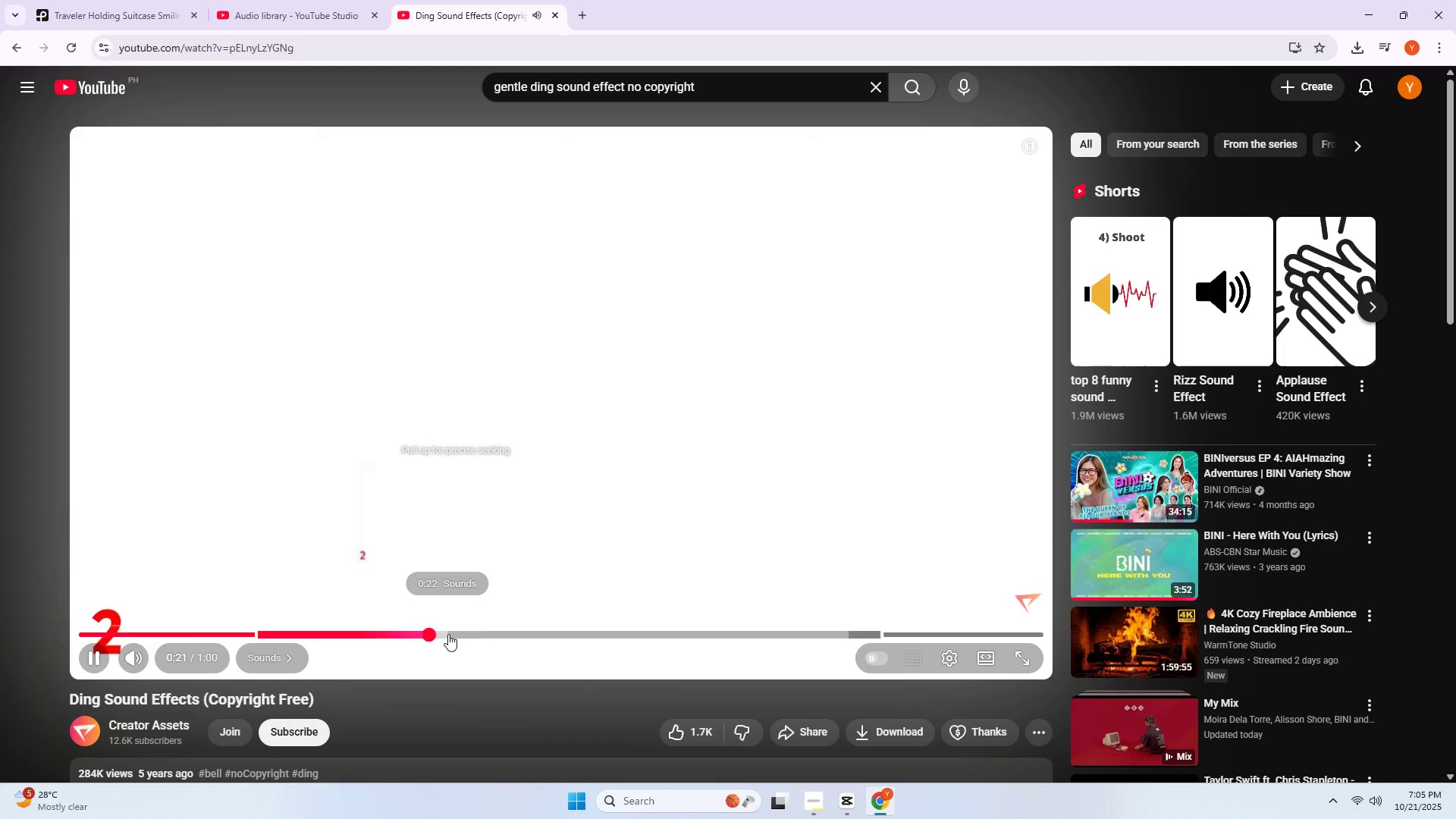 
wait(6.38)
 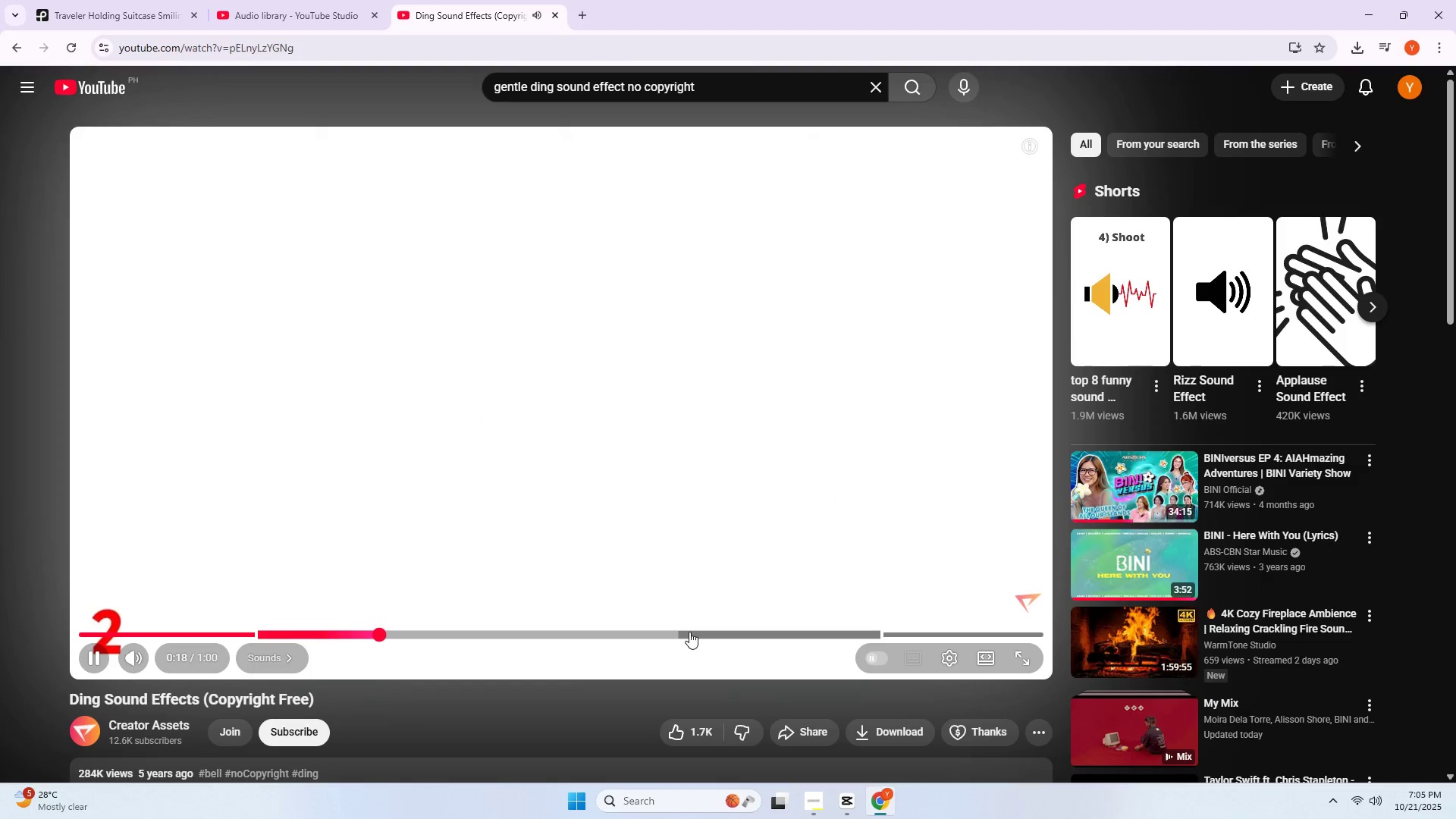 
left_click([513, 632])
 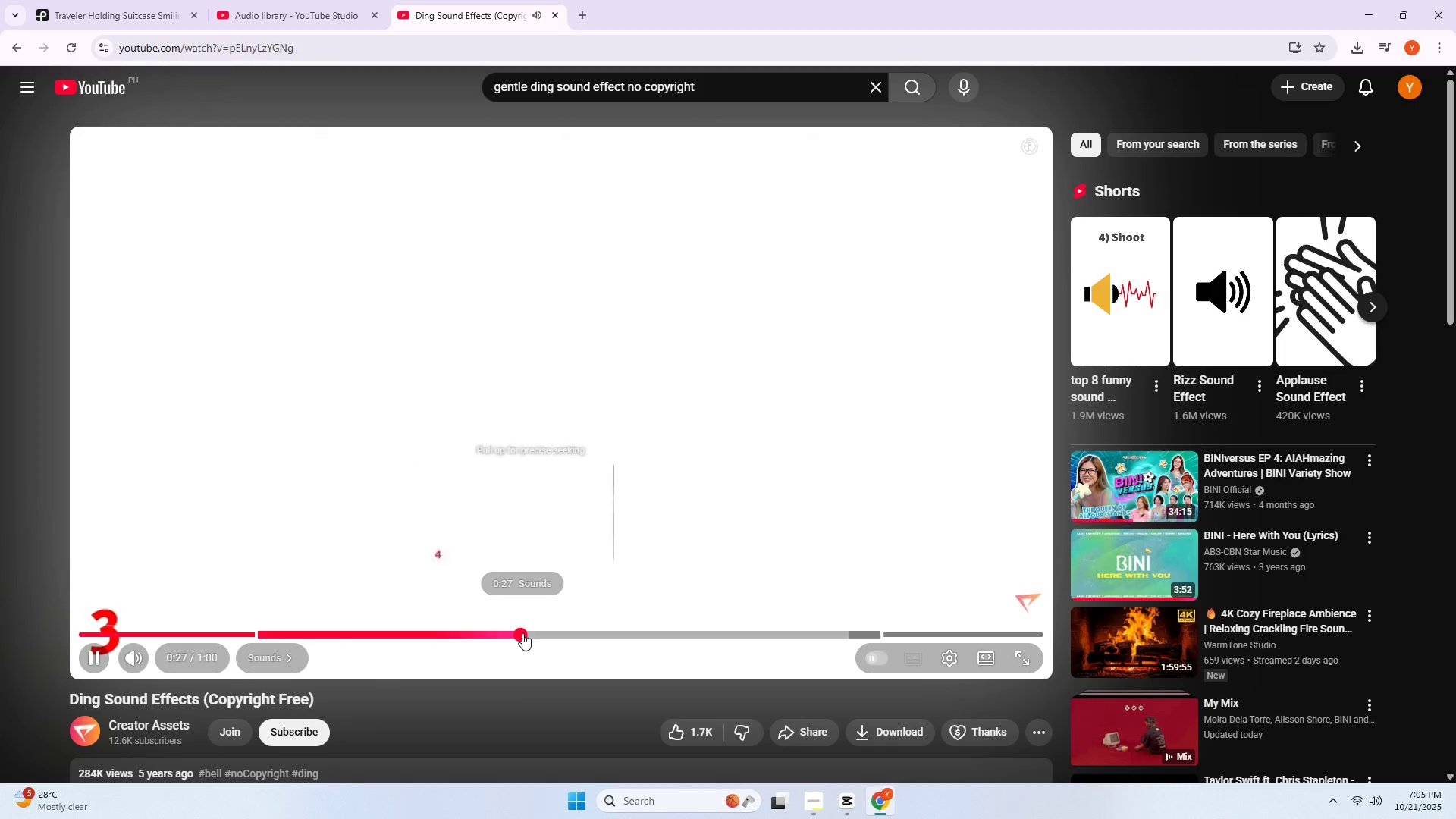 
left_click([488, 633])
 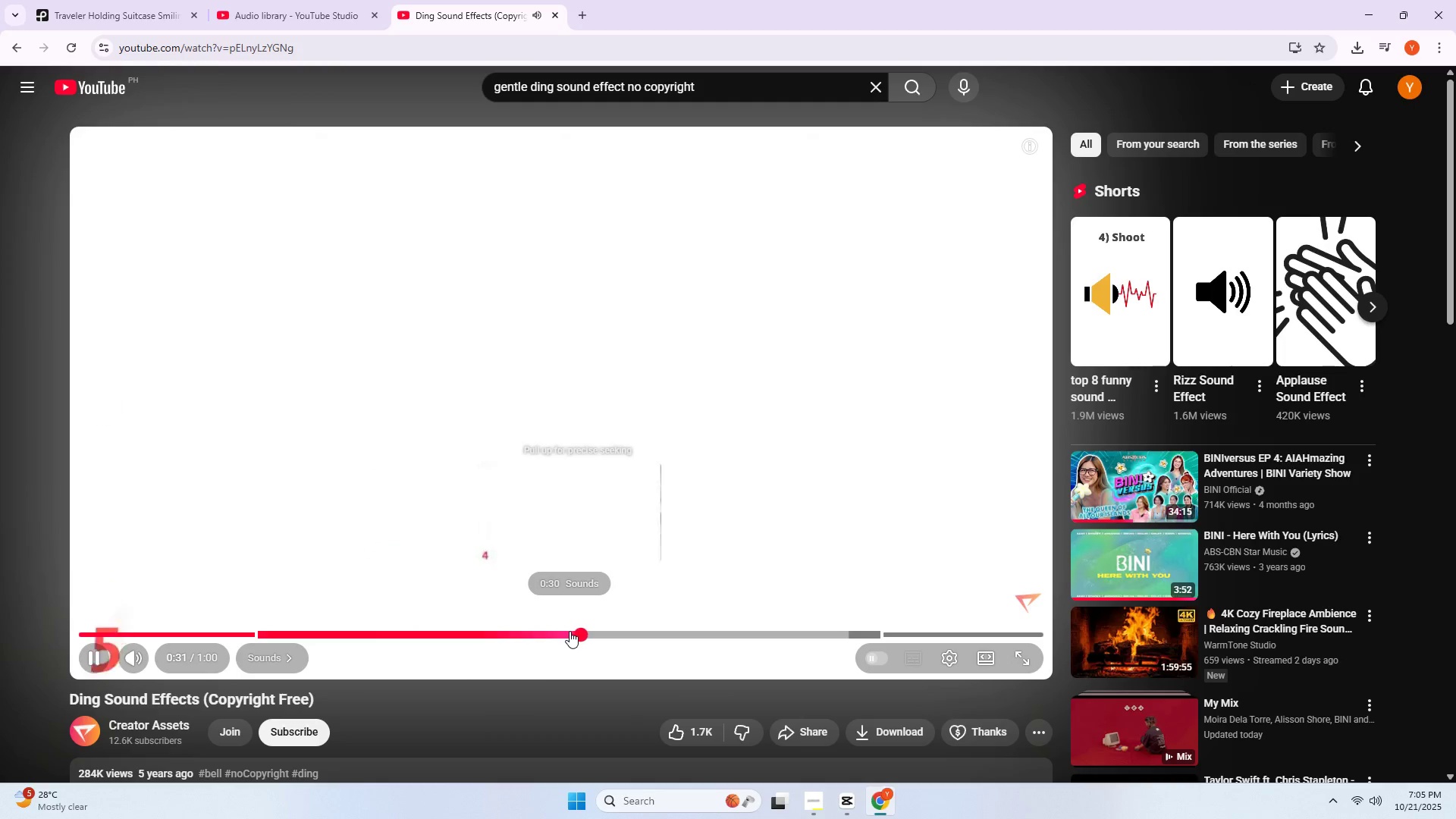 
wait(5.18)
 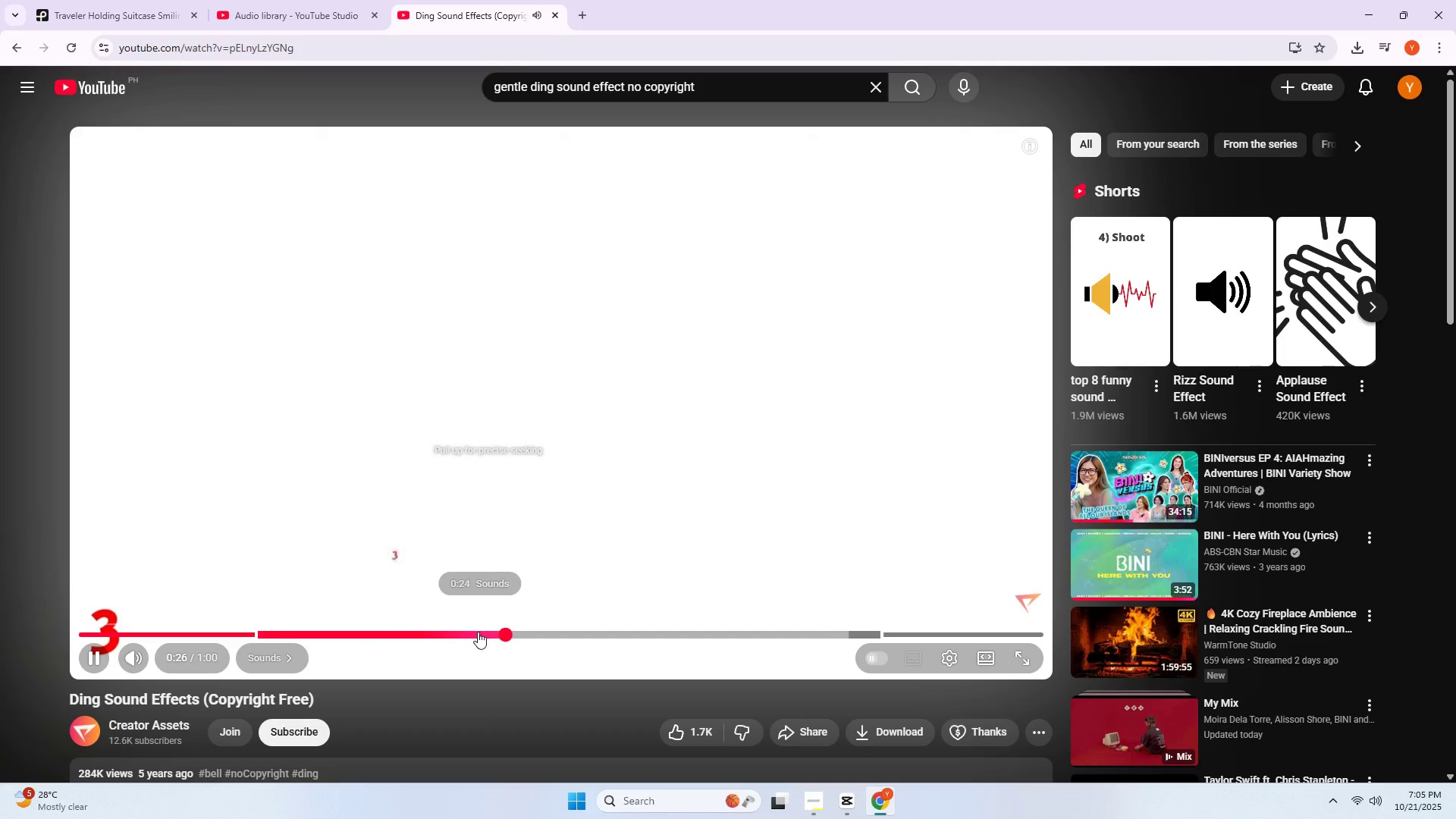 
key(Space)
 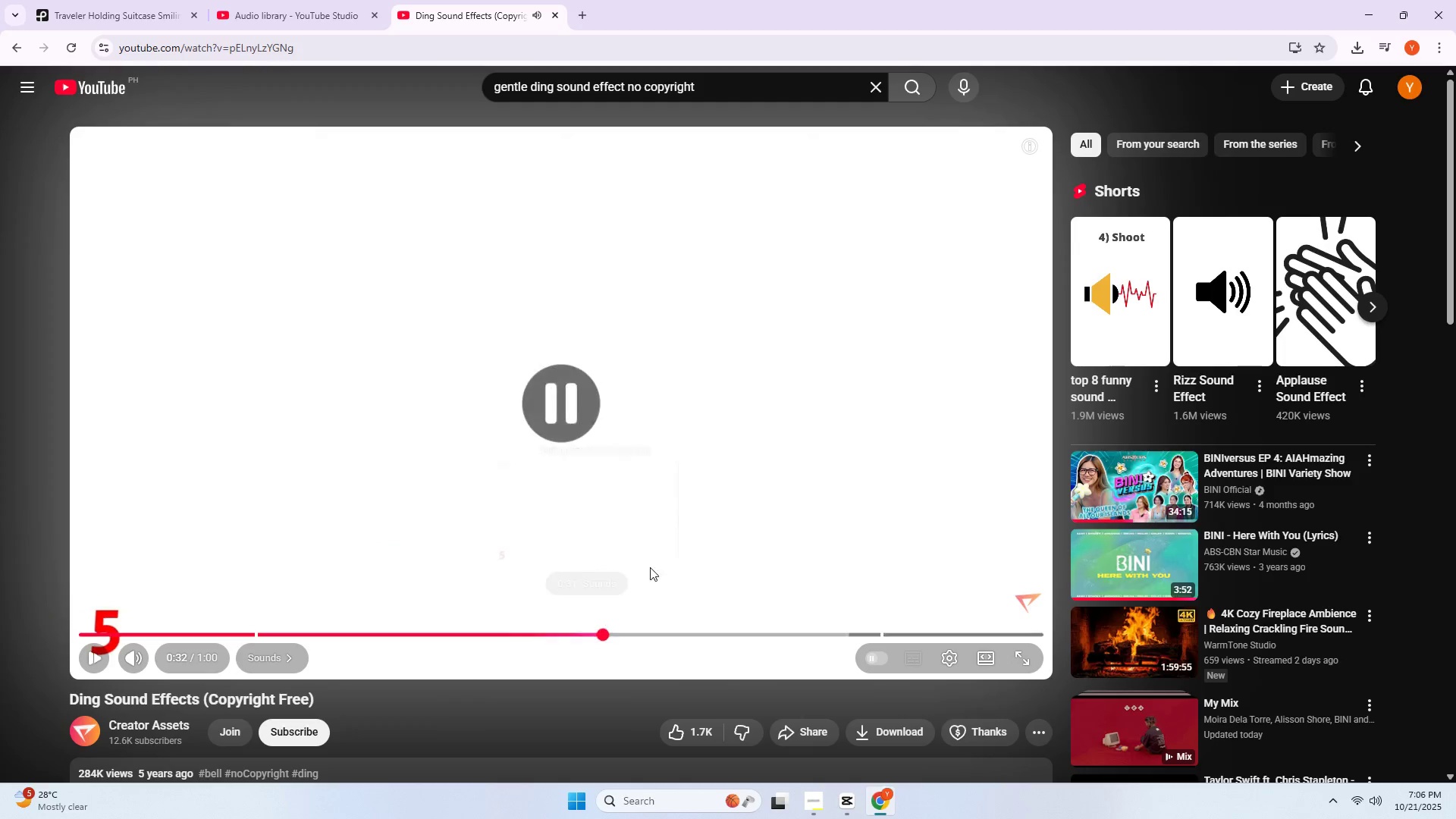 
key(Alt+AltLeft)
 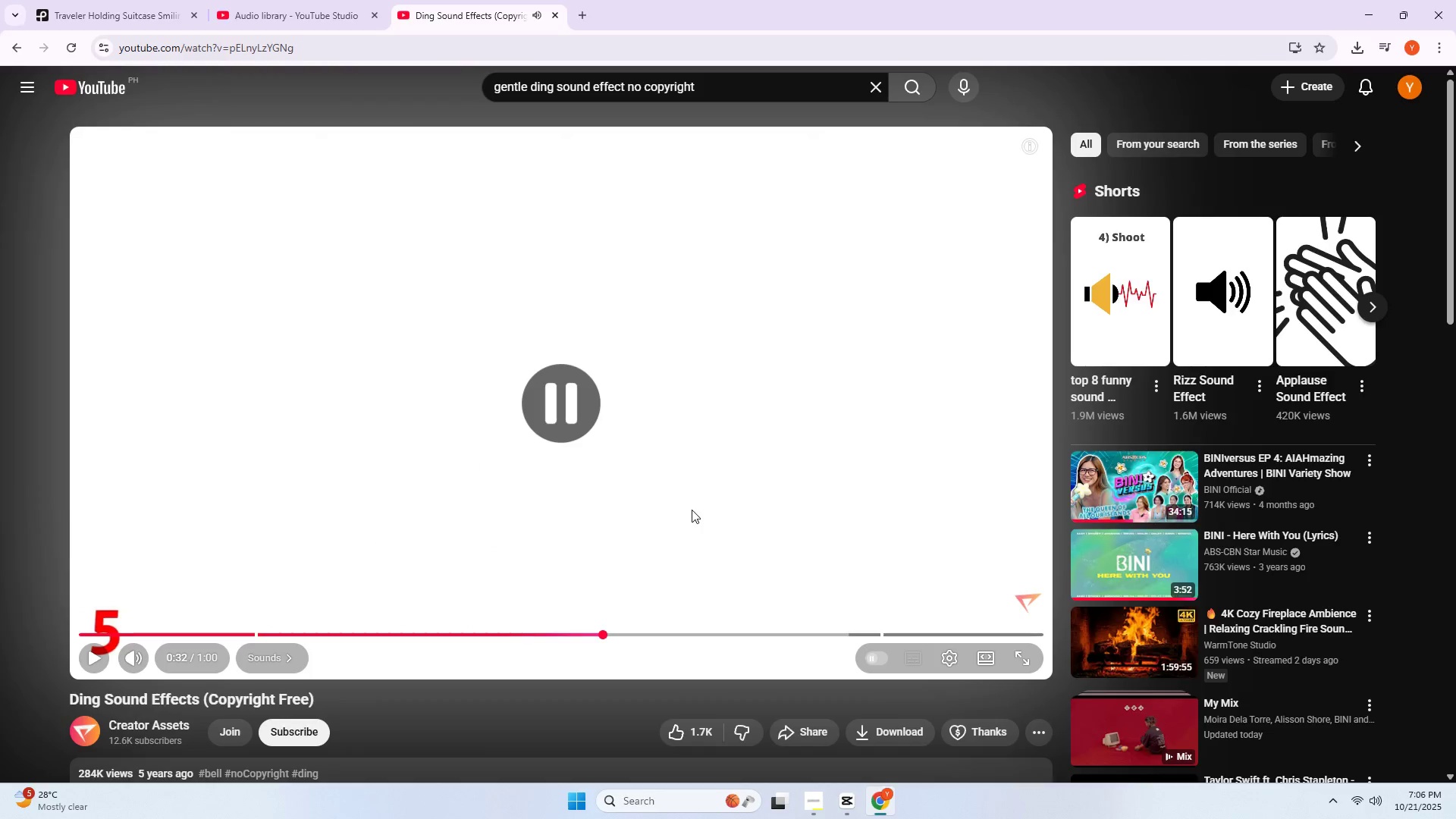 
key(Alt+Tab)
 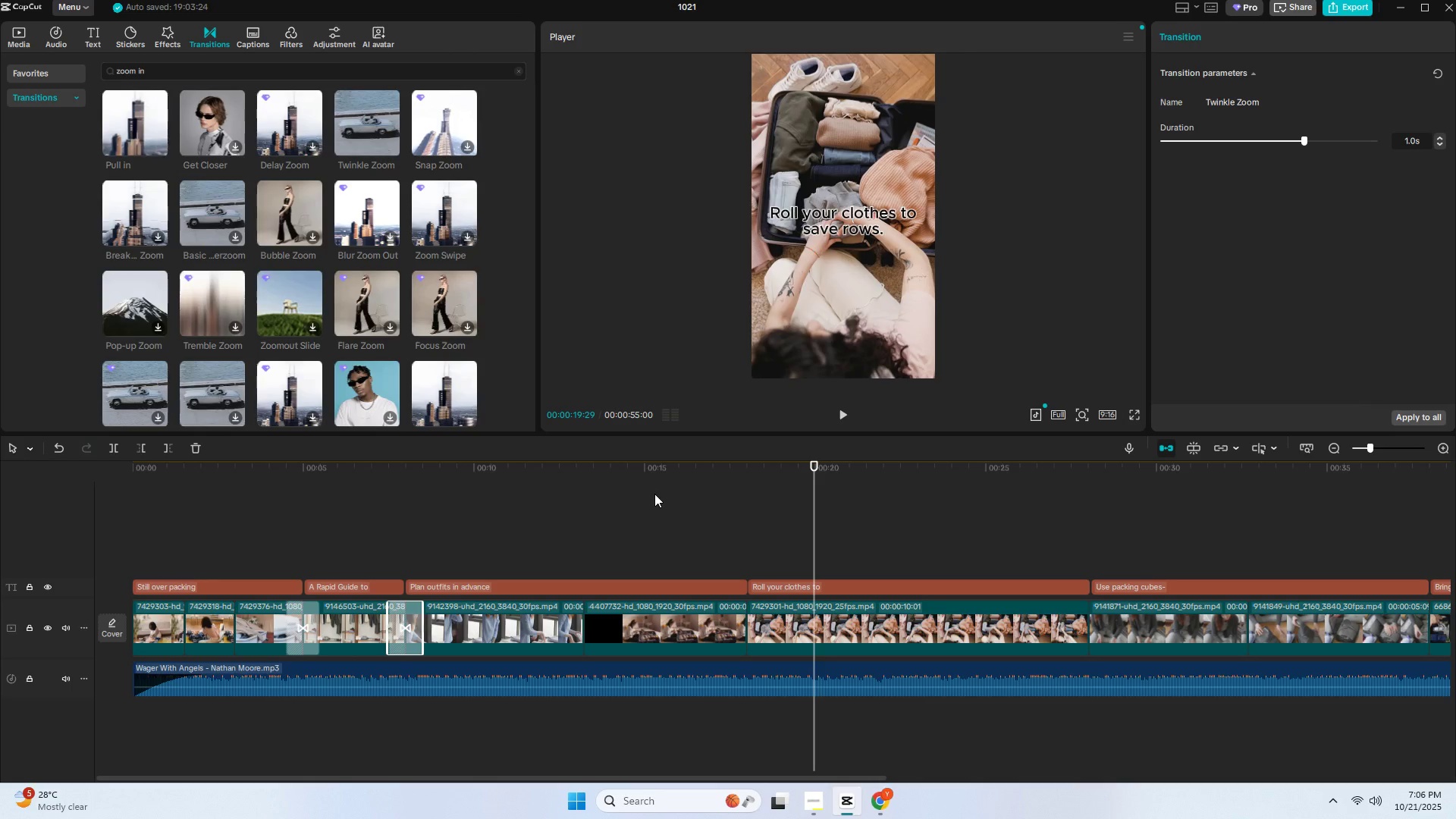 
key(Space)
 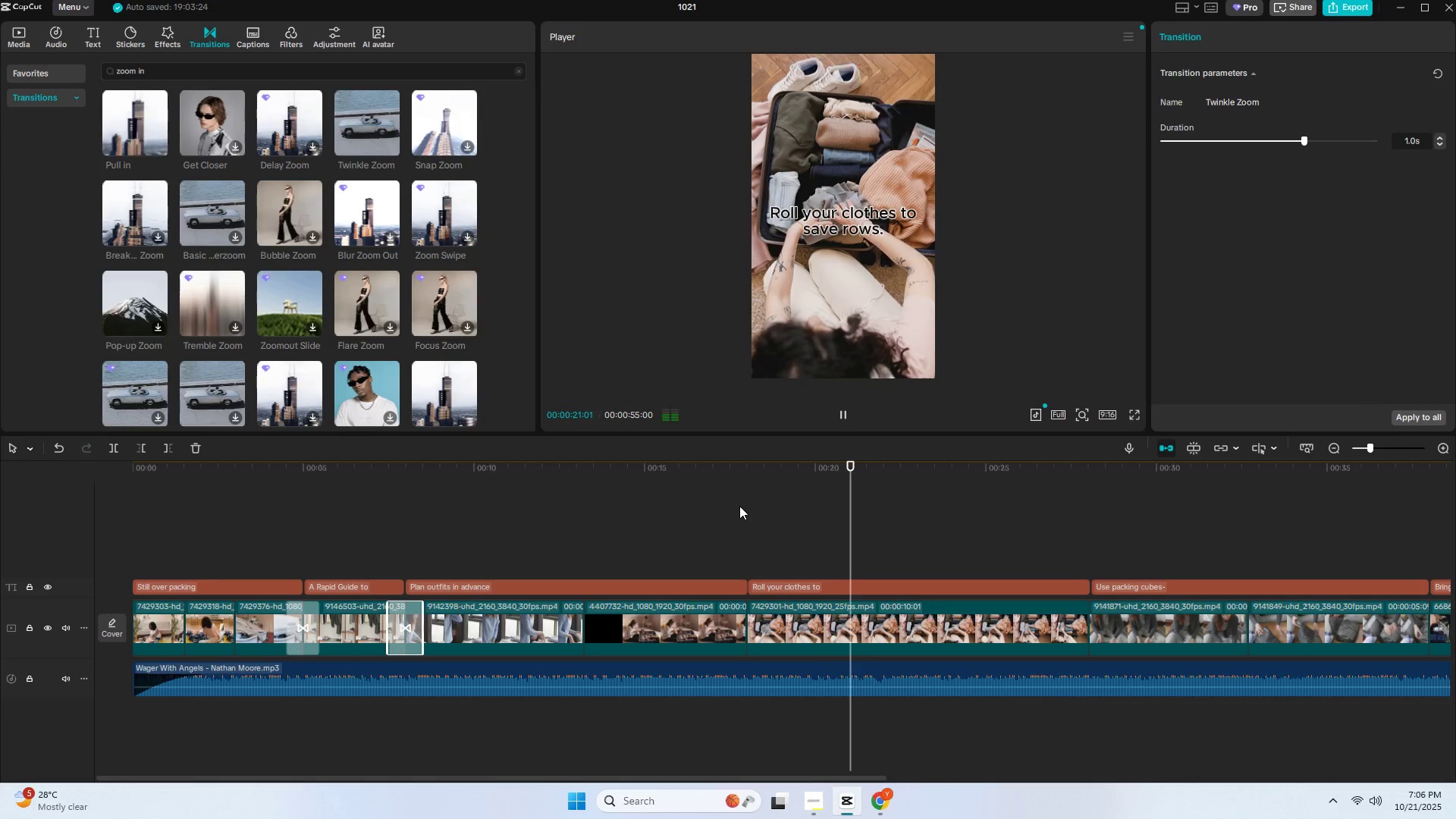 
key(Space)
 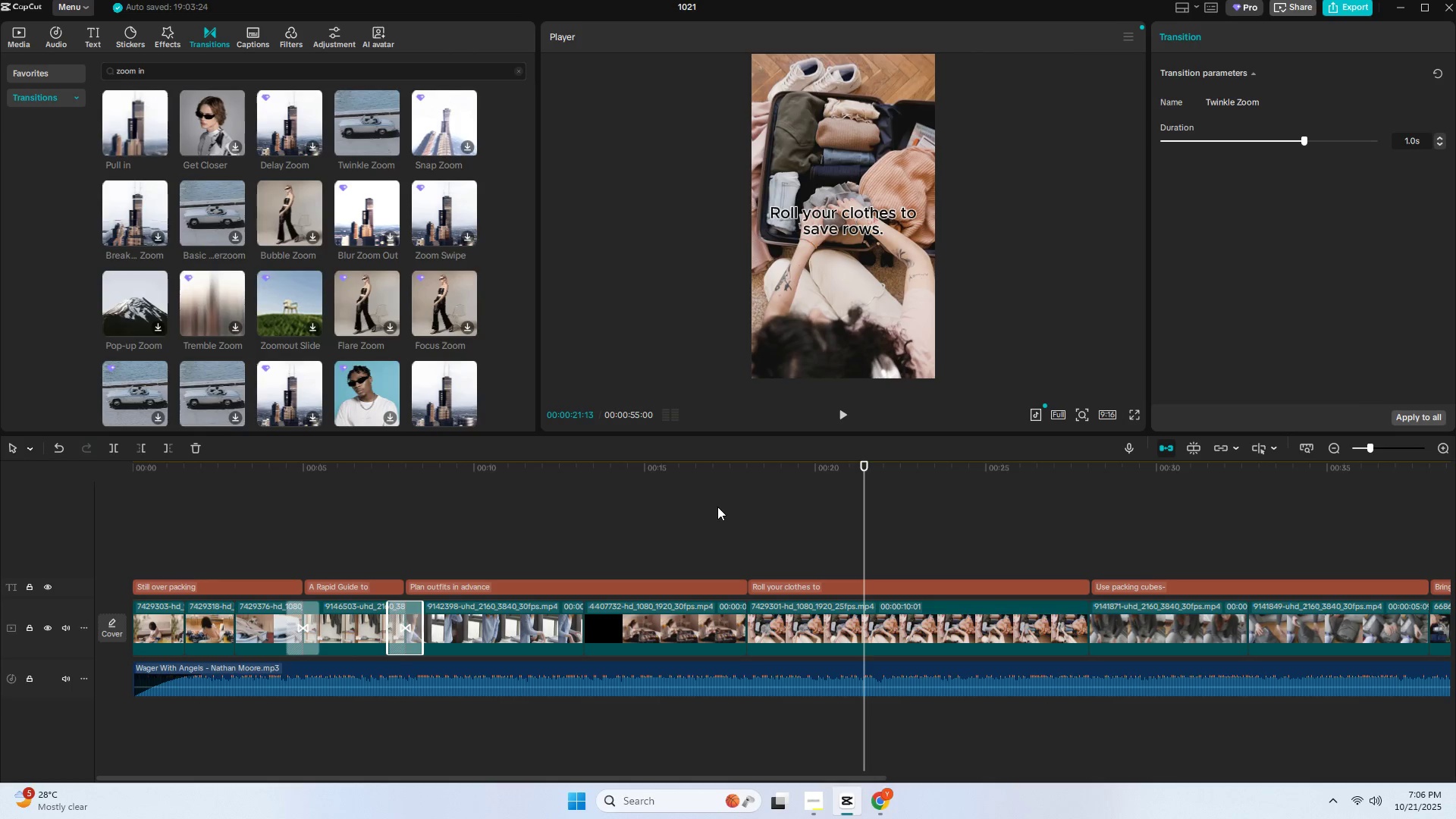 
wait(30.28)
 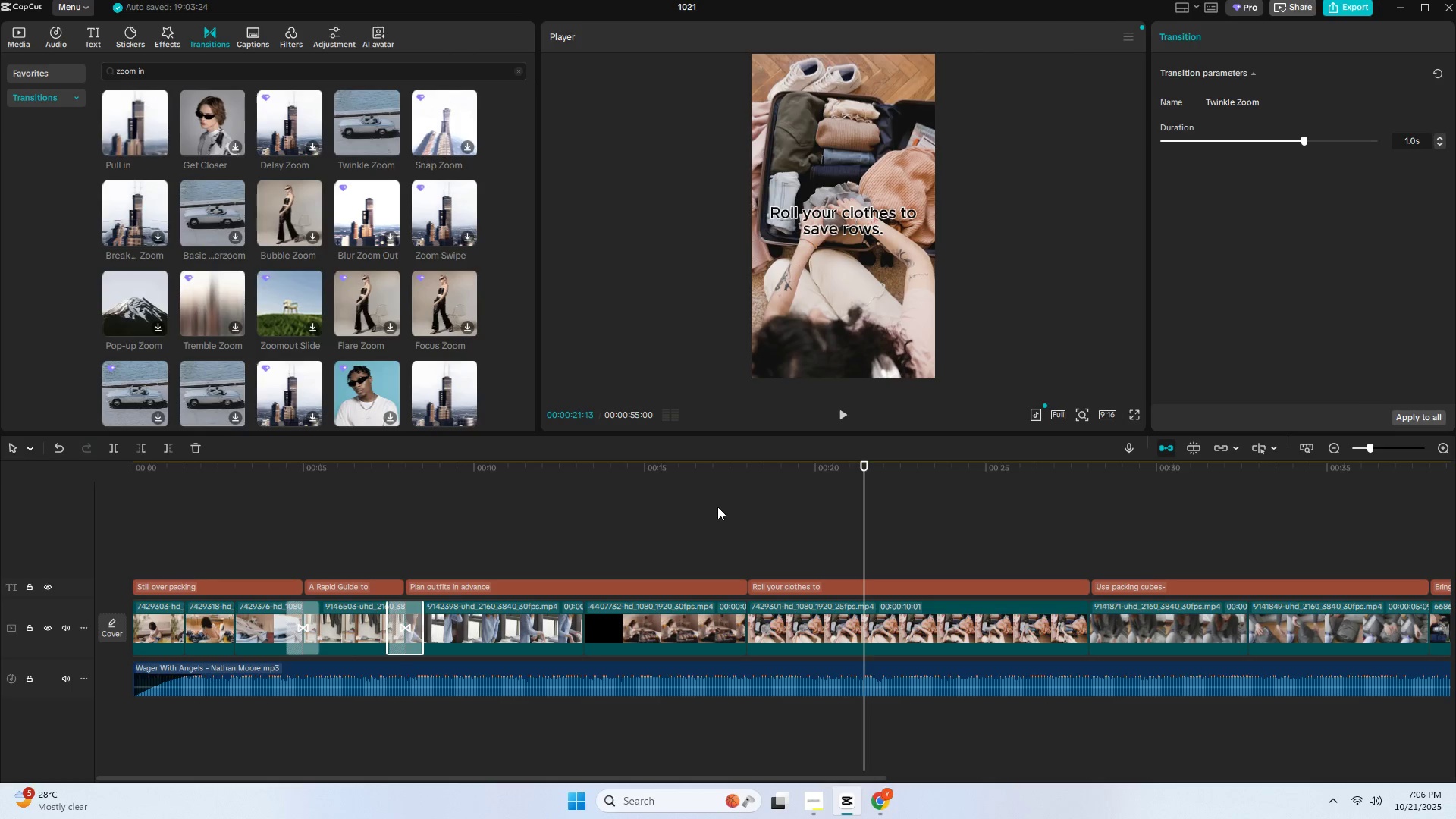 
key(Space)
 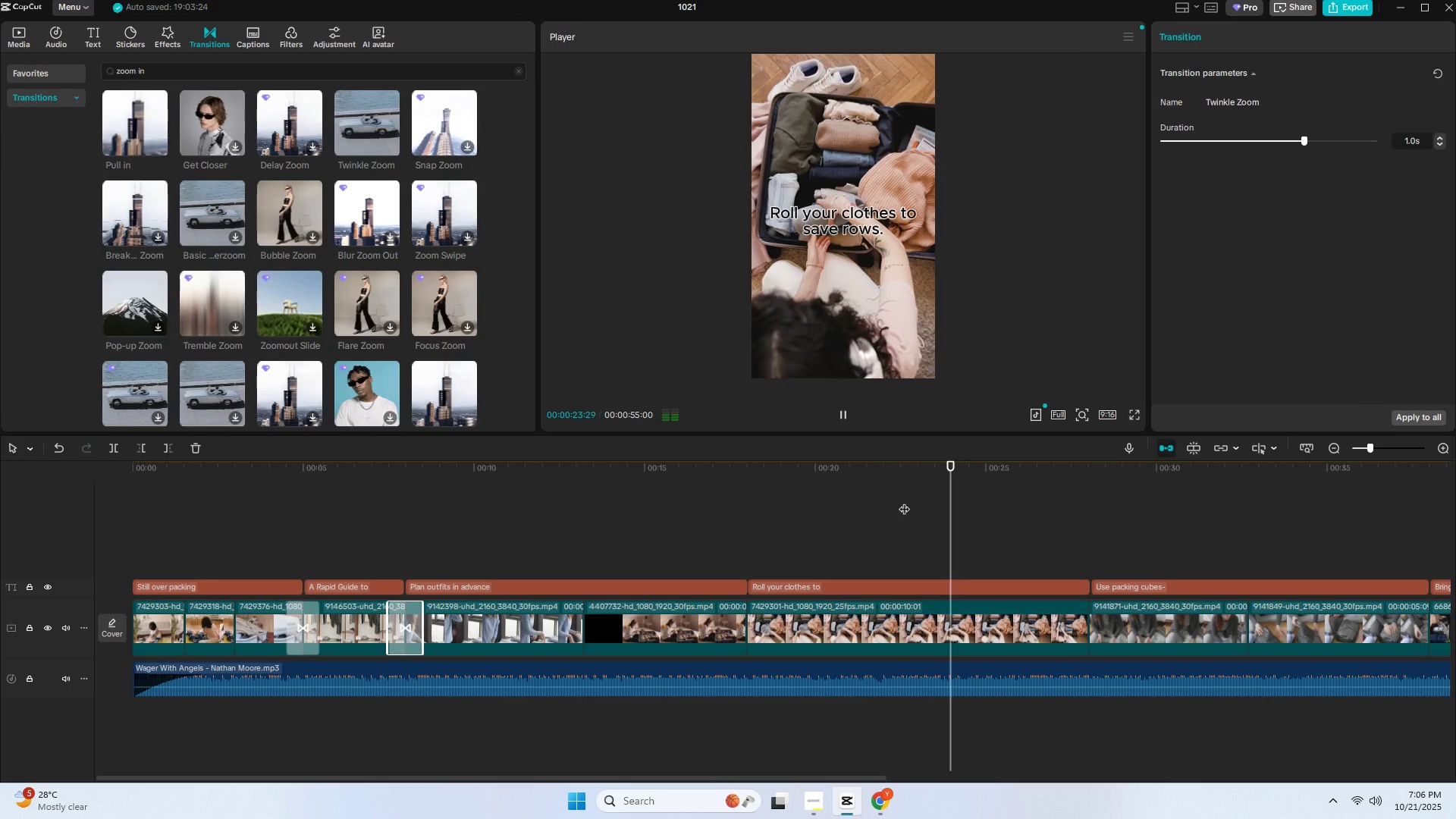 
key(Space)
 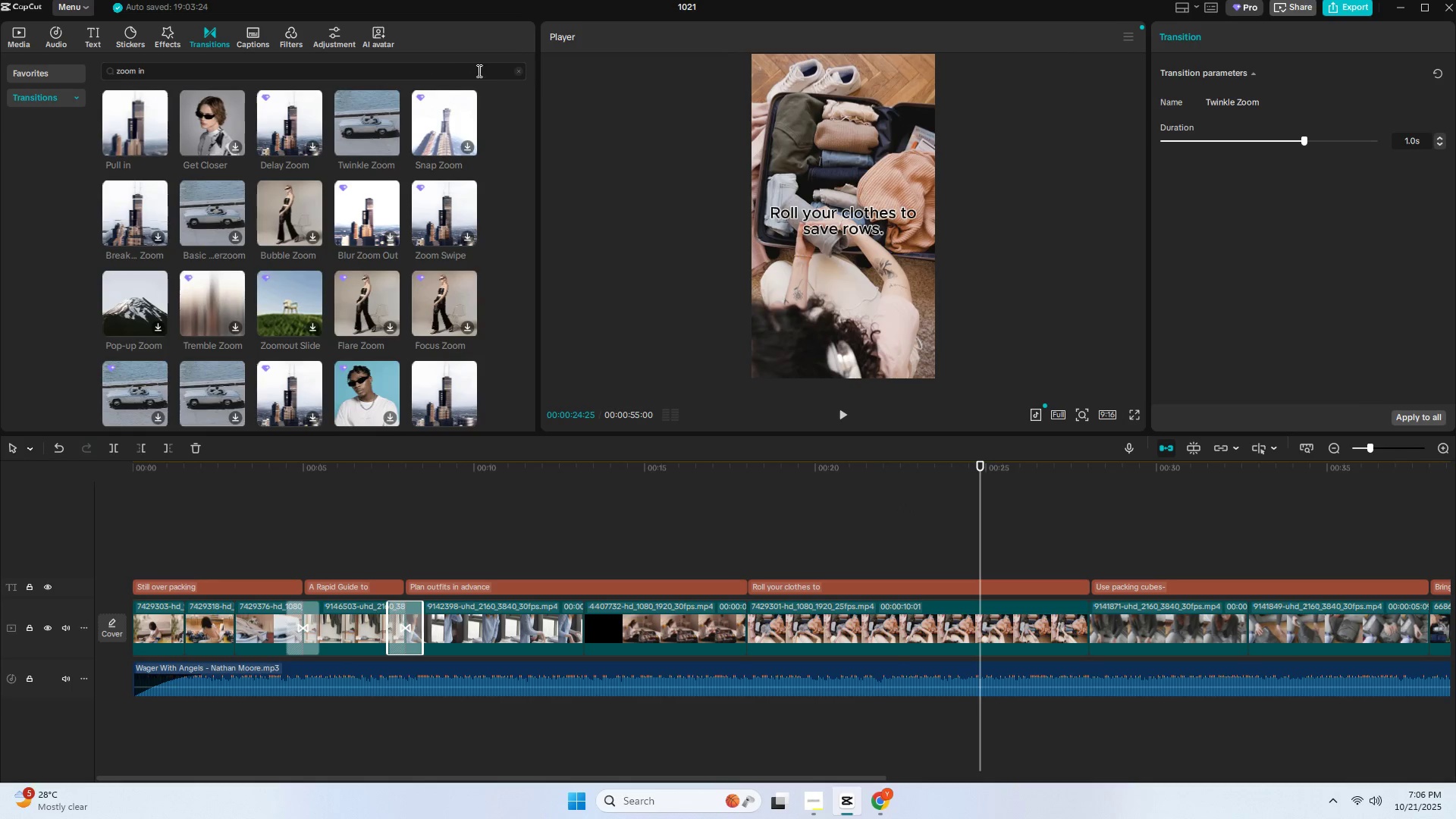 
left_click([519, 72])
 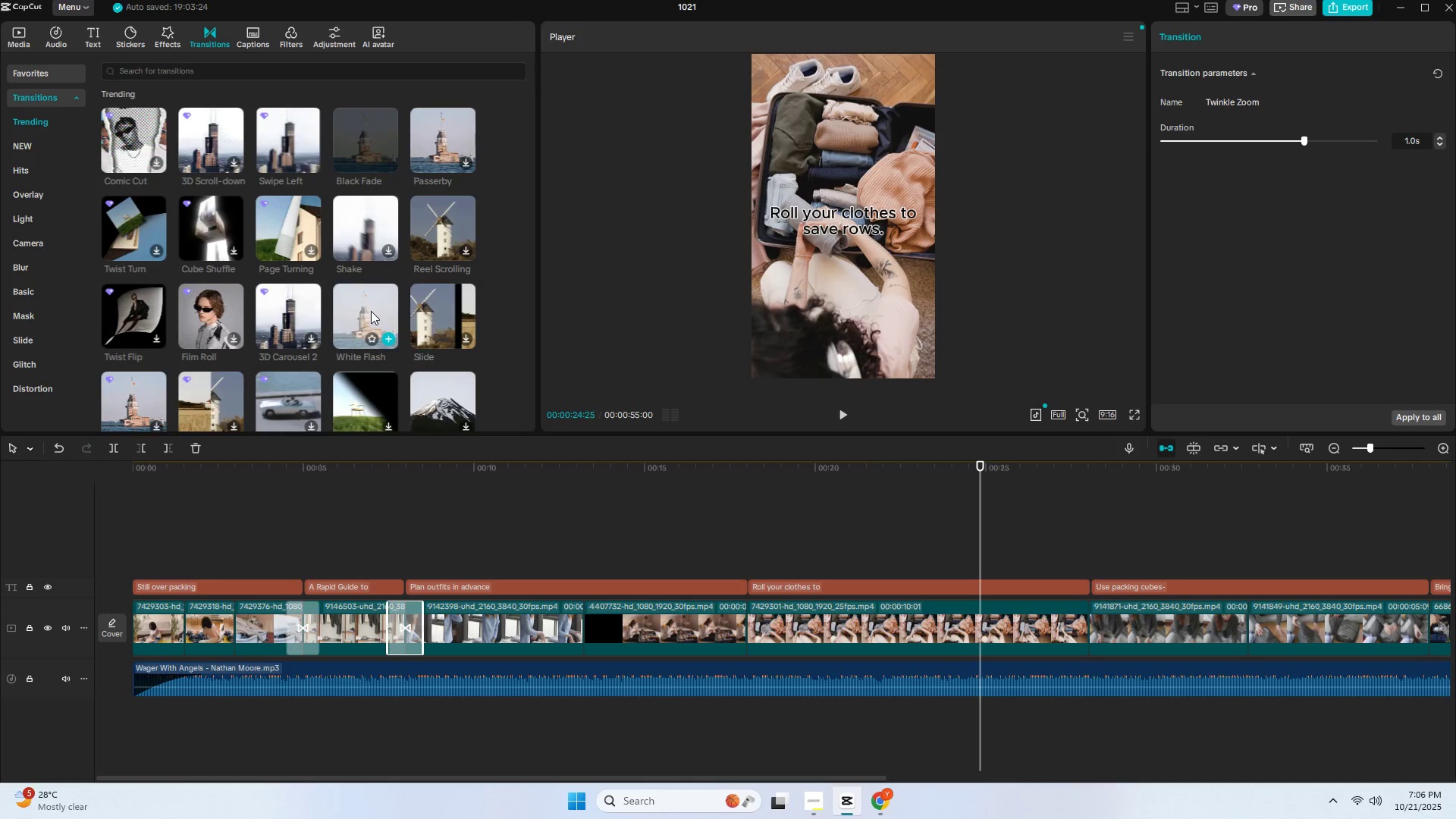 
left_click_drag(start_coordinate=[365, 301], to_coordinate=[743, 582])
 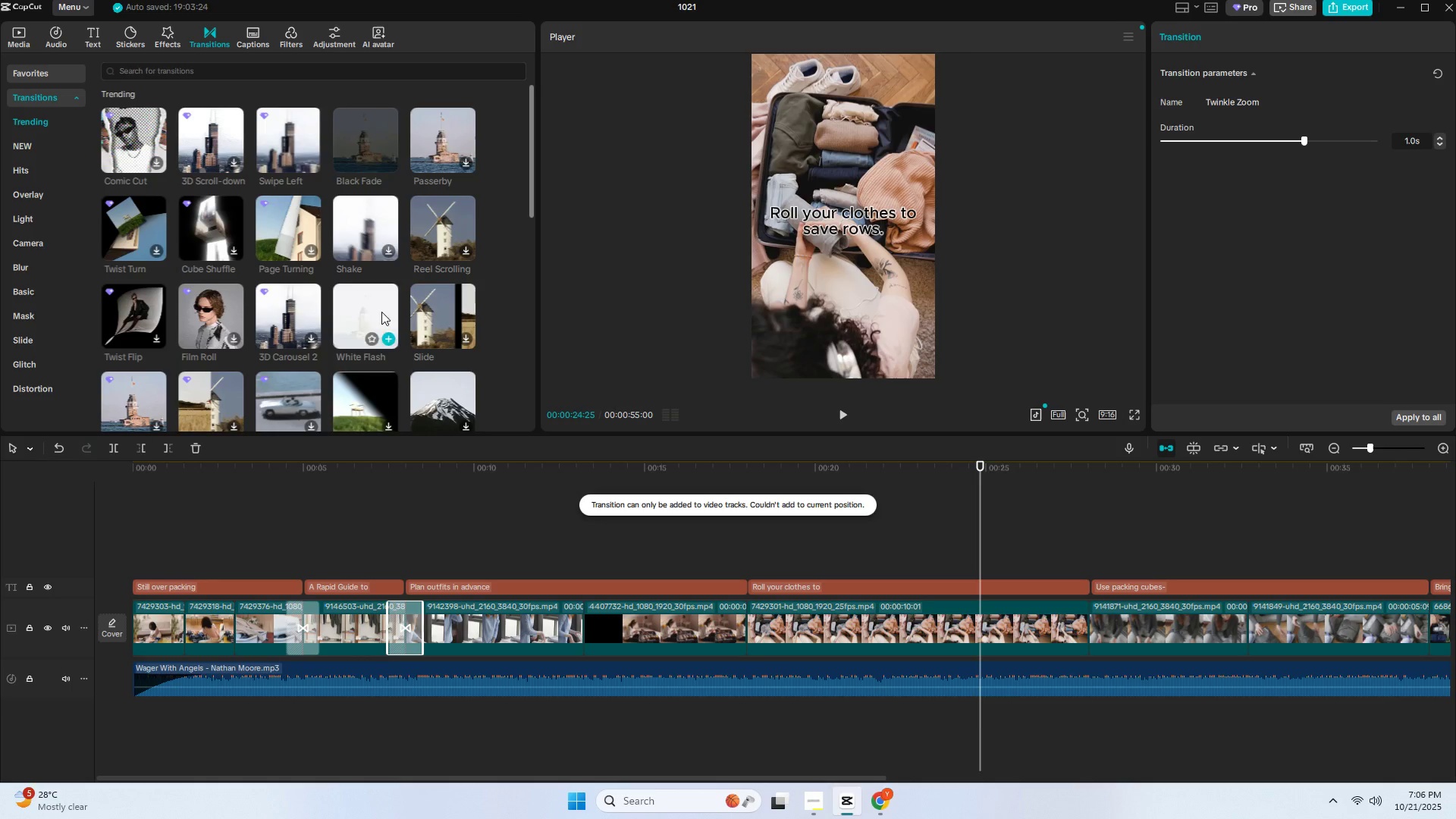 
left_click_drag(start_coordinate=[357, 298], to_coordinate=[735, 629])
 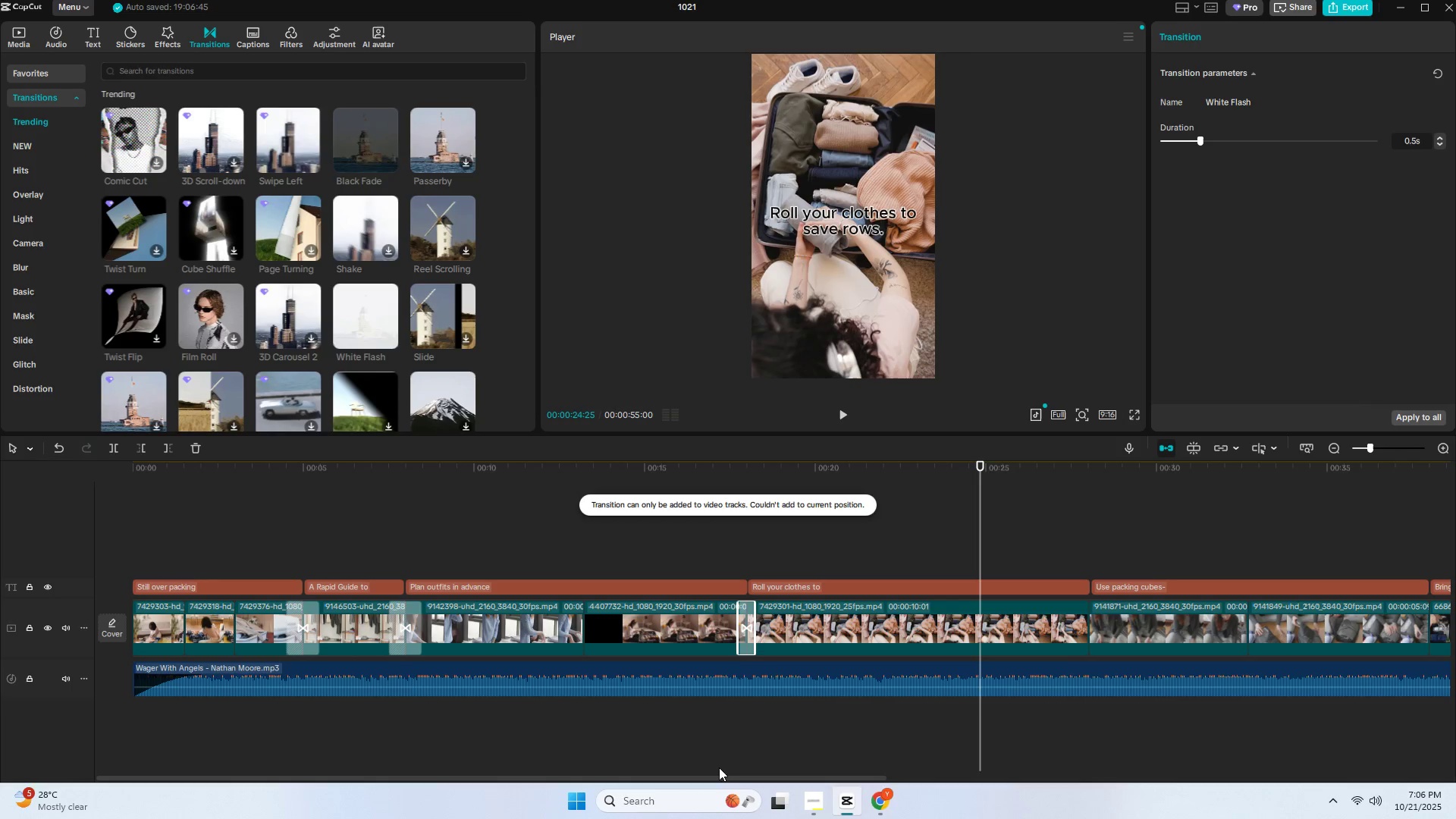 
left_click_drag(start_coordinate=[722, 776], to_coordinate=[889, 772])
 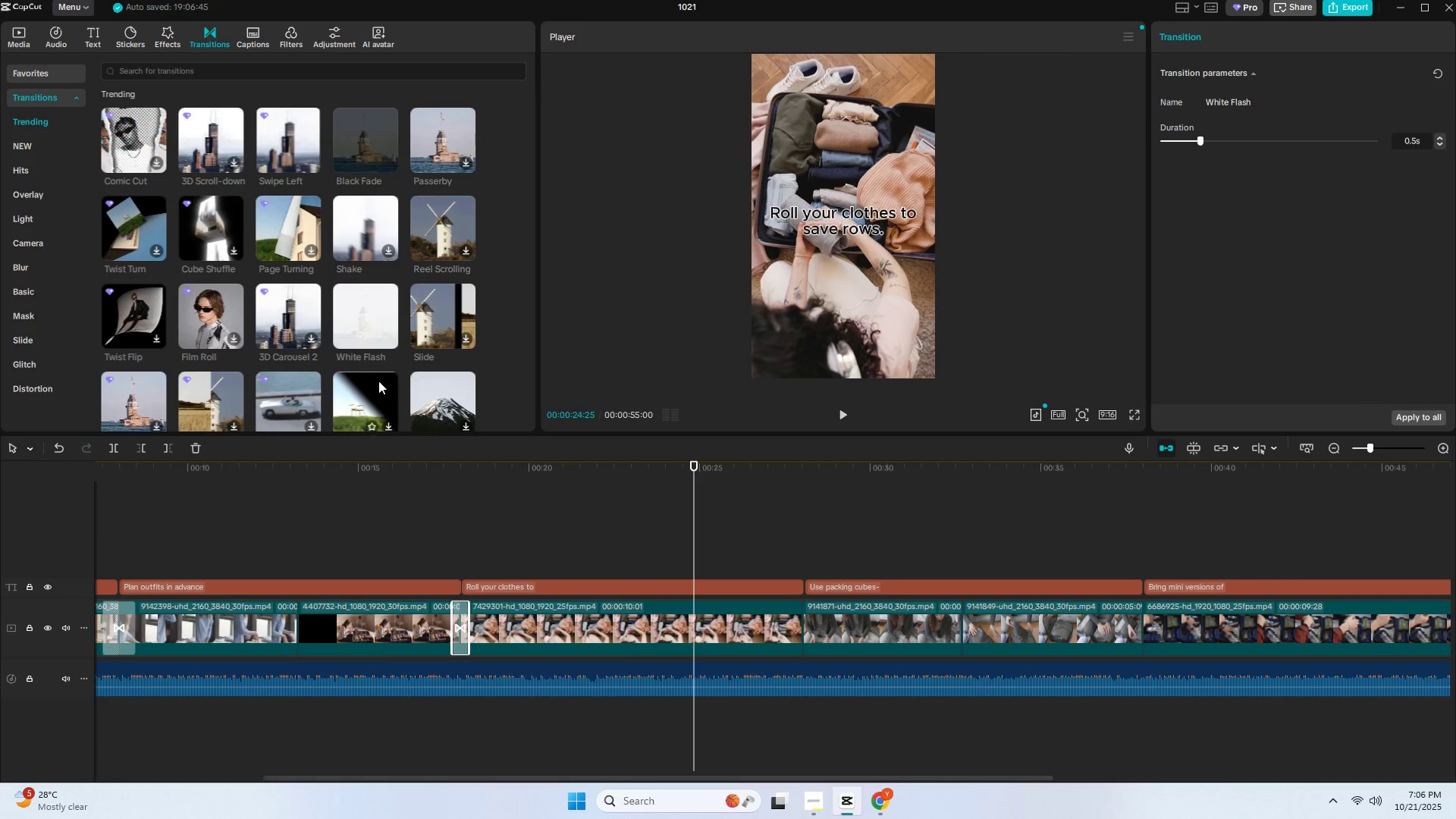 
scroll: coordinate [325, 350], scroll_direction: down, amount: 1.0
 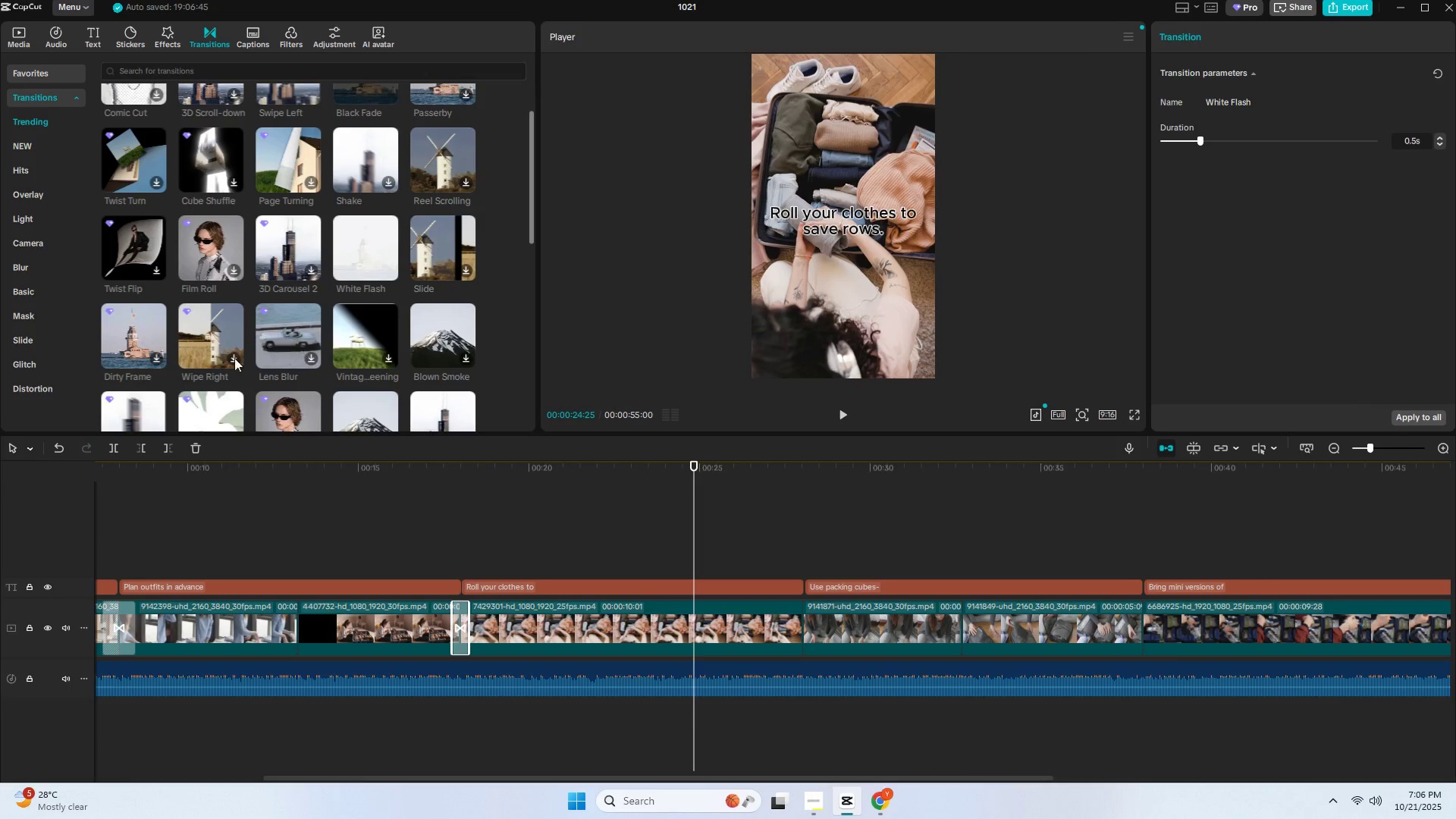 
scroll: coordinate [288, 329], scroll_direction: up, amount: 3.0
 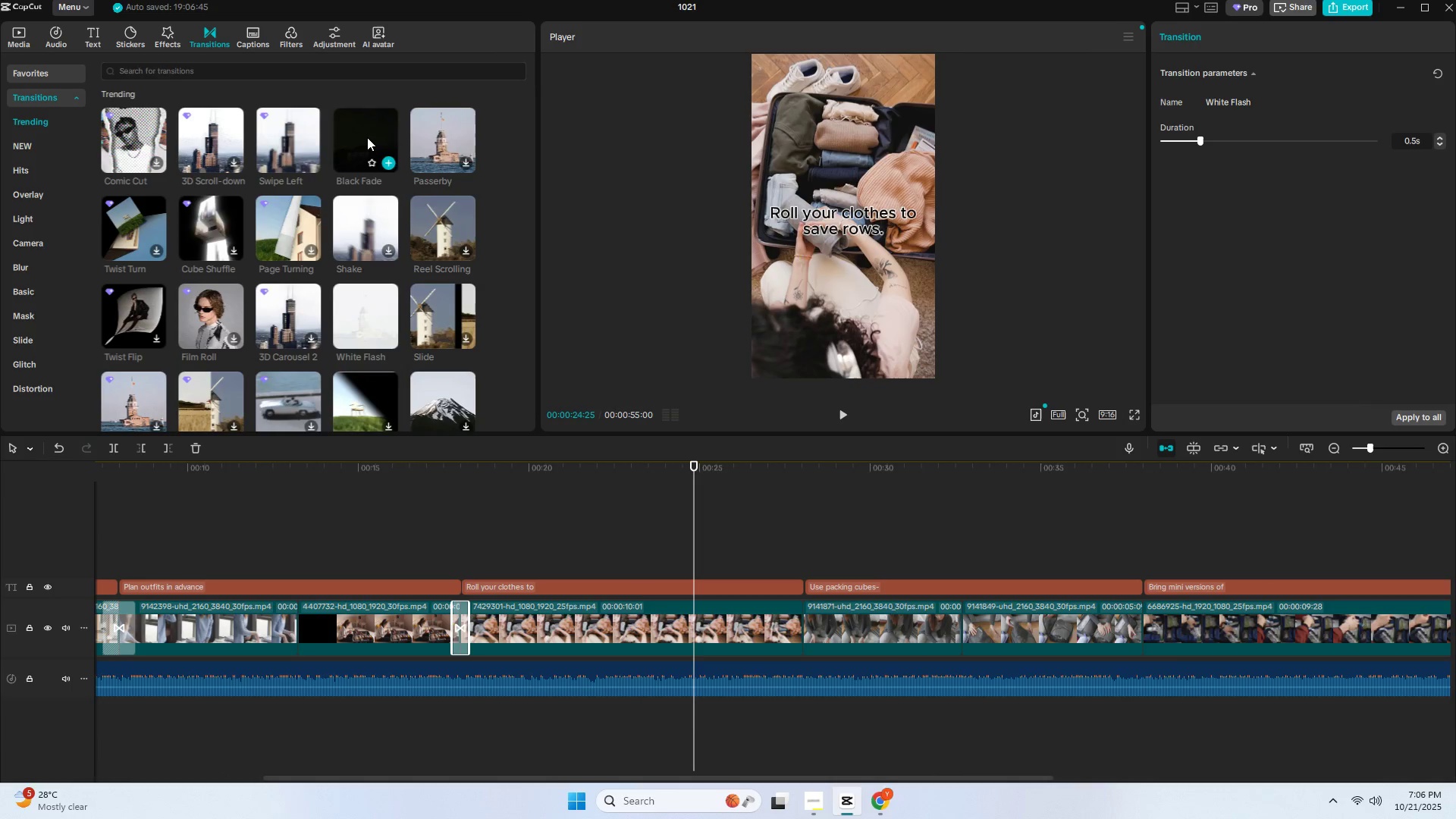 
left_click_drag(start_coordinate=[367, 137], to_coordinate=[793, 624])
 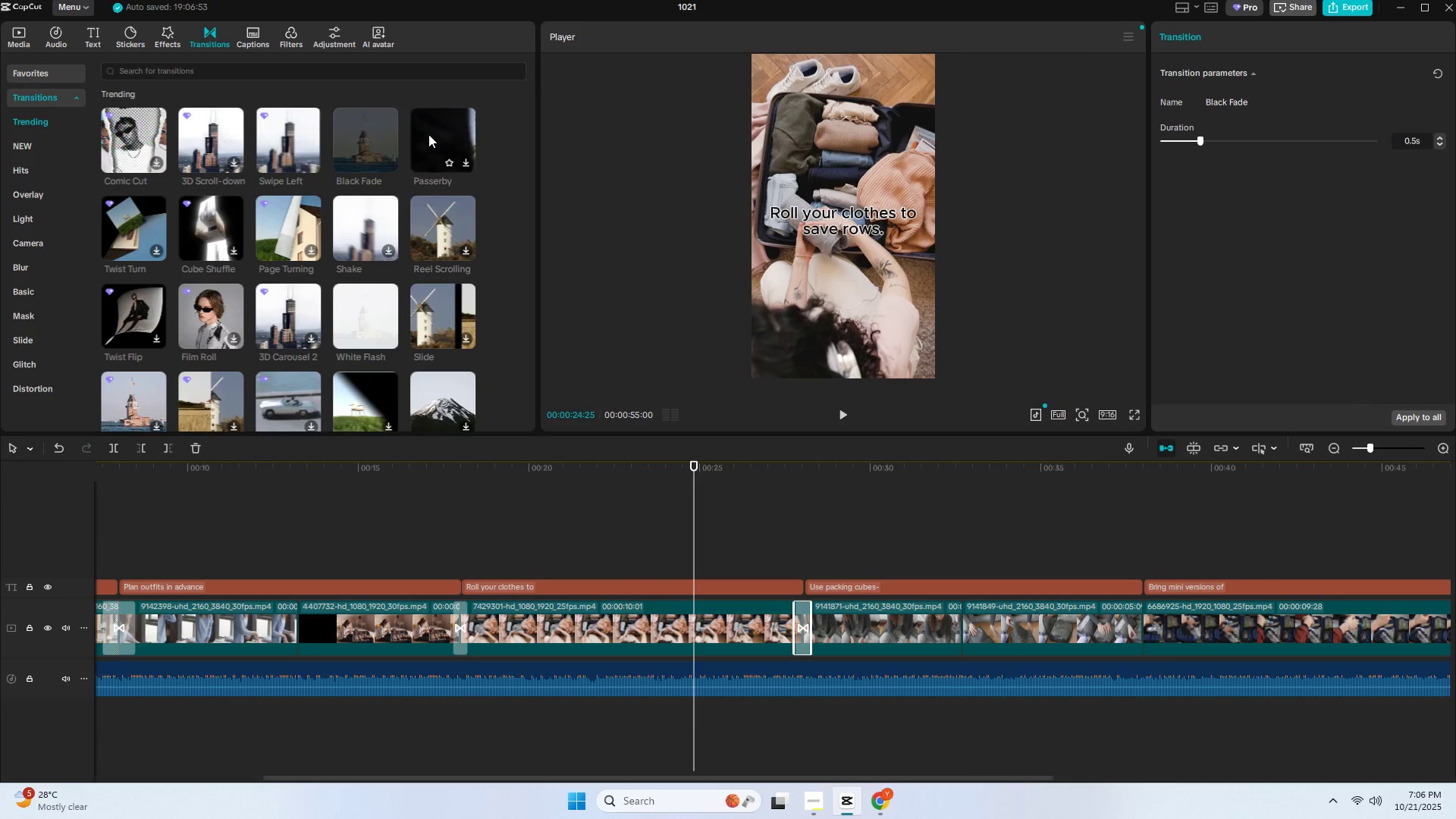 
left_click_drag(start_coordinate=[428, 134], to_coordinate=[1106, 625])
 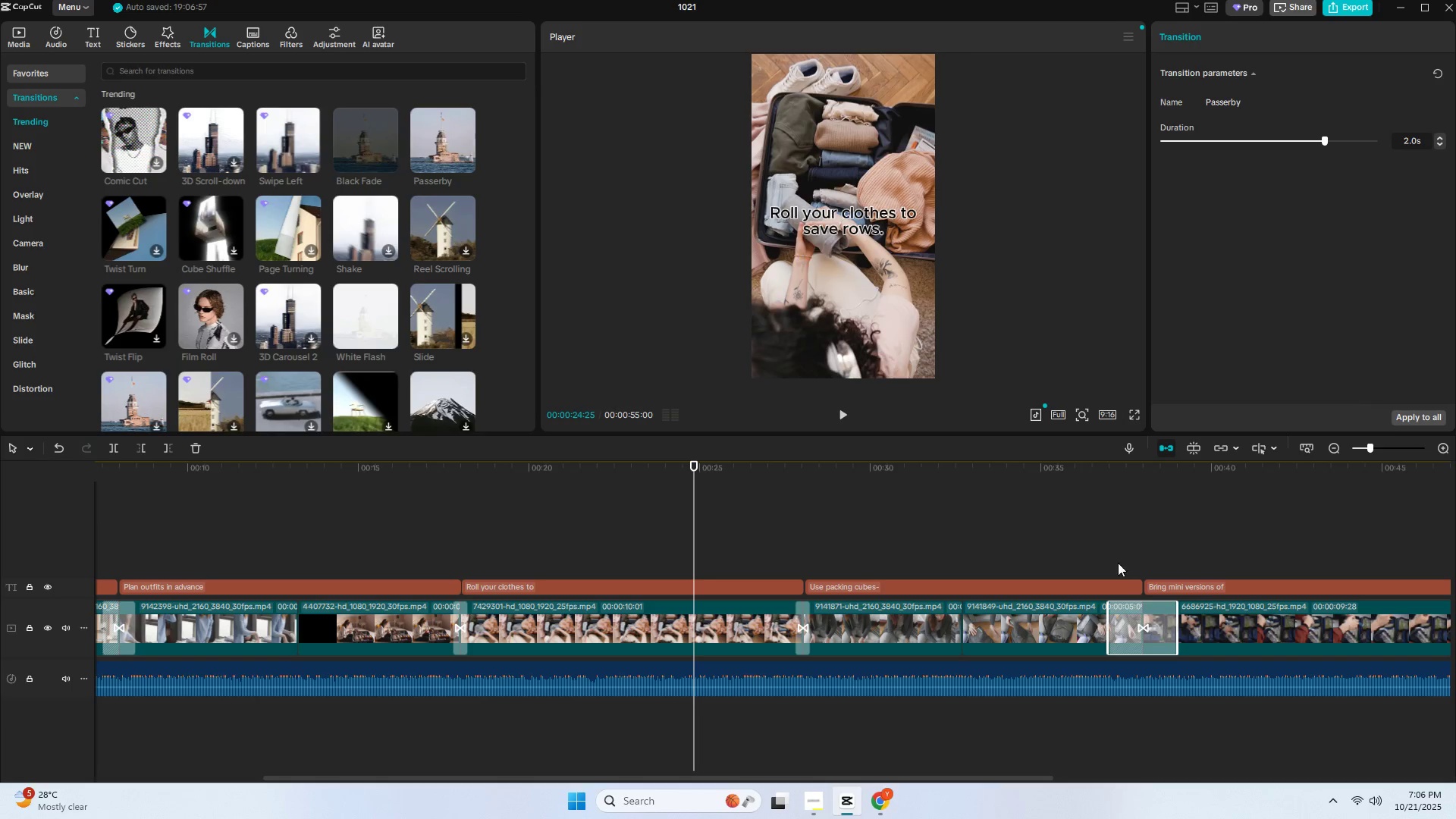 
key(Space)
 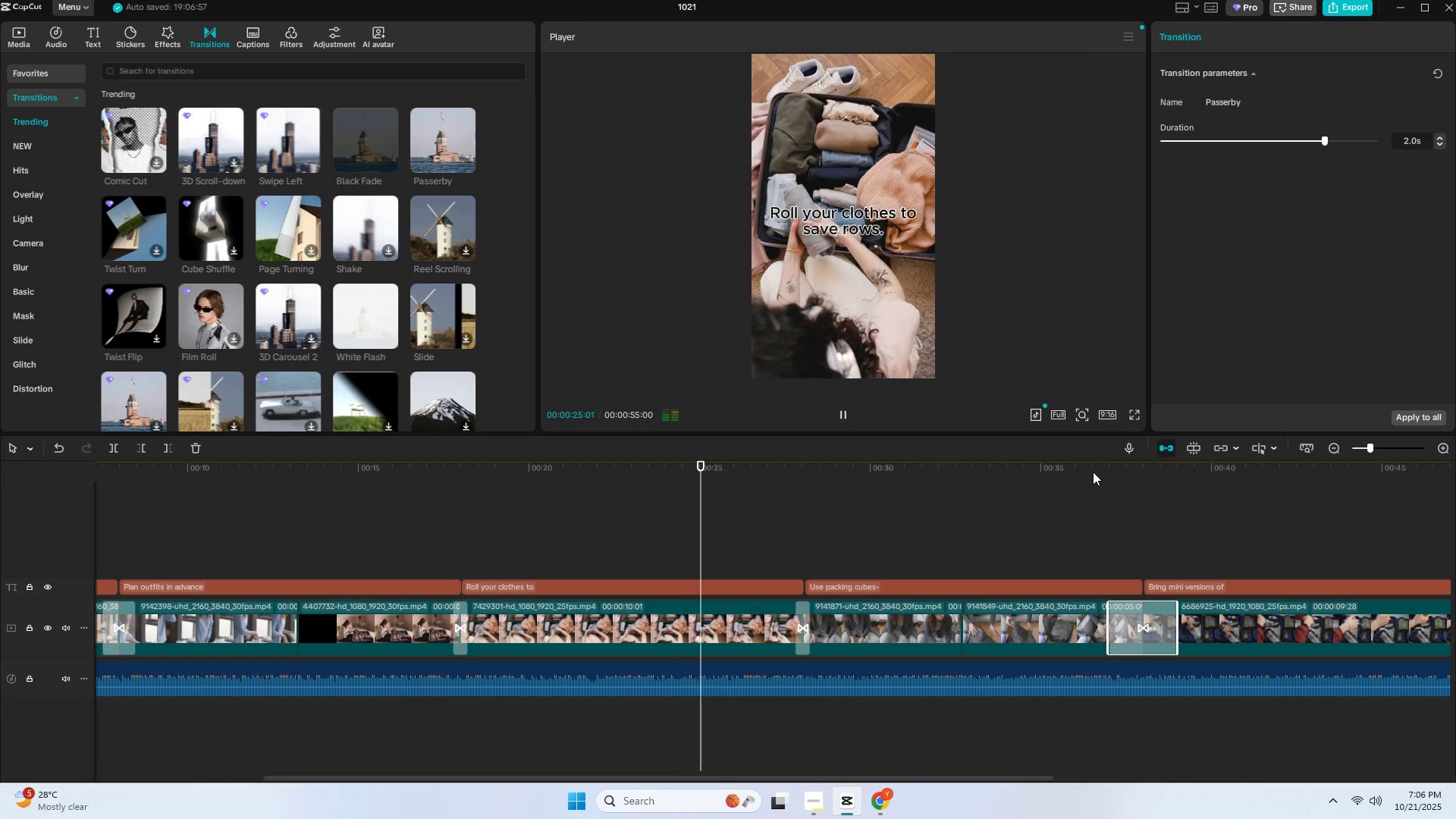 
left_click([1091, 472])
 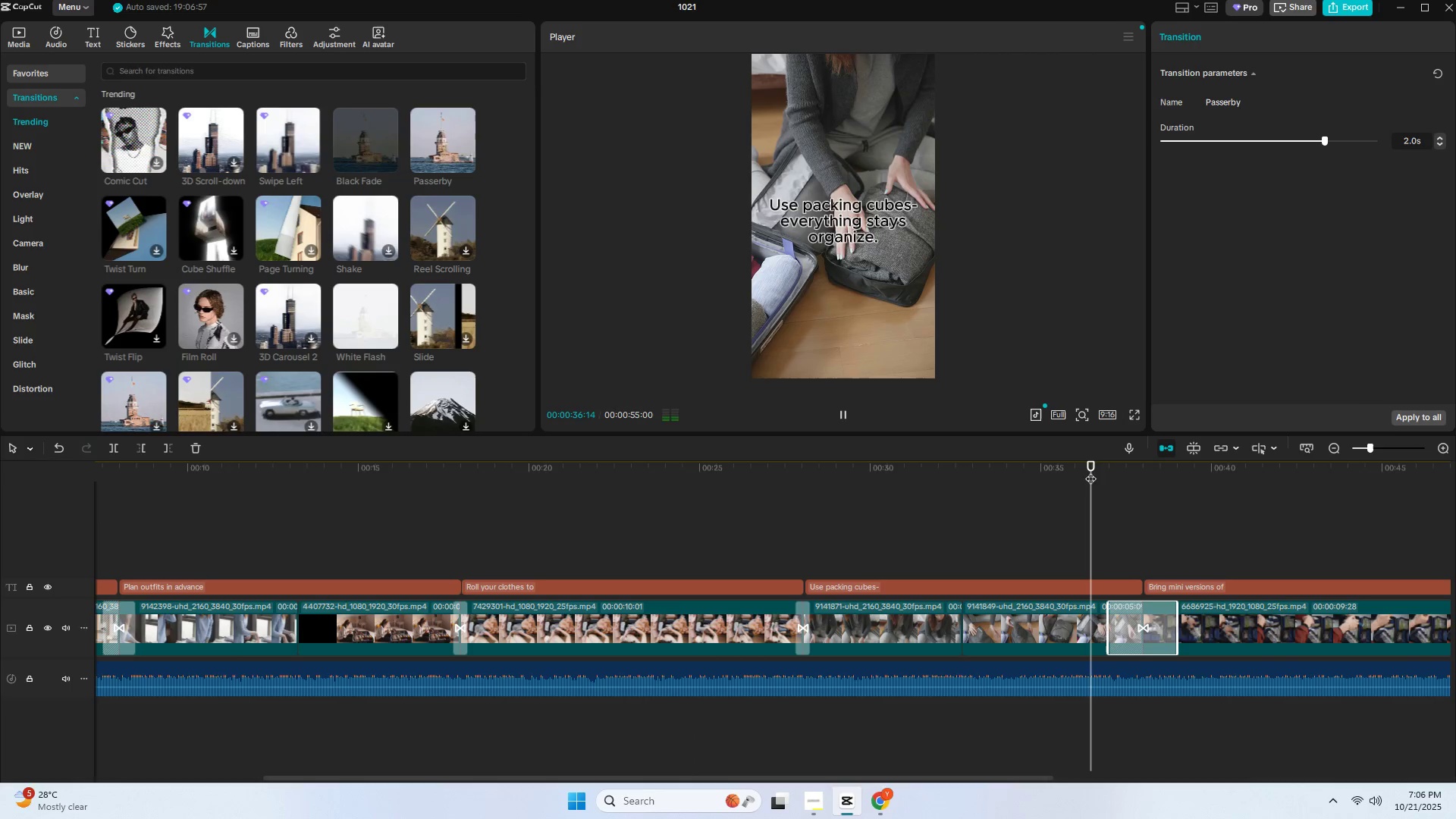 
key(Space)
 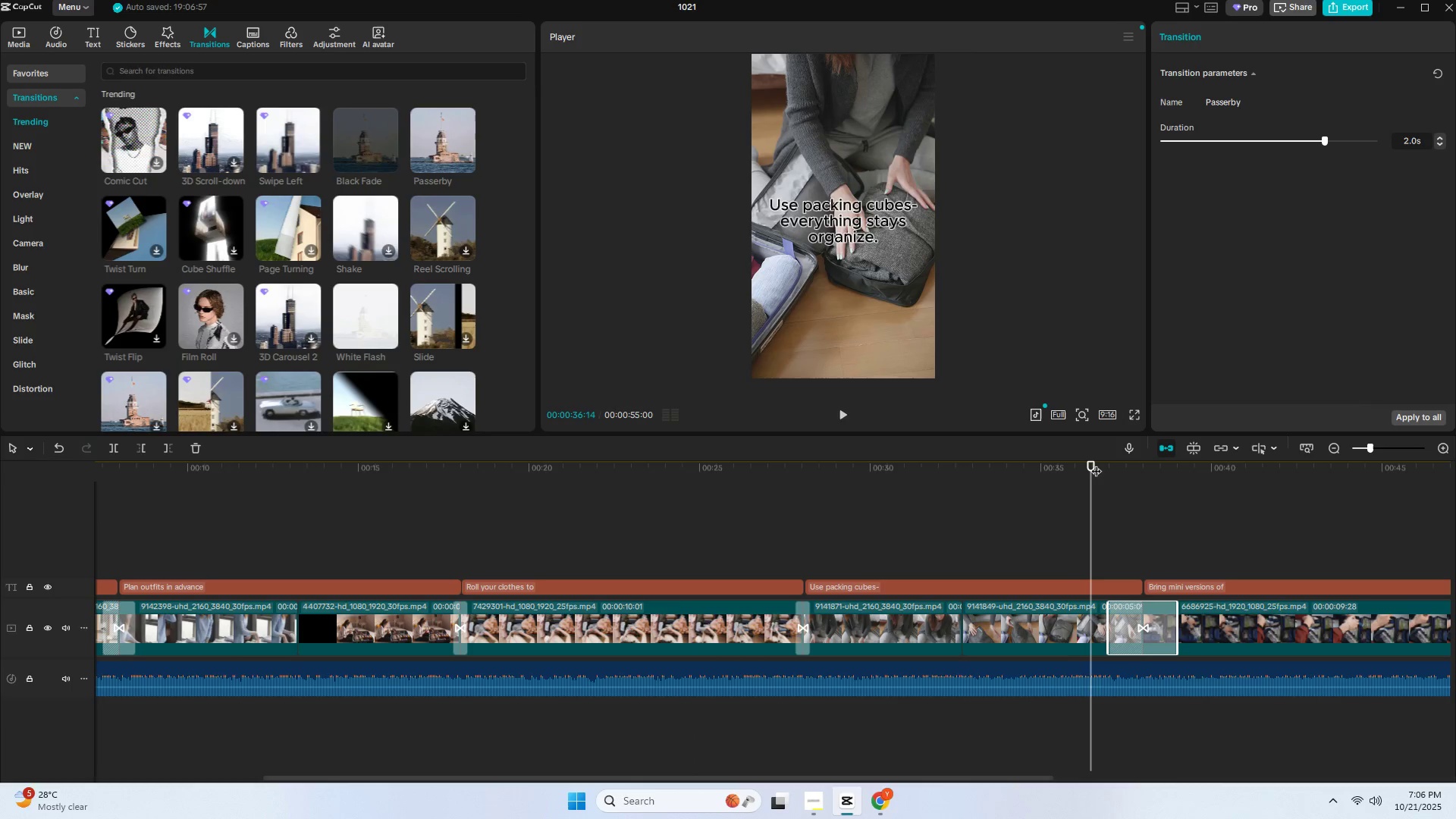 
key(Space)
 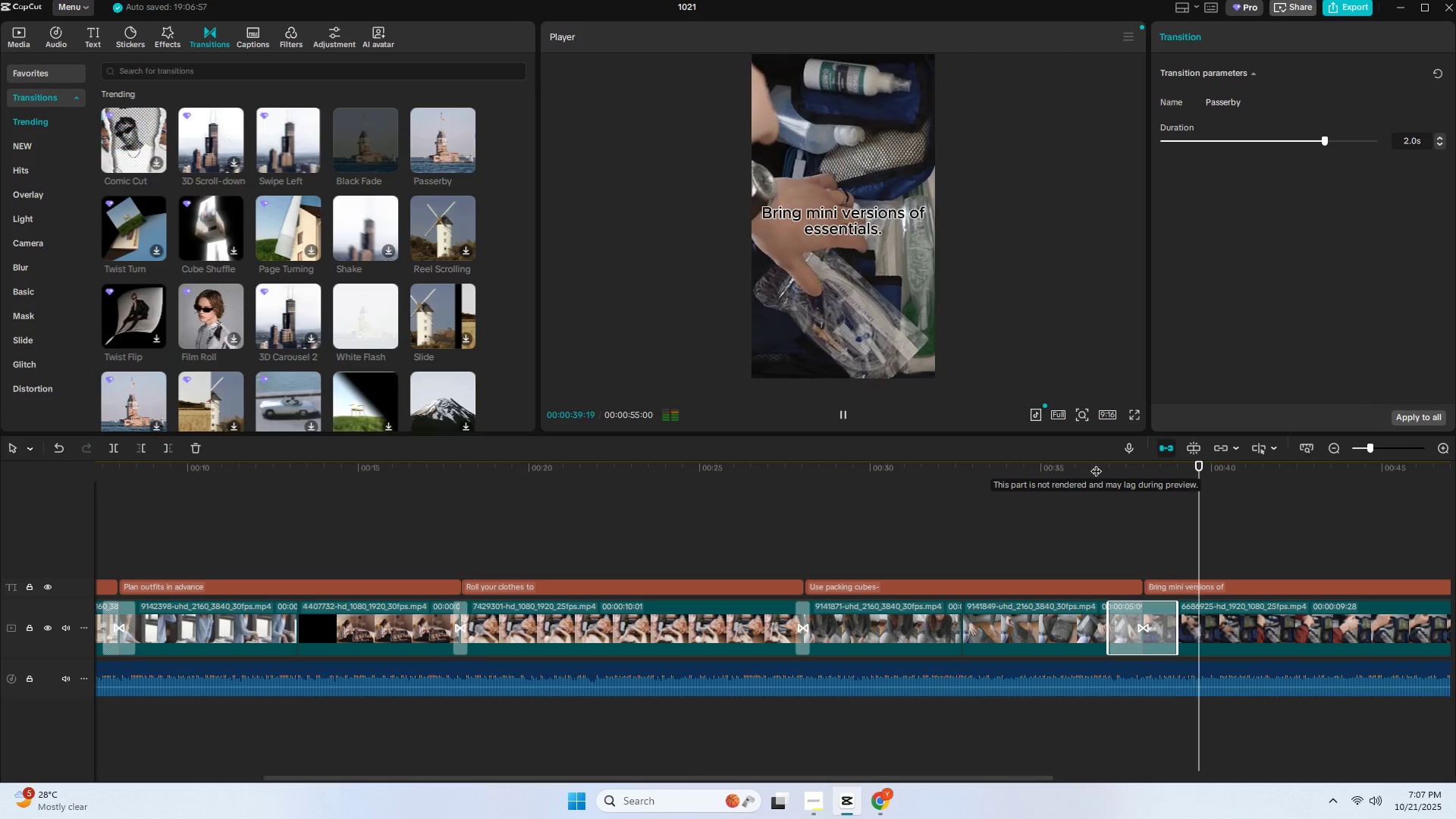 
key(Space)
 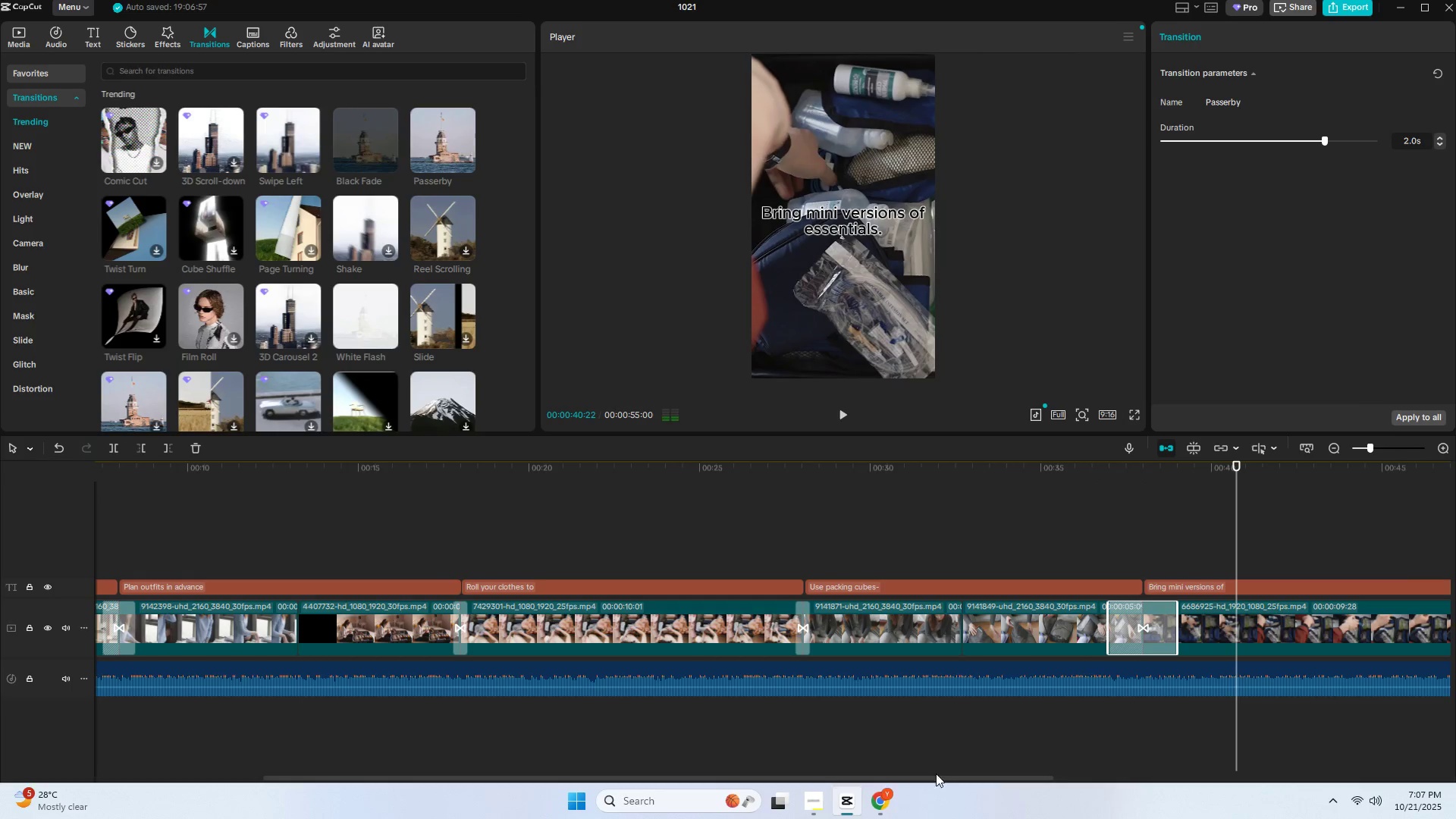 
left_click_drag(start_coordinate=[937, 778], to_coordinate=[1021, 777])
 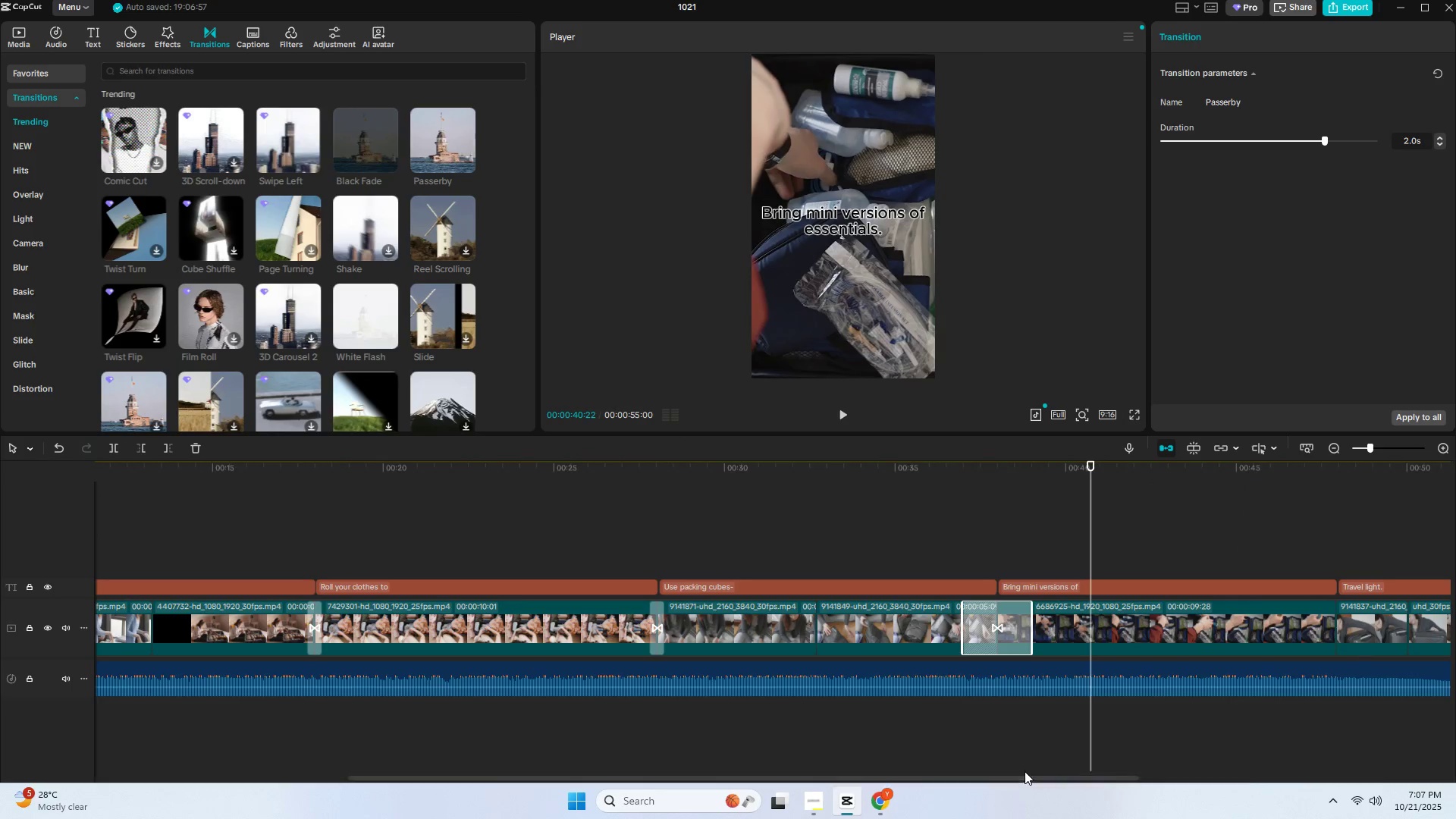 
key(Space)
 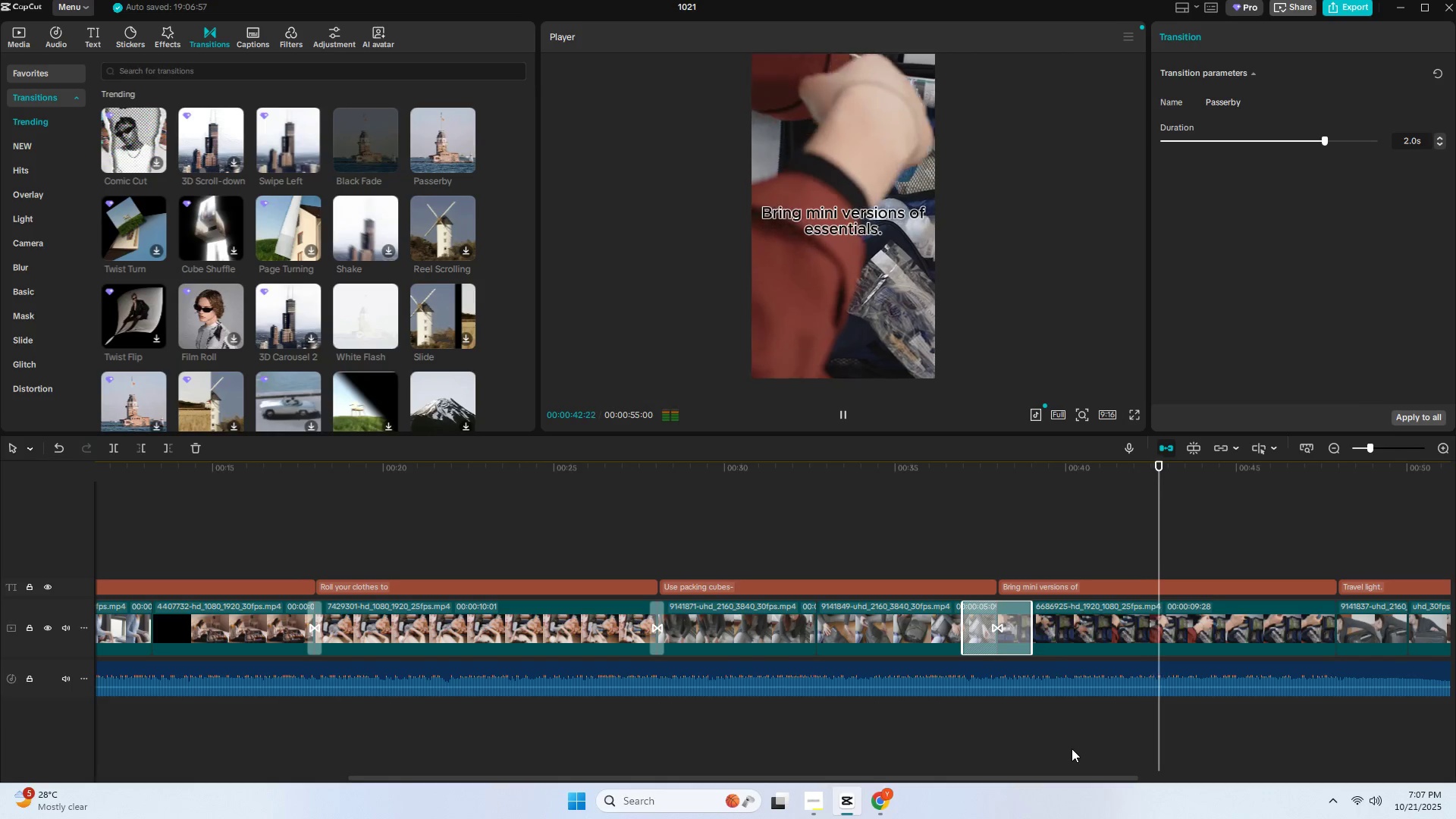 
key(Space)
 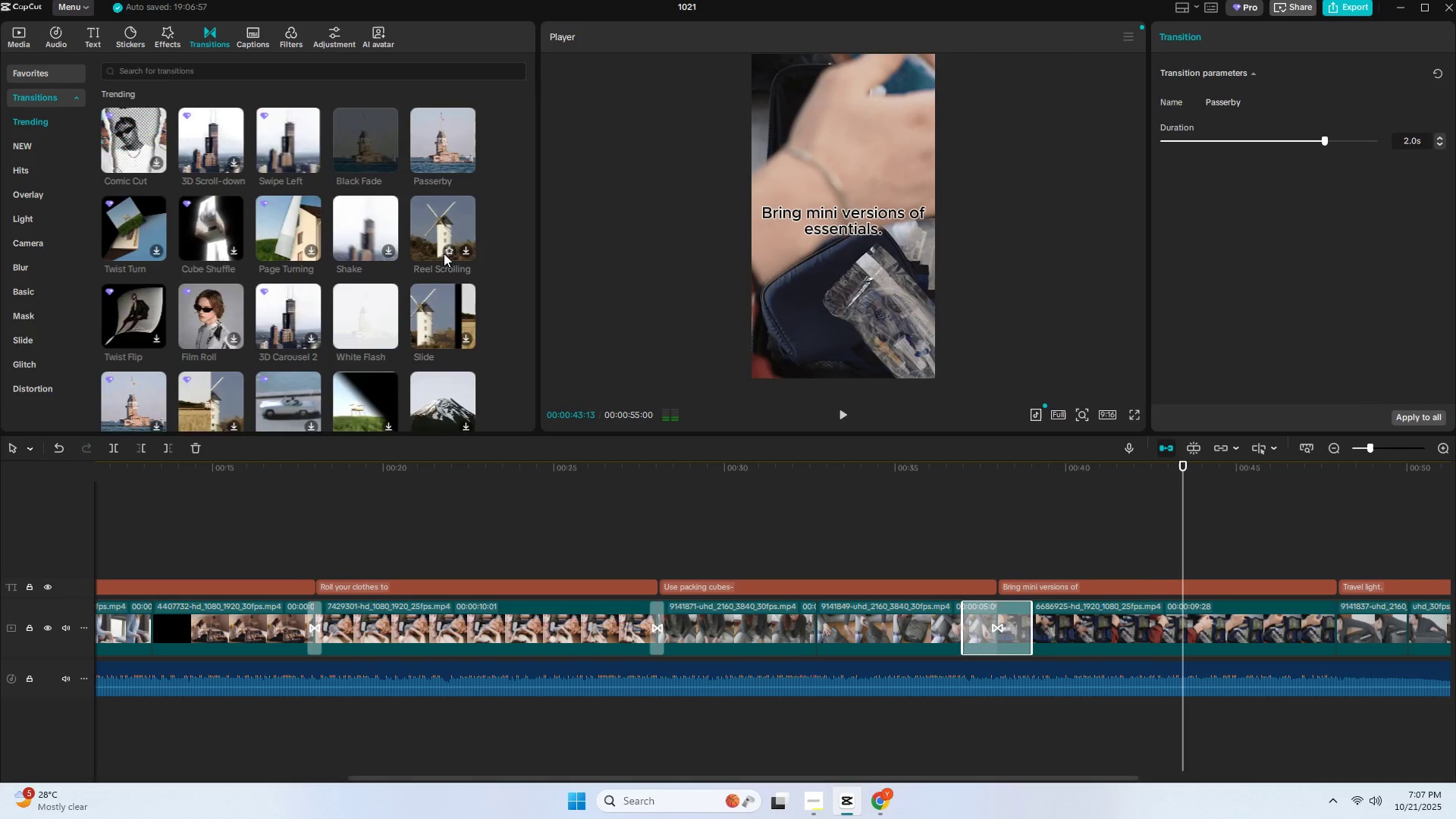 
scroll: coordinate [431, 249], scroll_direction: down, amount: 2.0
 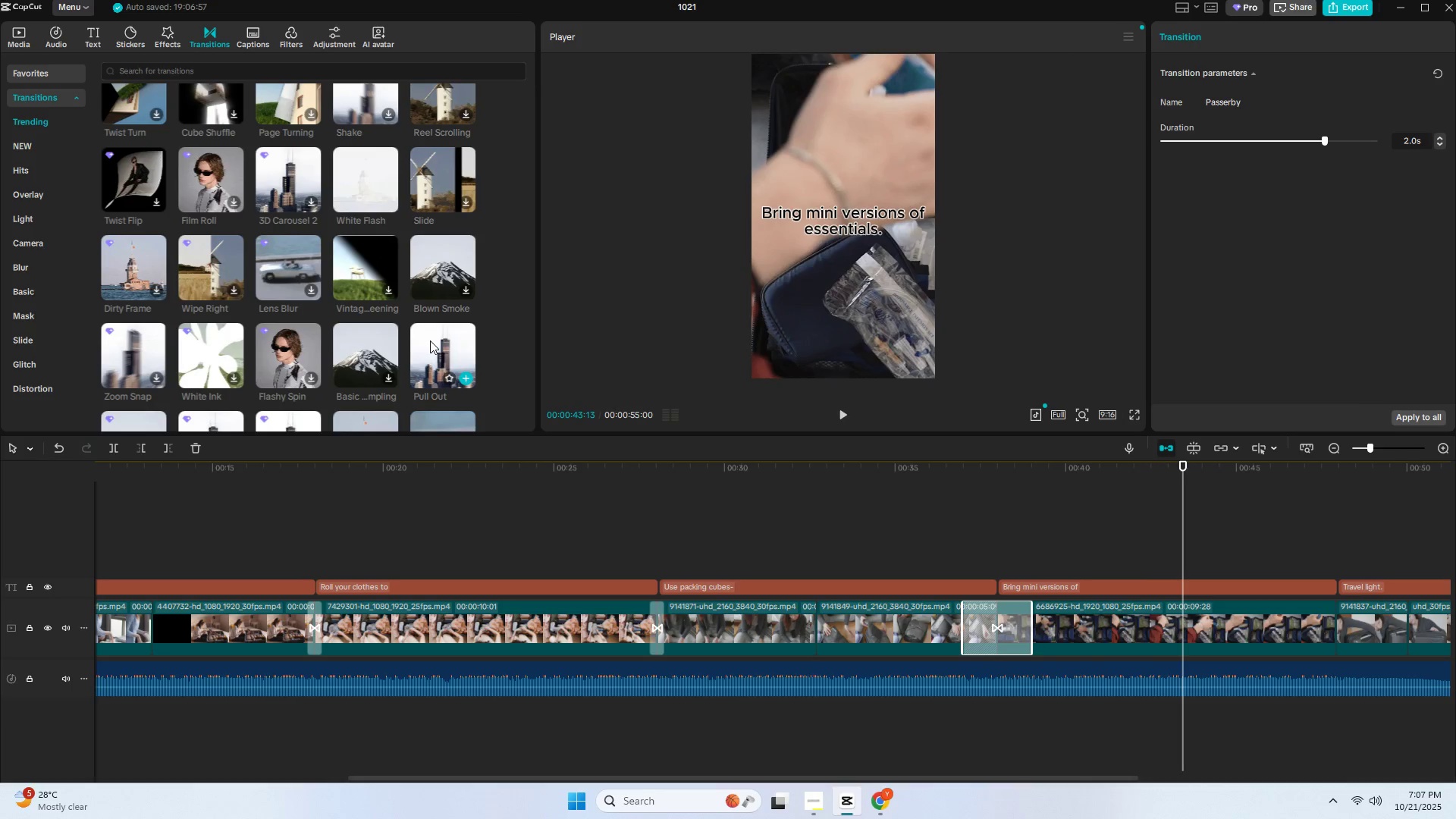 
left_click_drag(start_coordinate=[430, 340], to_coordinate=[1326, 634])
 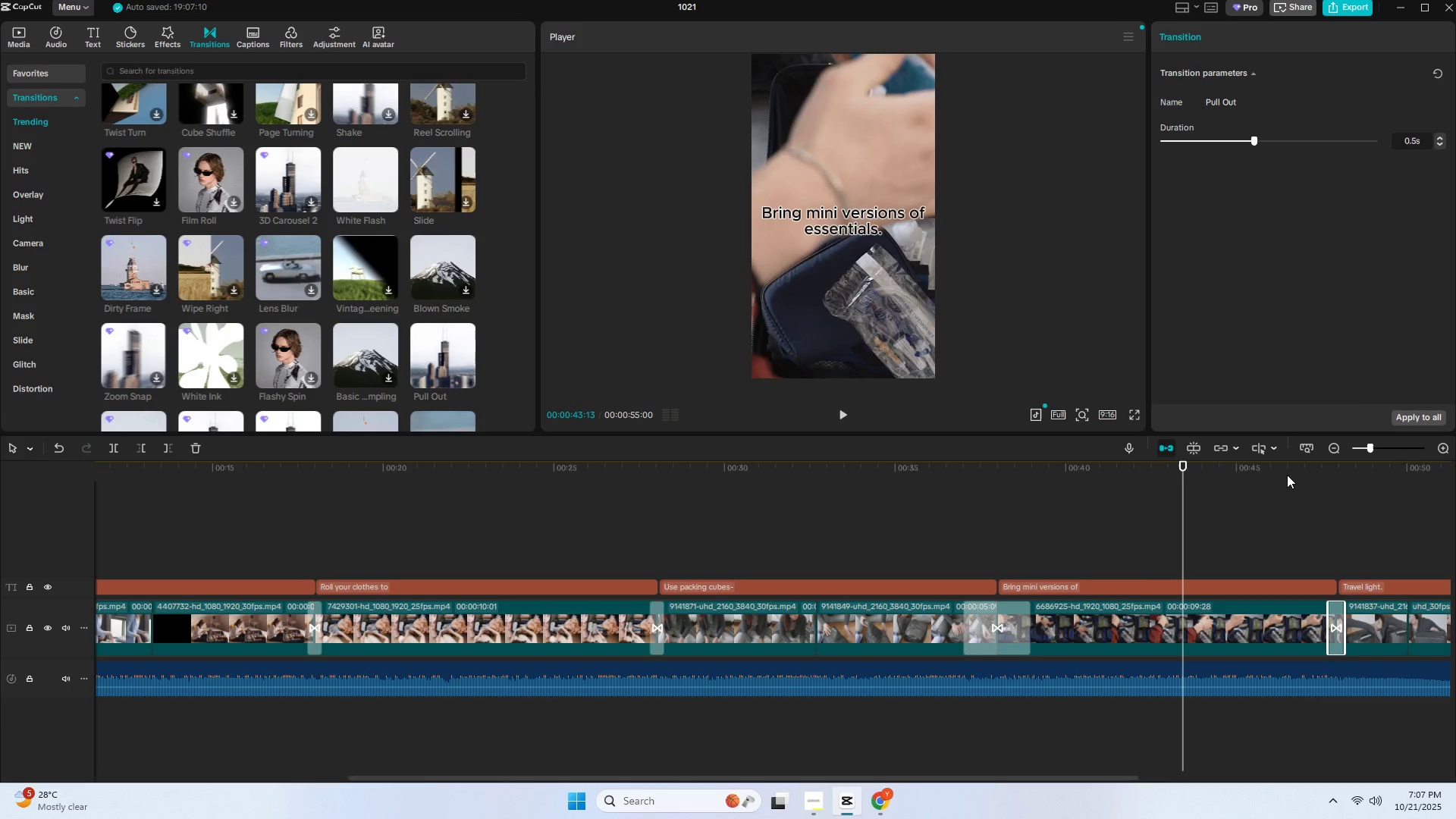 
left_click([1287, 469])
 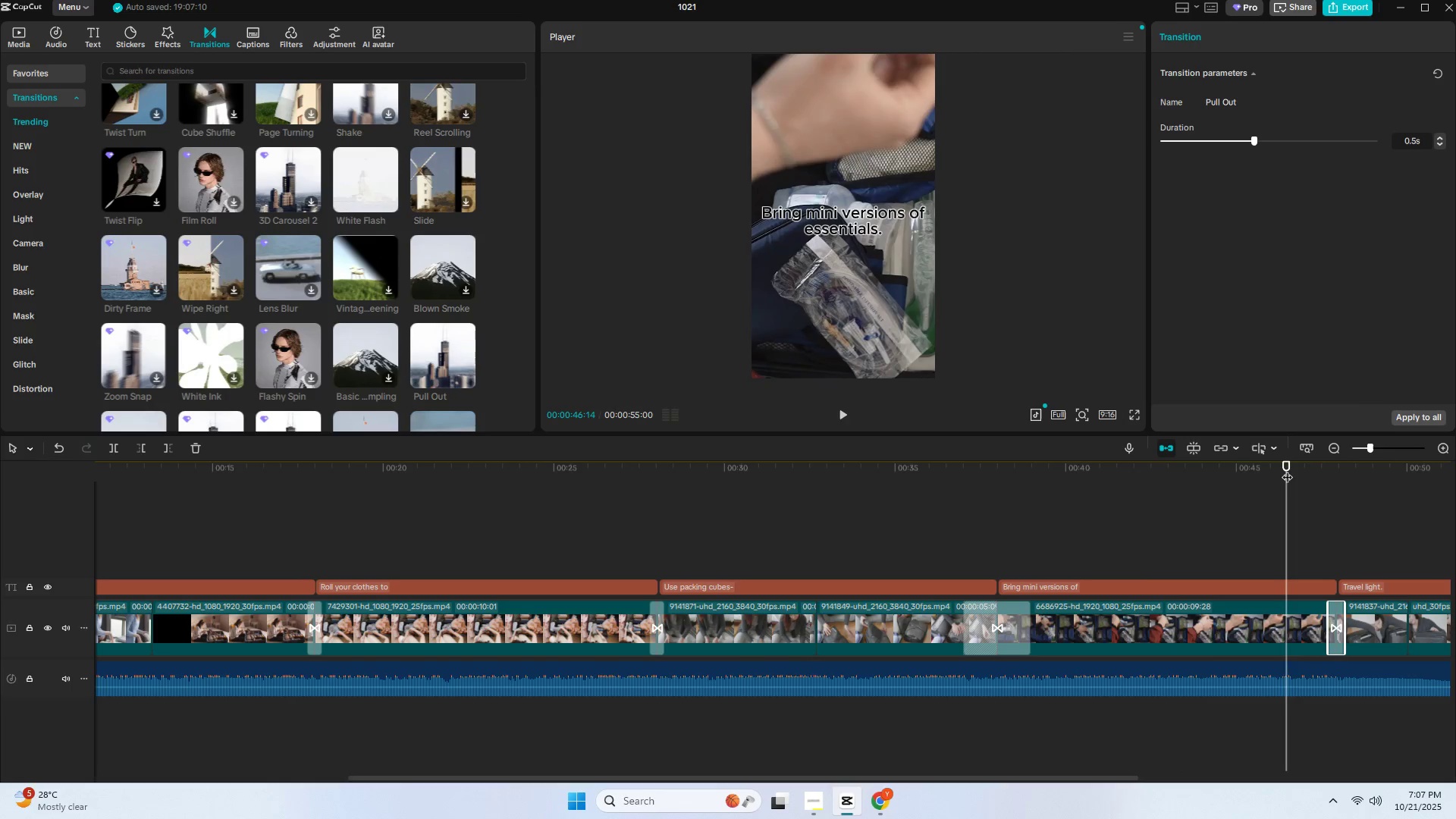 
key(Space)
 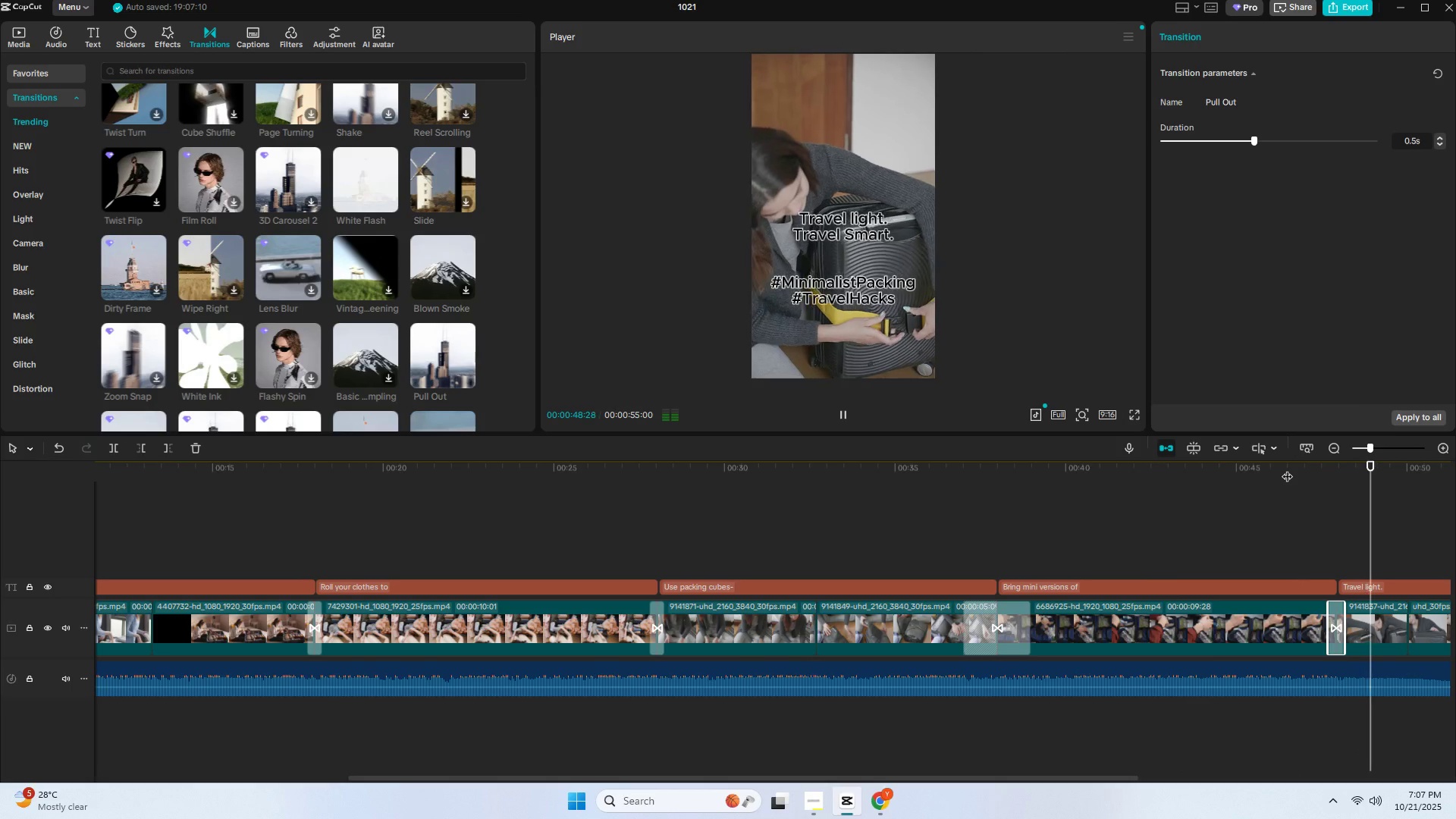 
left_click_drag(start_coordinate=[899, 774], to_coordinate=[962, 775])
 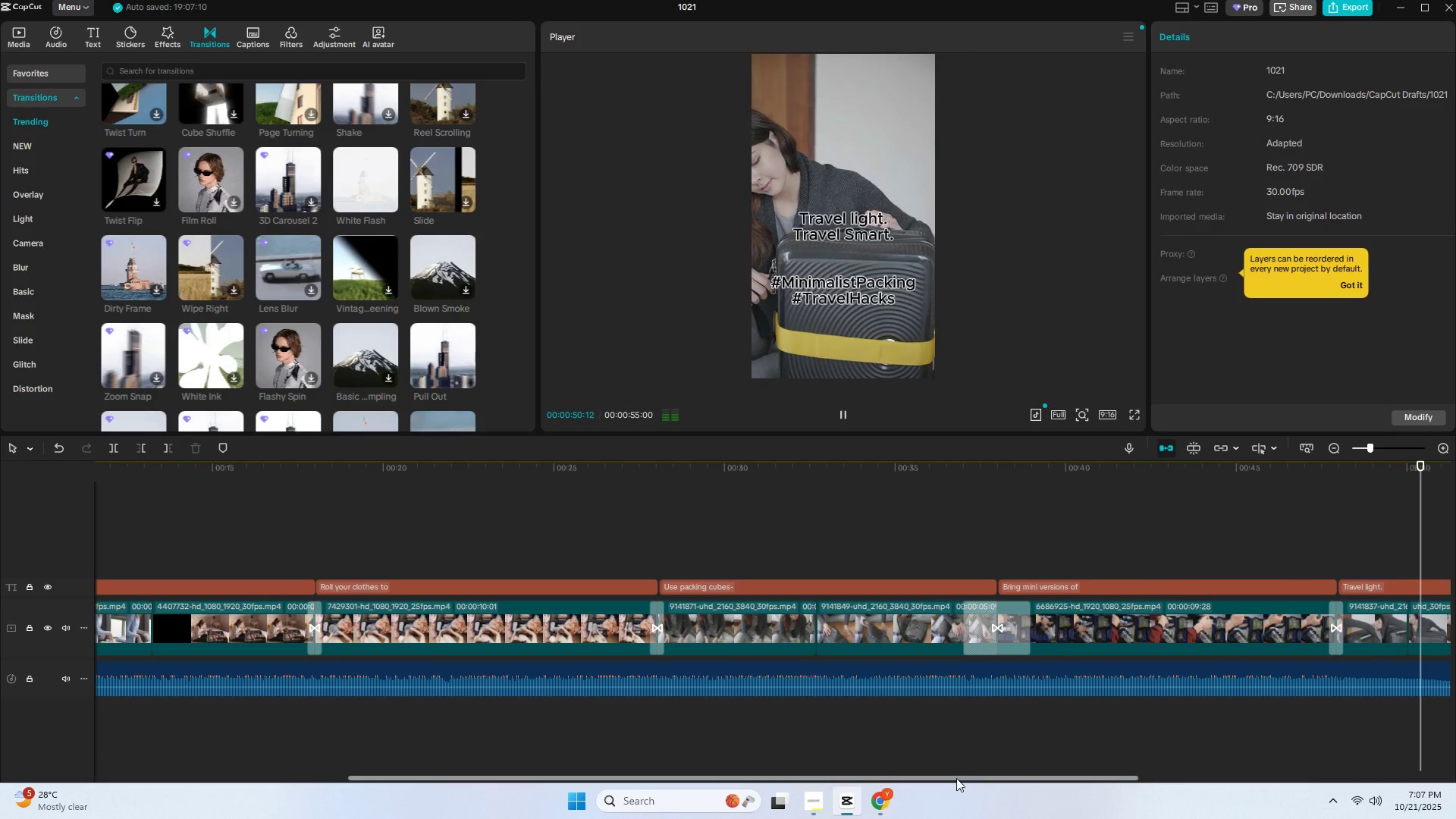 
left_click_drag(start_coordinate=[956, 778], to_coordinate=[1125, 778])
 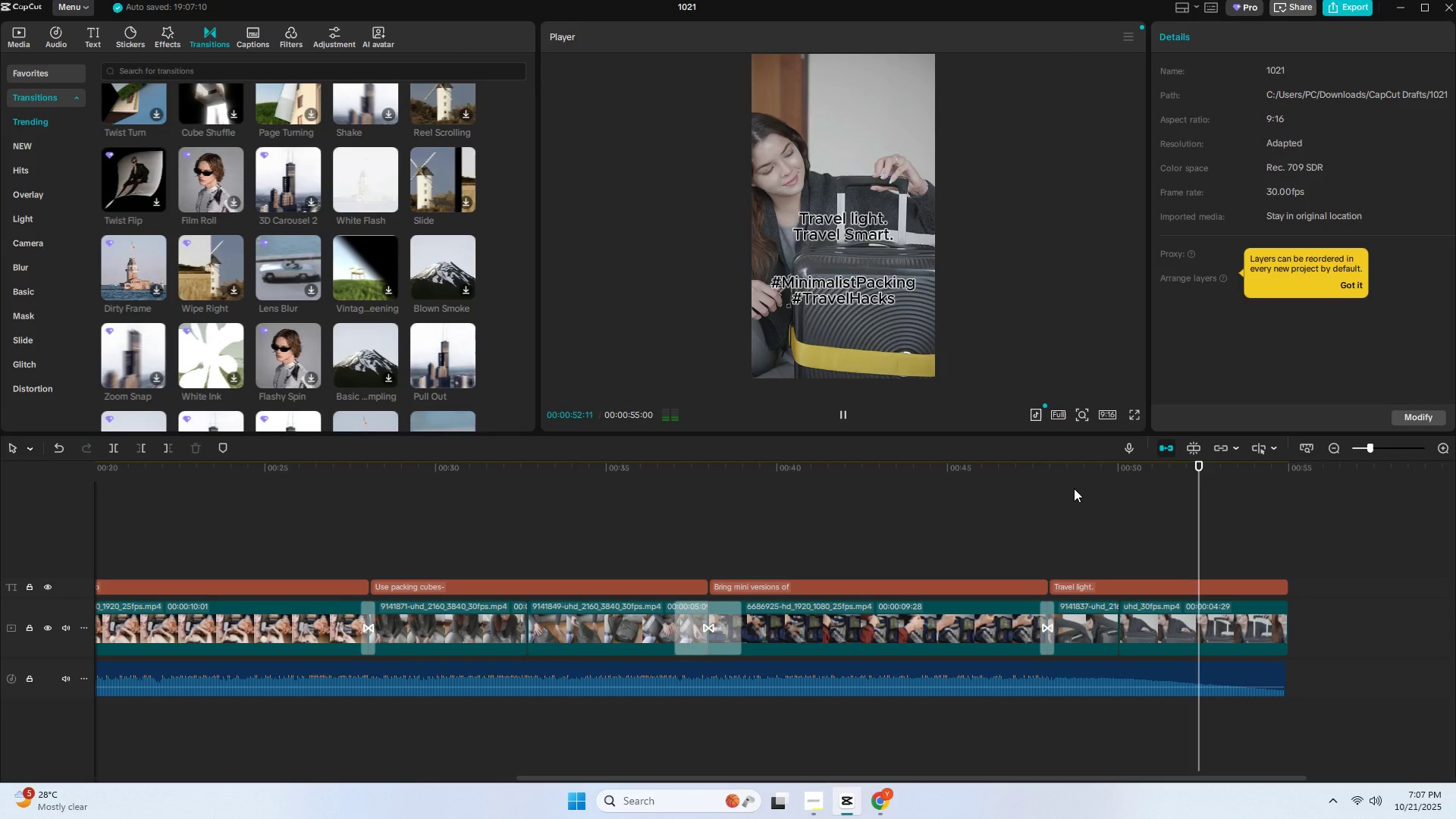 
left_click([1041, 470])
 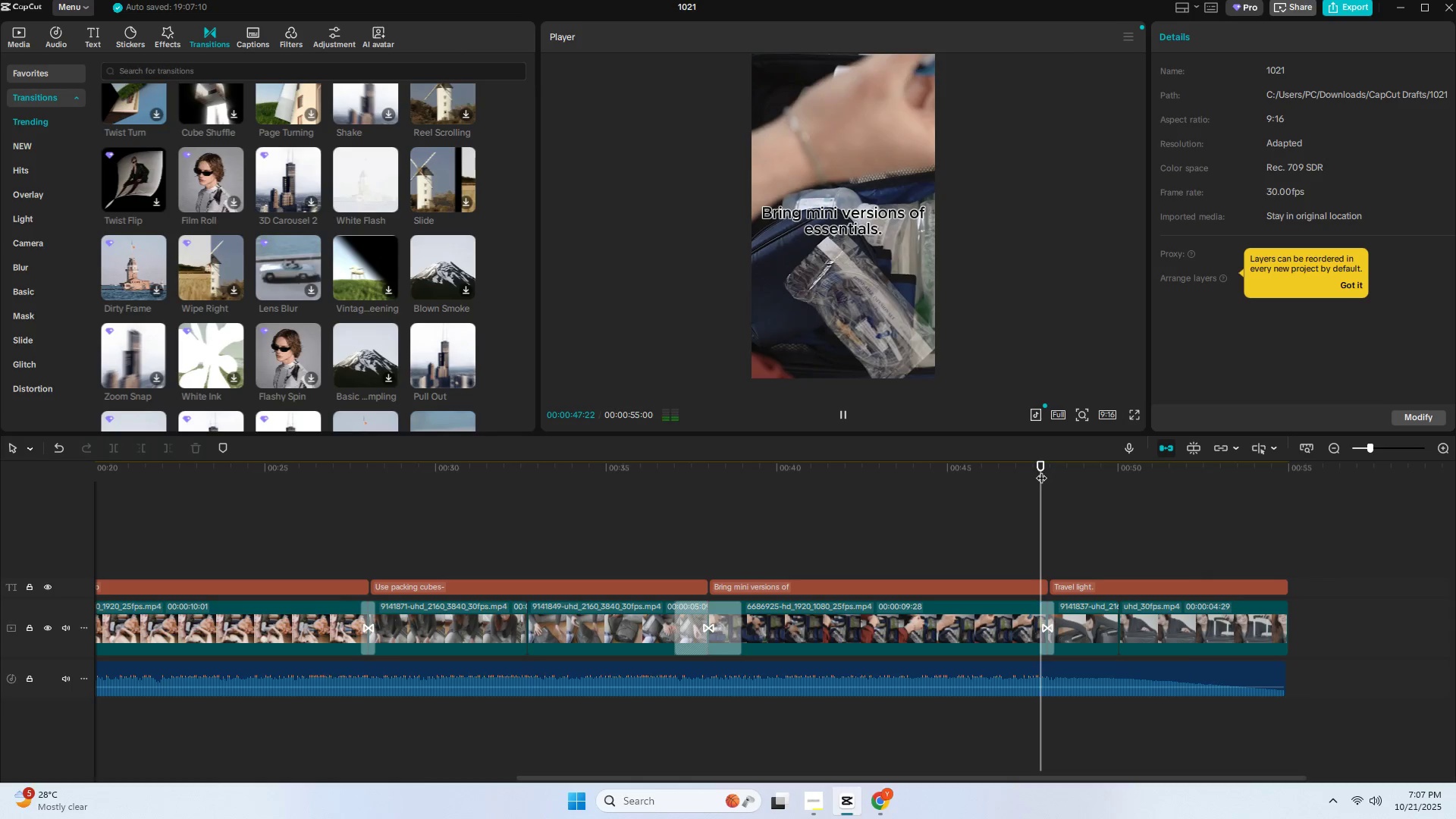 
key(Space)
 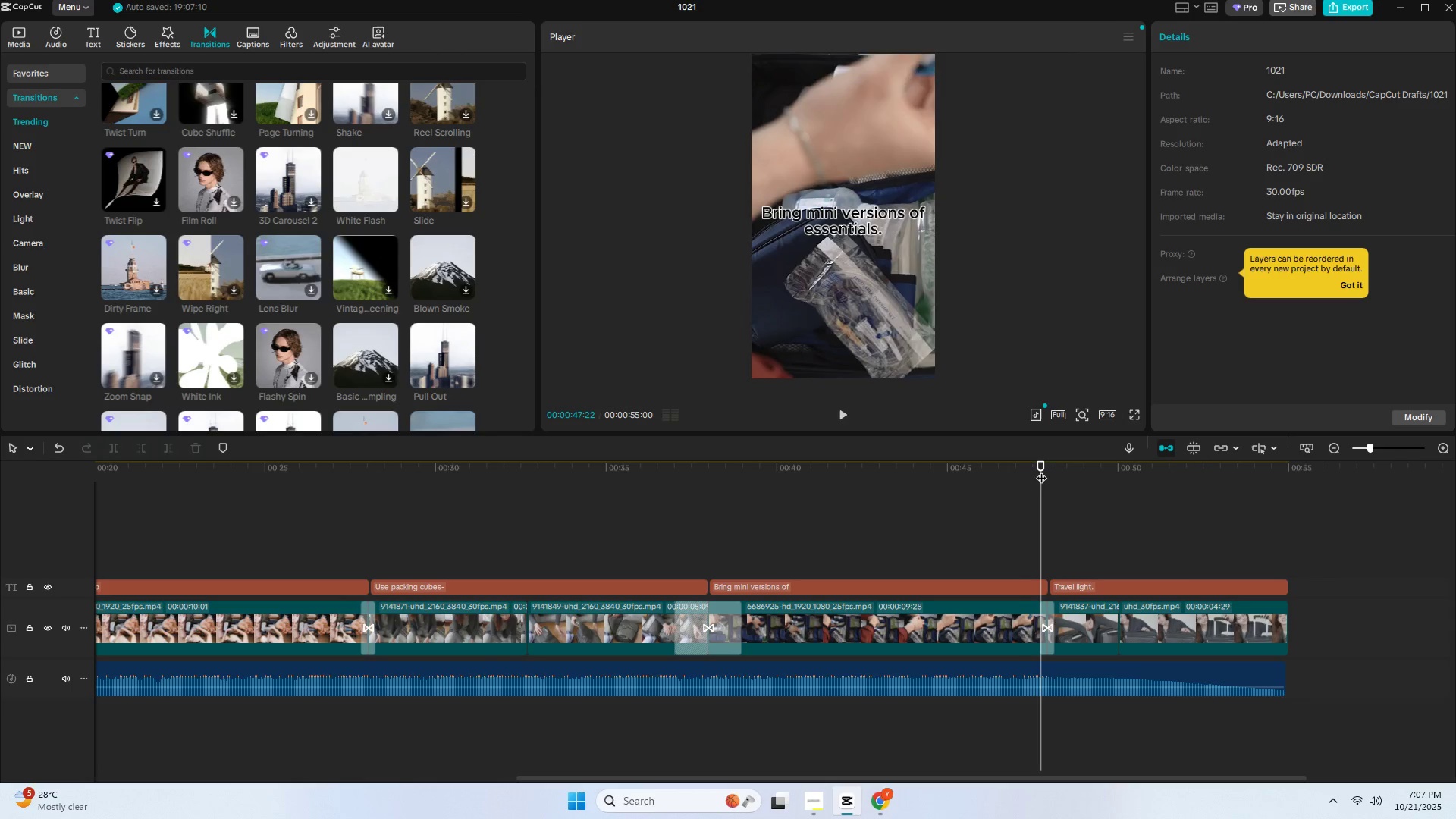 
key(Space)
 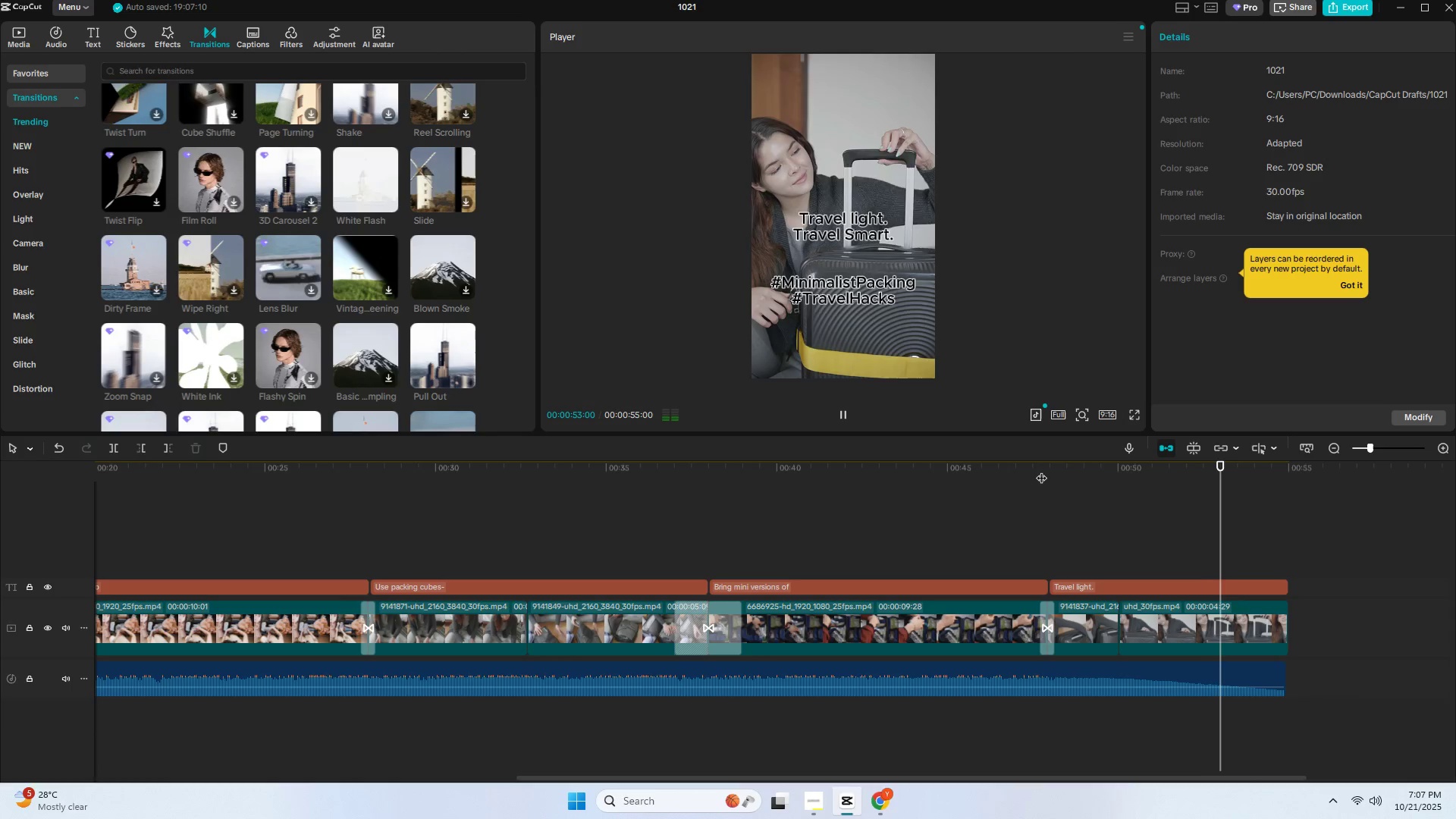 
wait(10.3)
 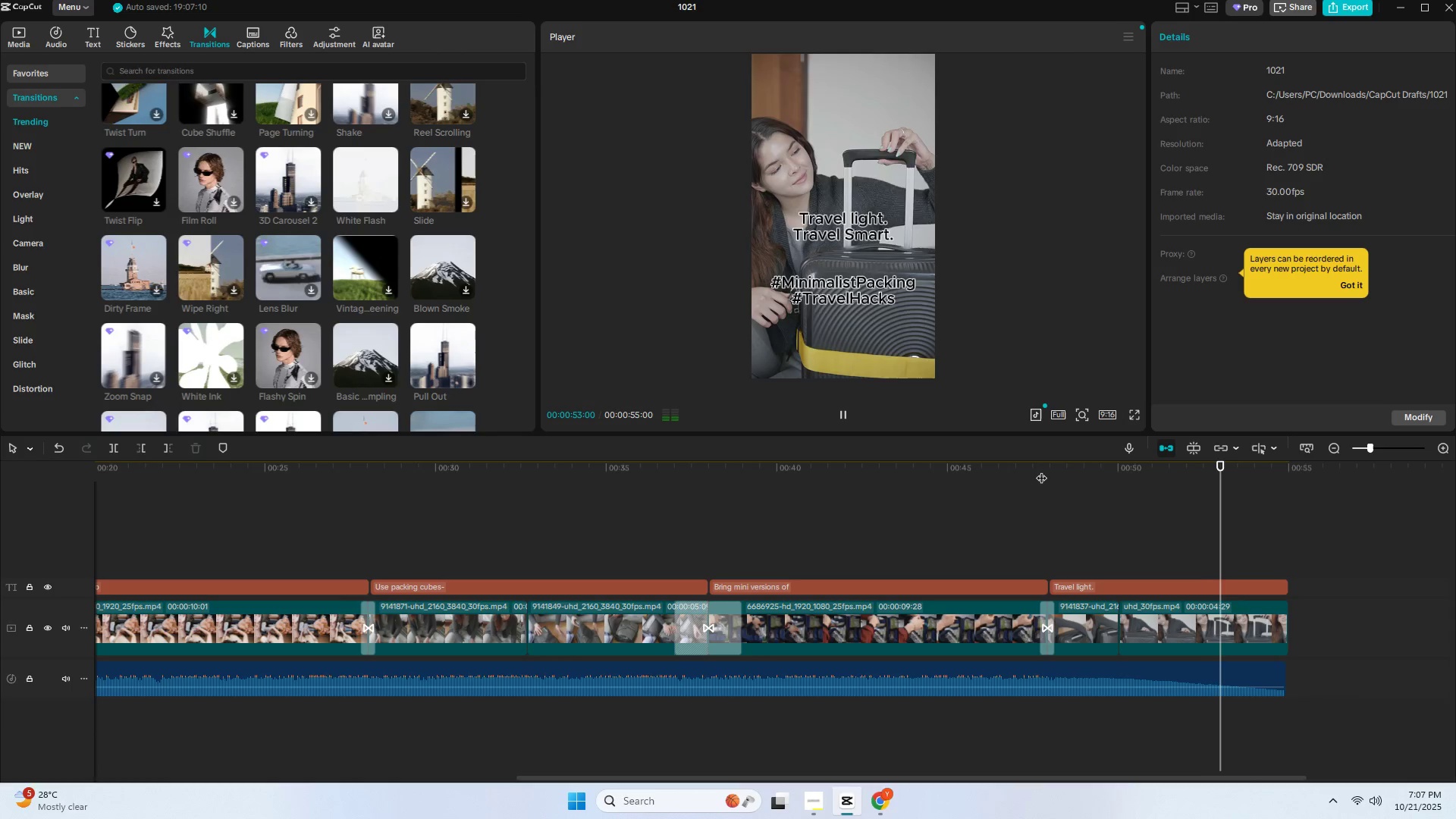 
left_click([1254, 673])
 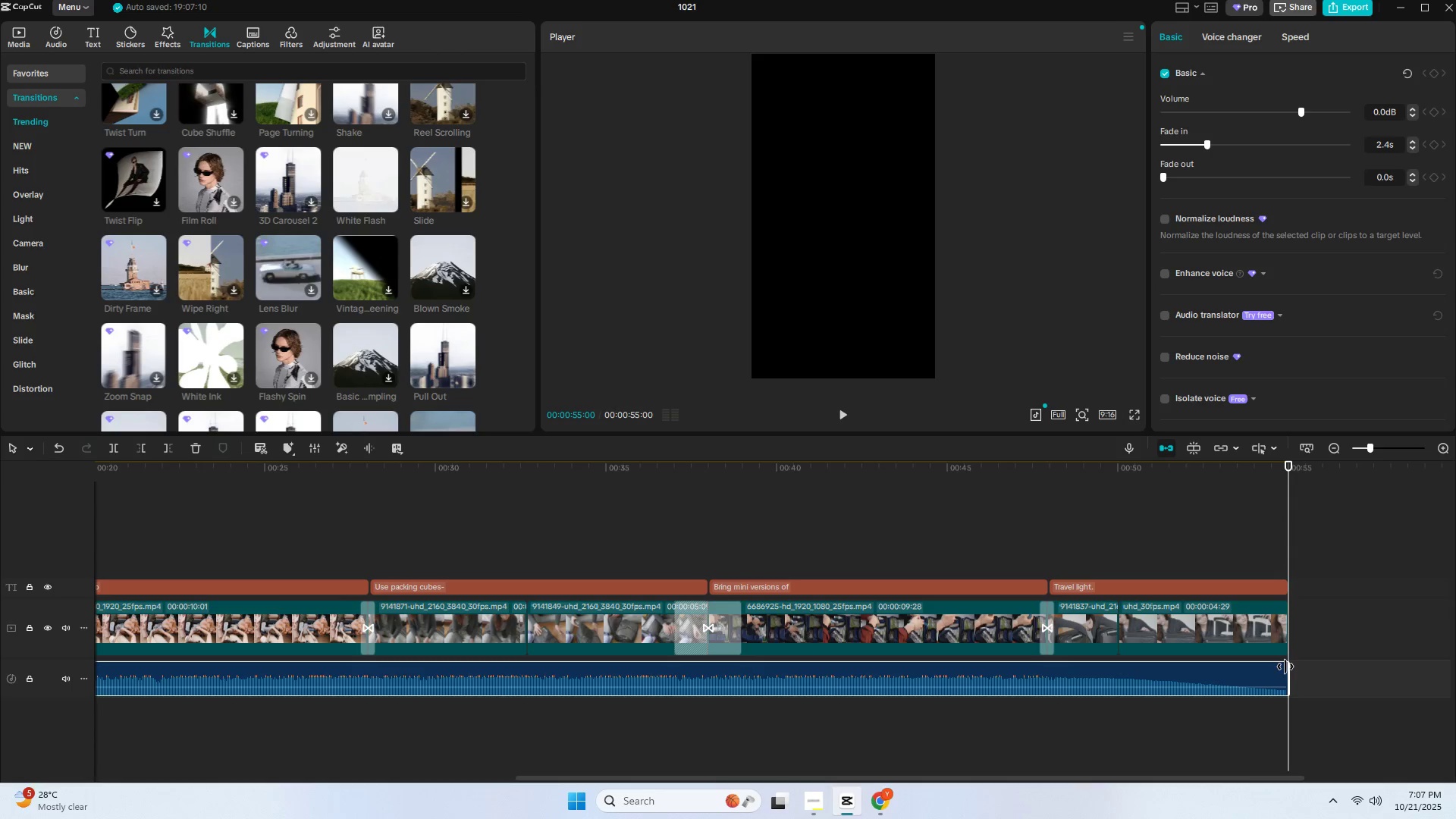 
left_click([1213, 466])
 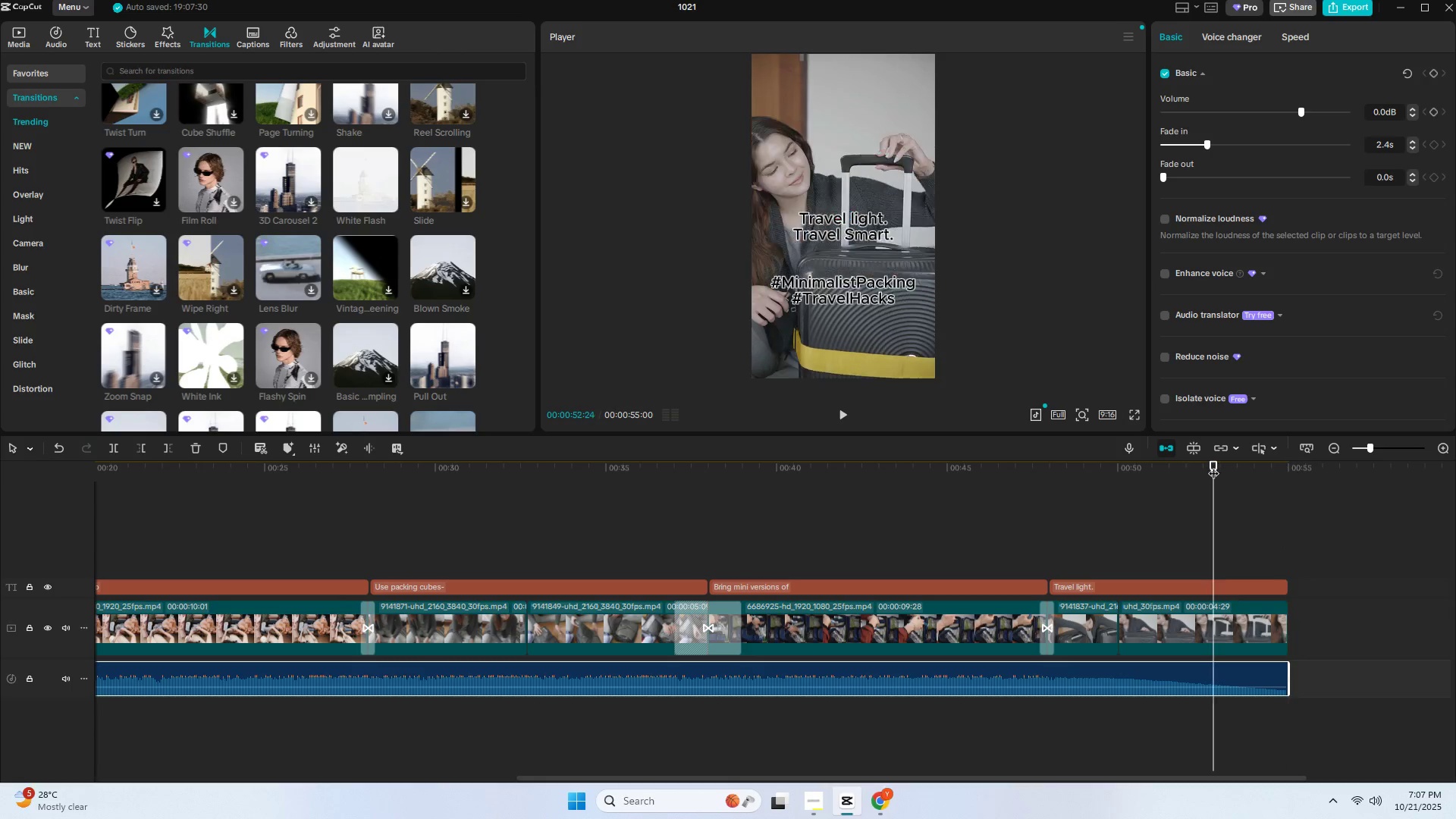 
key(Space)
 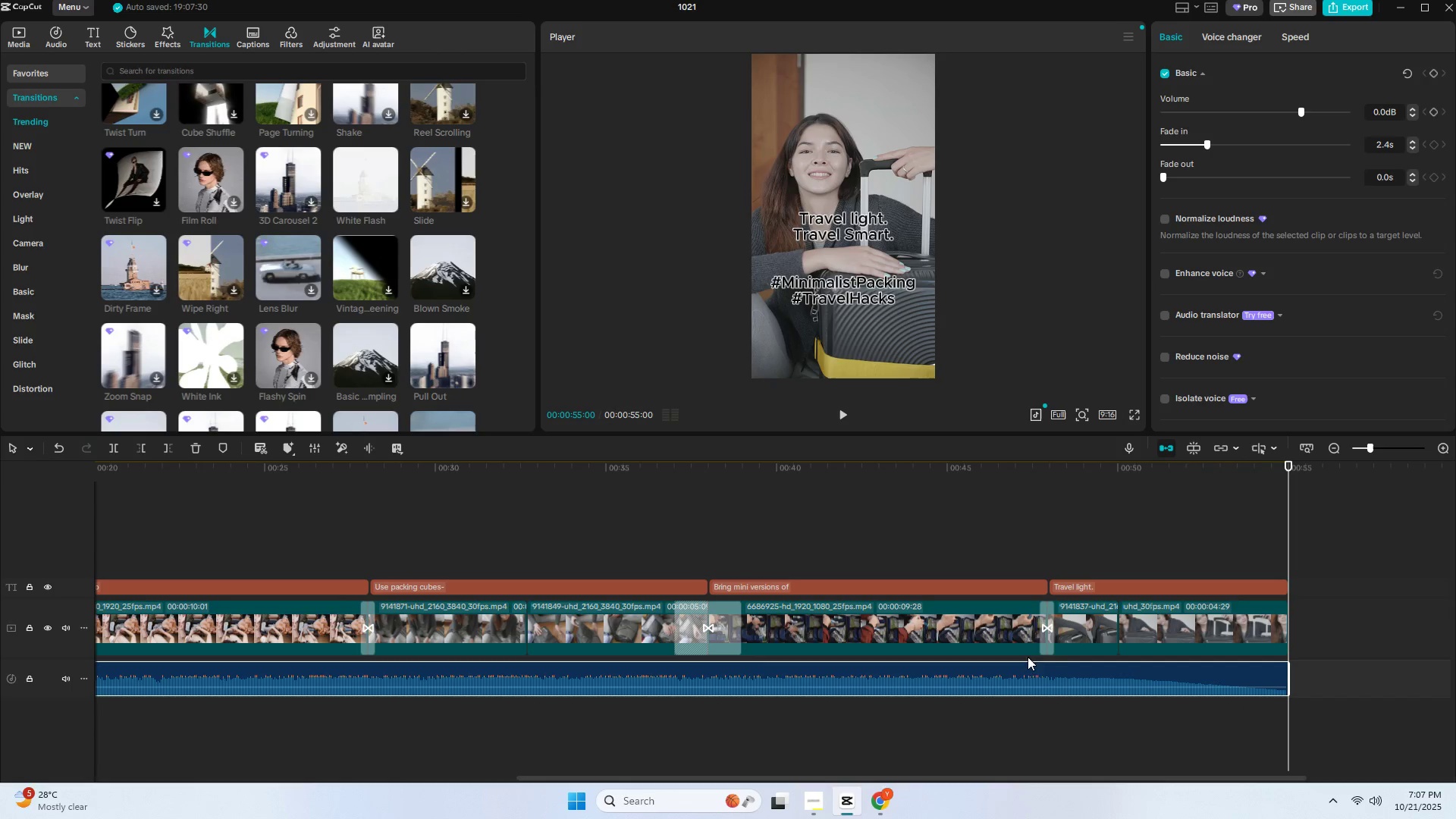 
left_click_drag(start_coordinate=[951, 775], to_coordinate=[428, 770])
 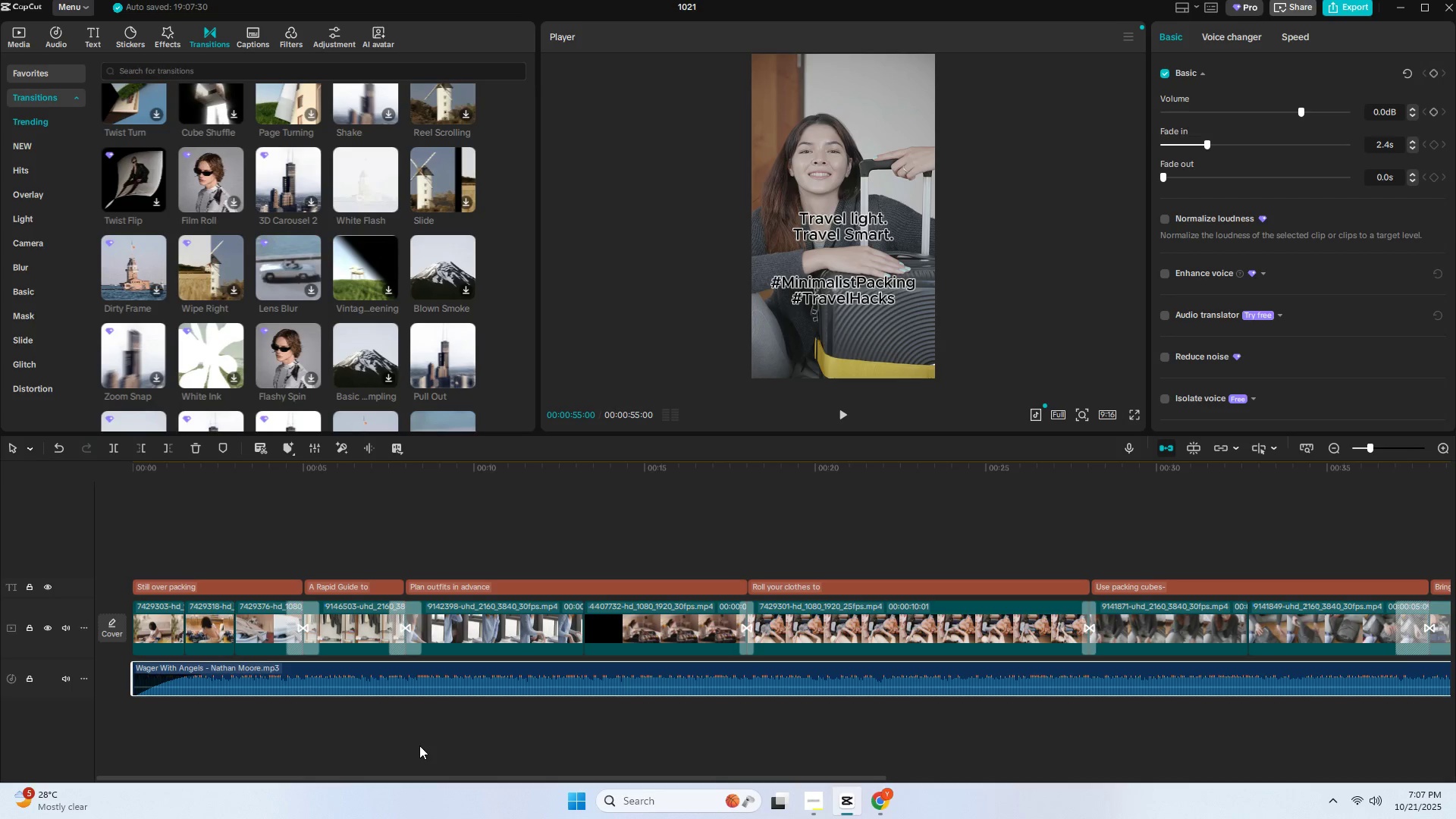 
left_click_drag(start_coordinate=[148, 468], to_coordinate=[121, 463])
 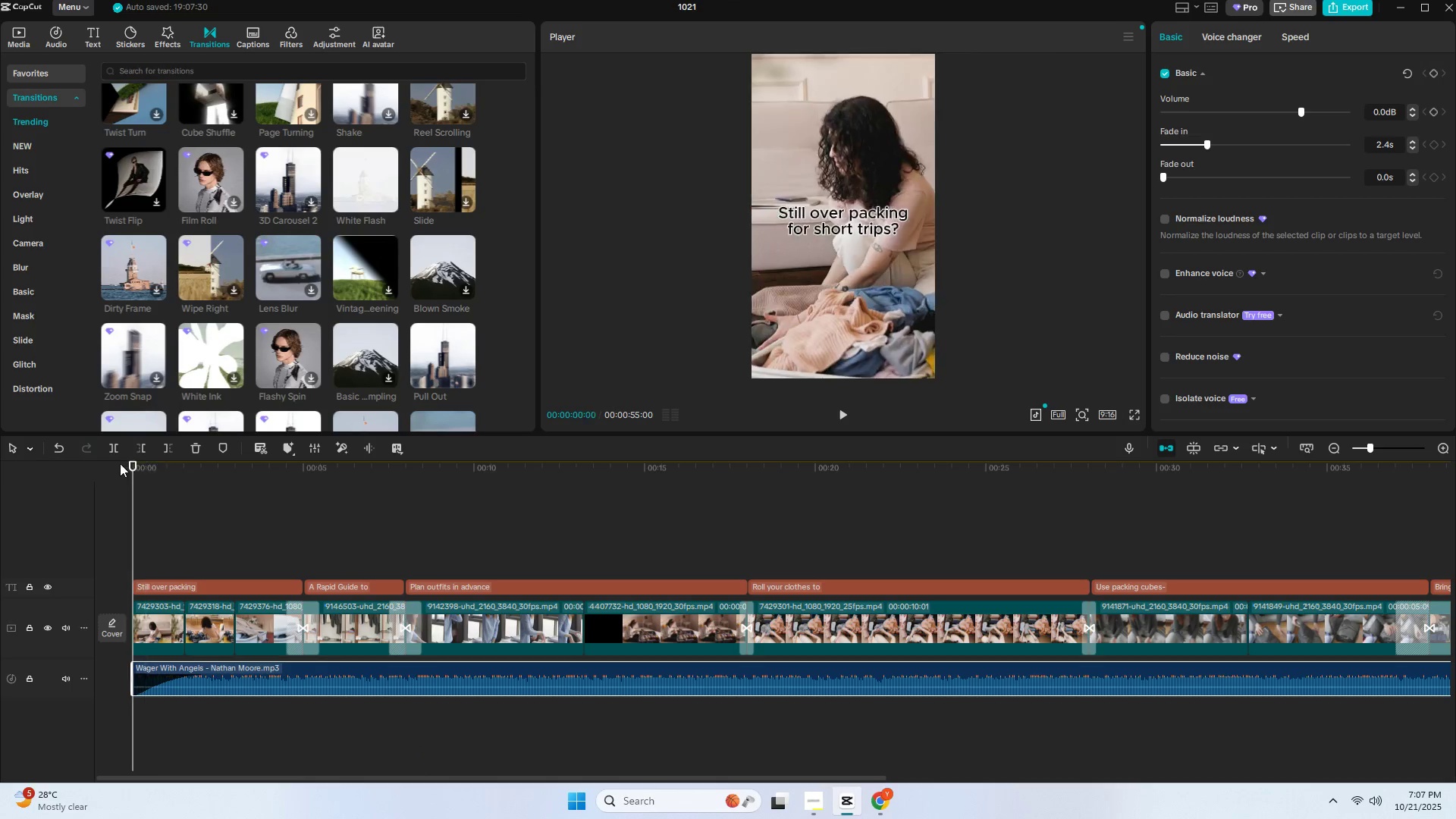 
key(Space)
 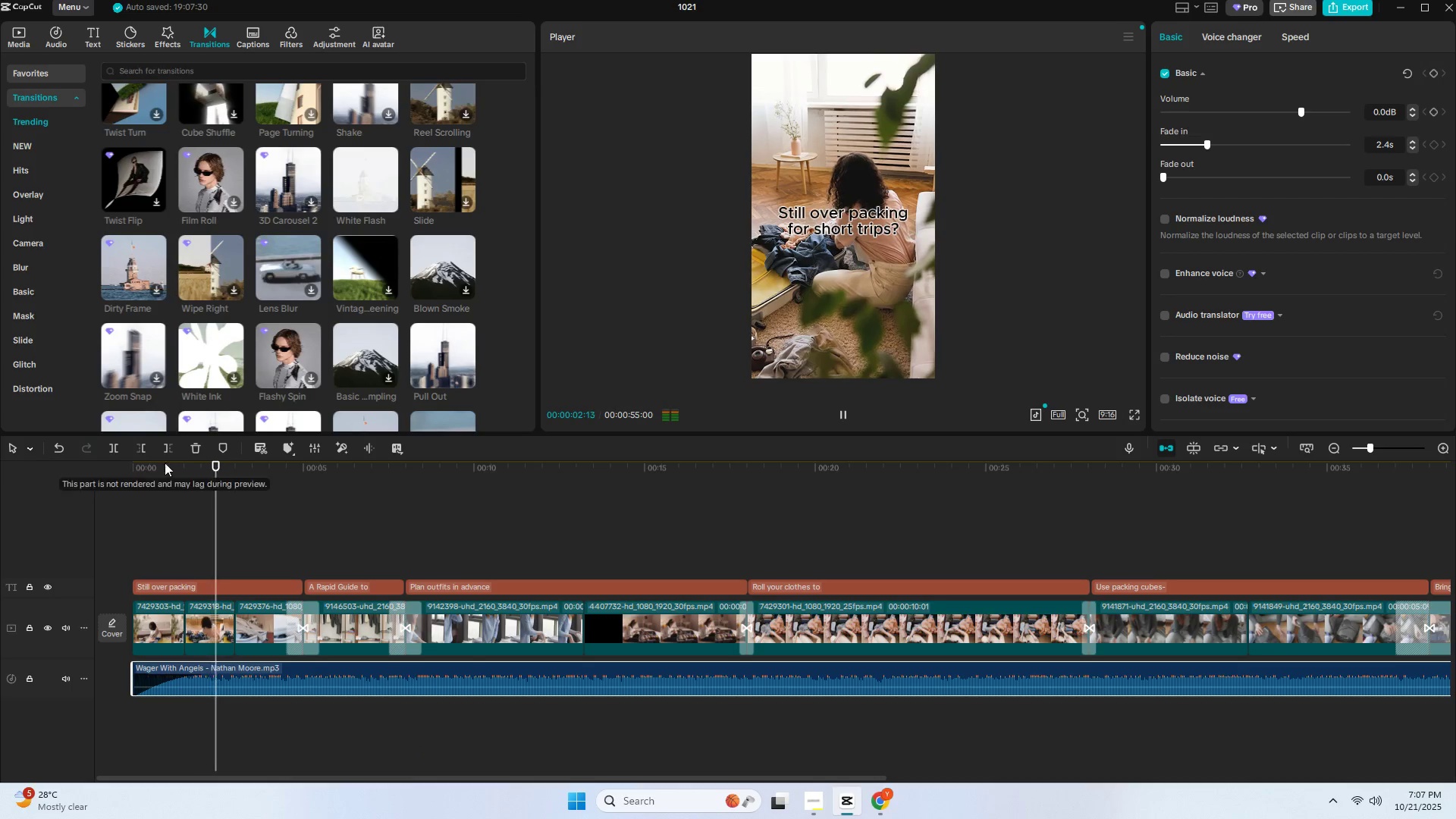 
left_click([805, 214])
 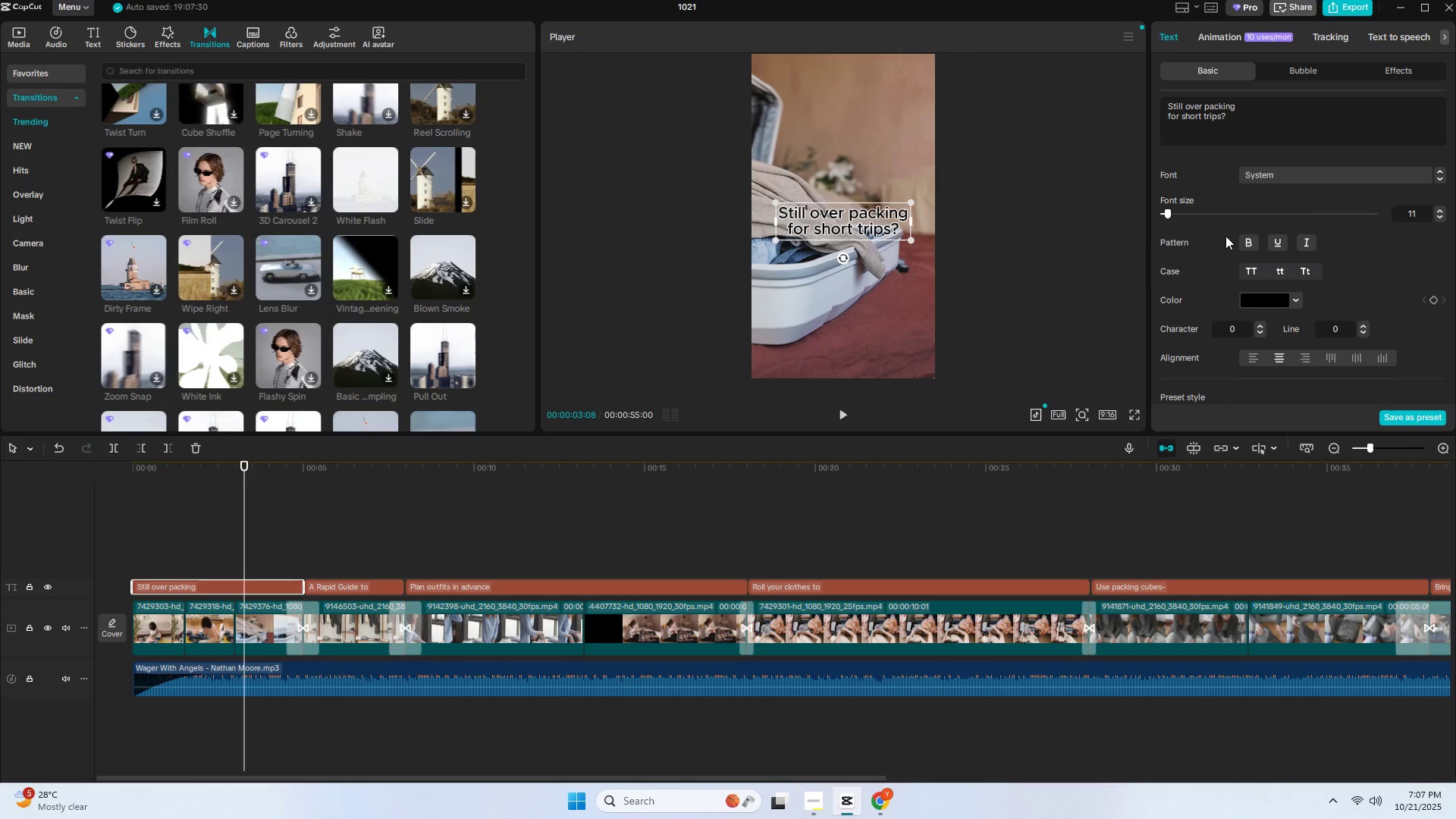 
left_click([1245, 242])
 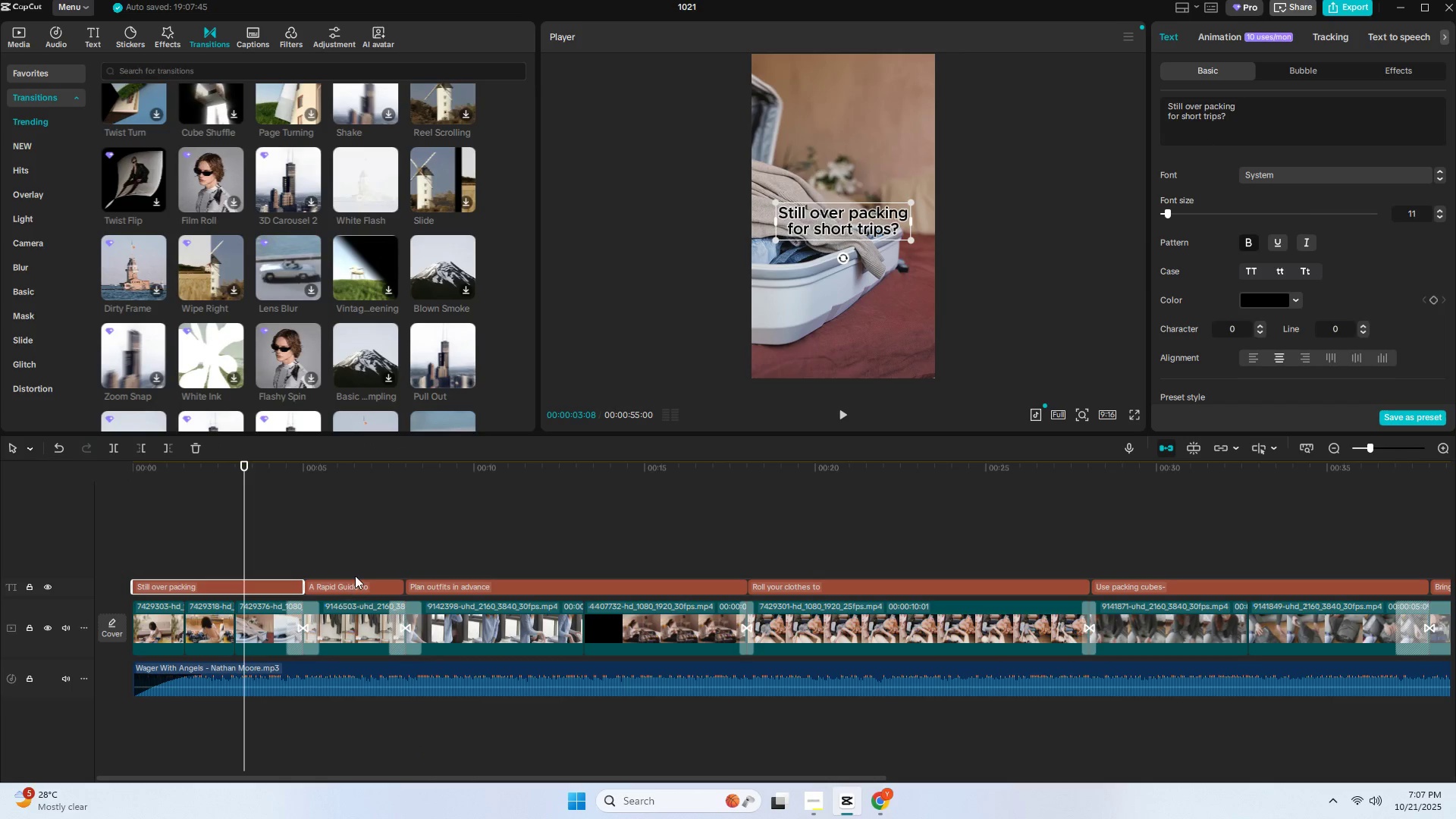 
left_click([355, 579])
 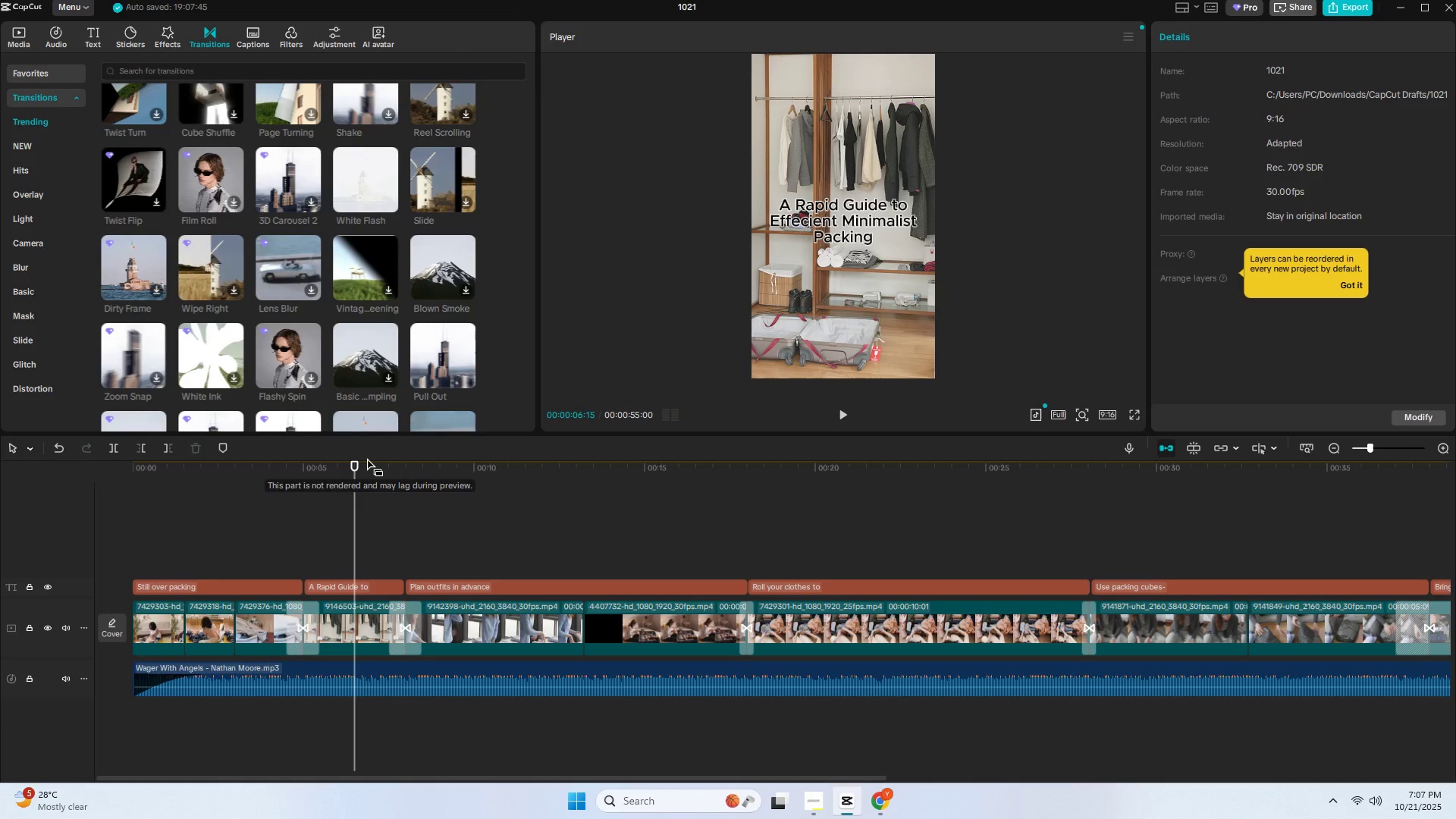 
double_click([359, 469])
 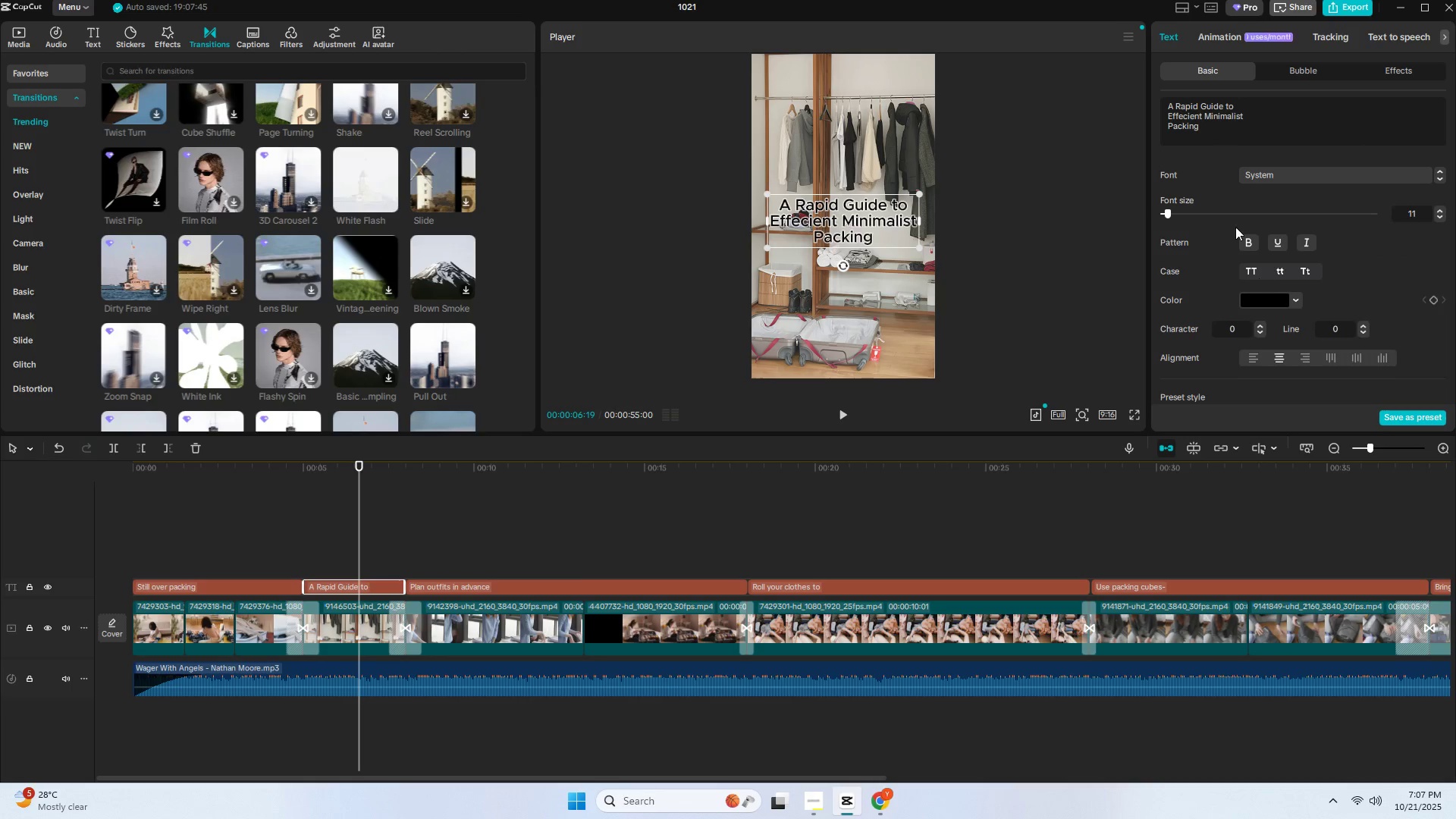 
left_click([1247, 236])
 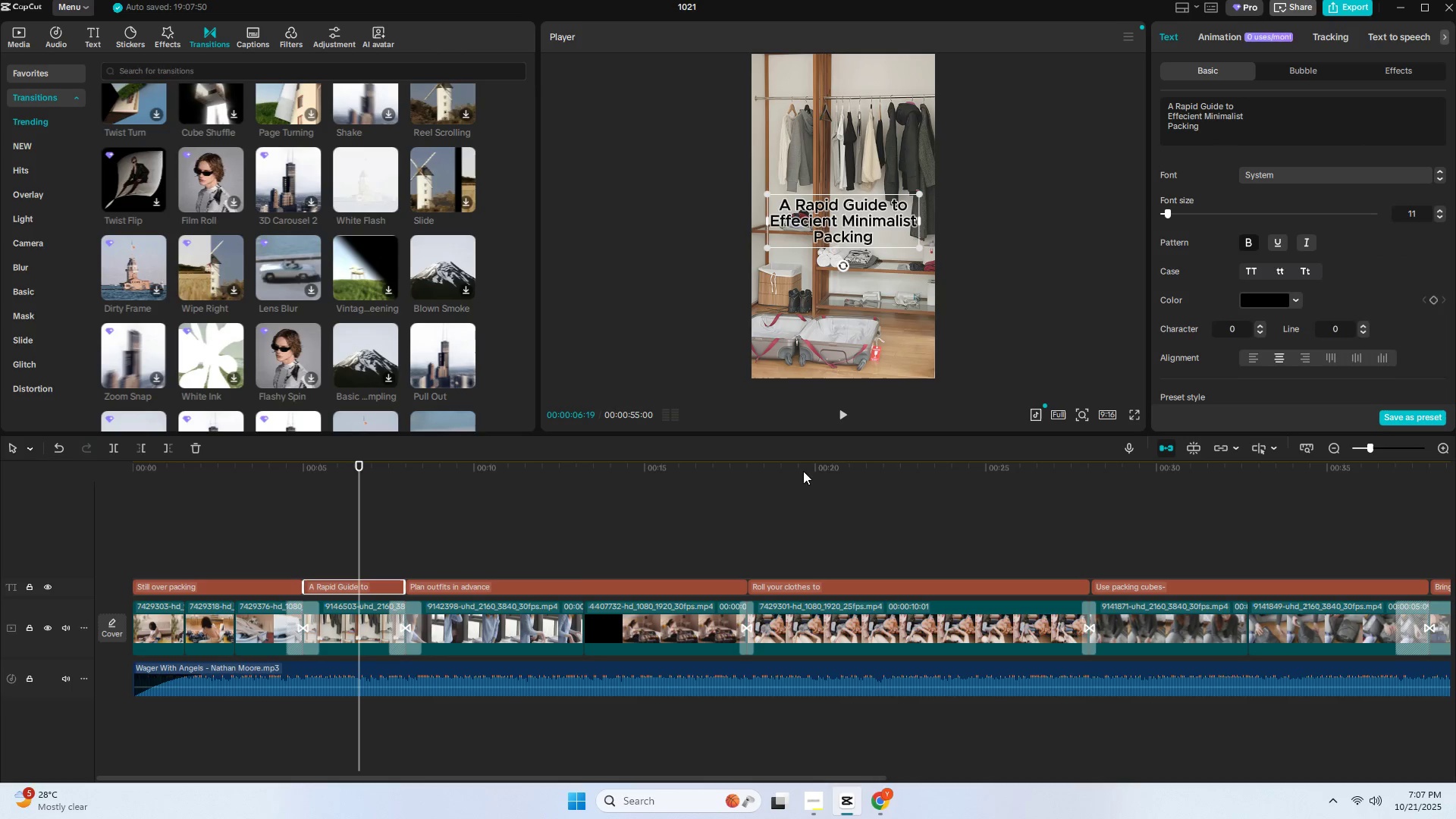 
left_click([670, 473])
 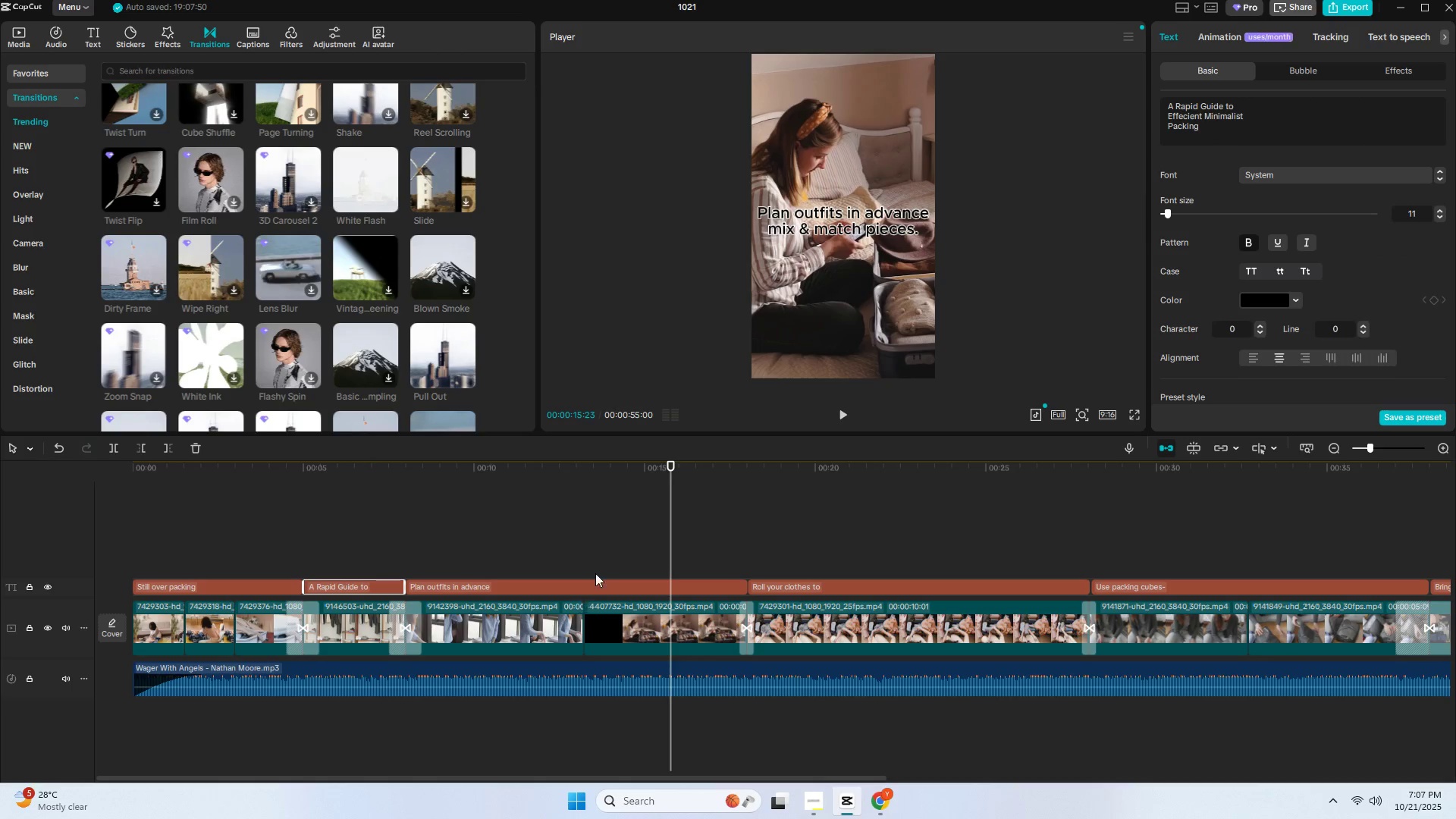 
left_click([589, 583])
 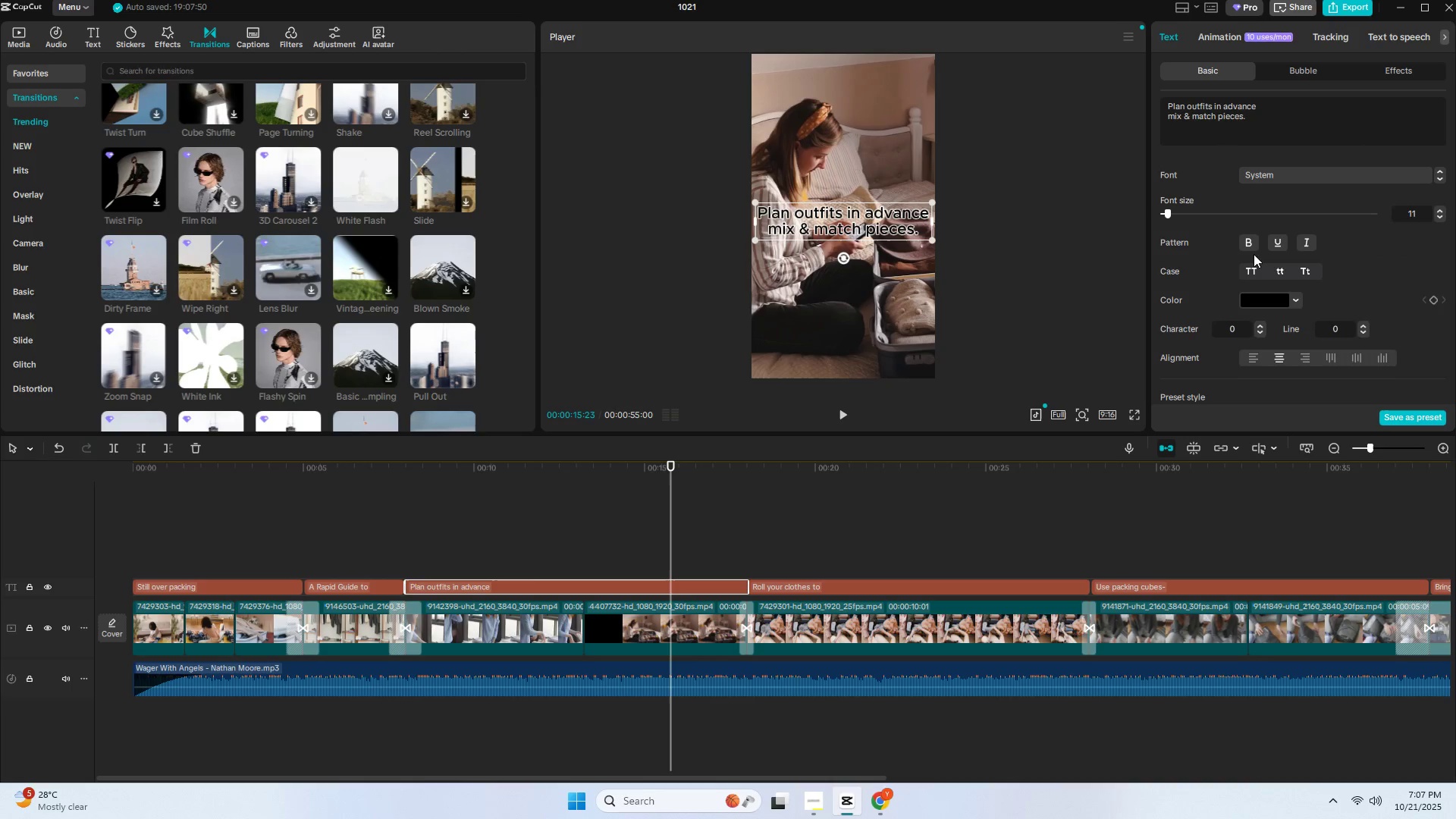 
left_click([1247, 246])
 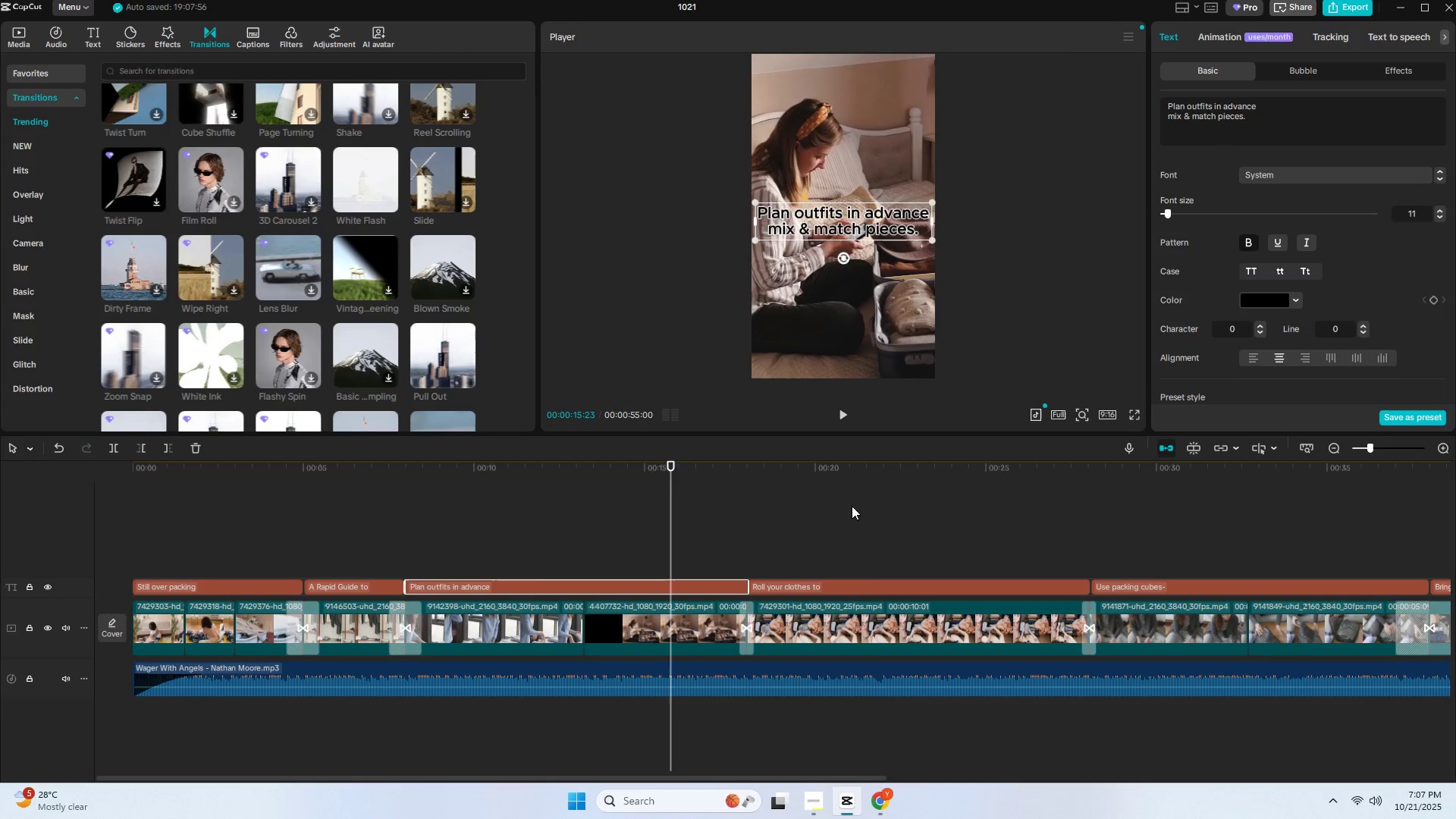 
left_click([874, 472])
 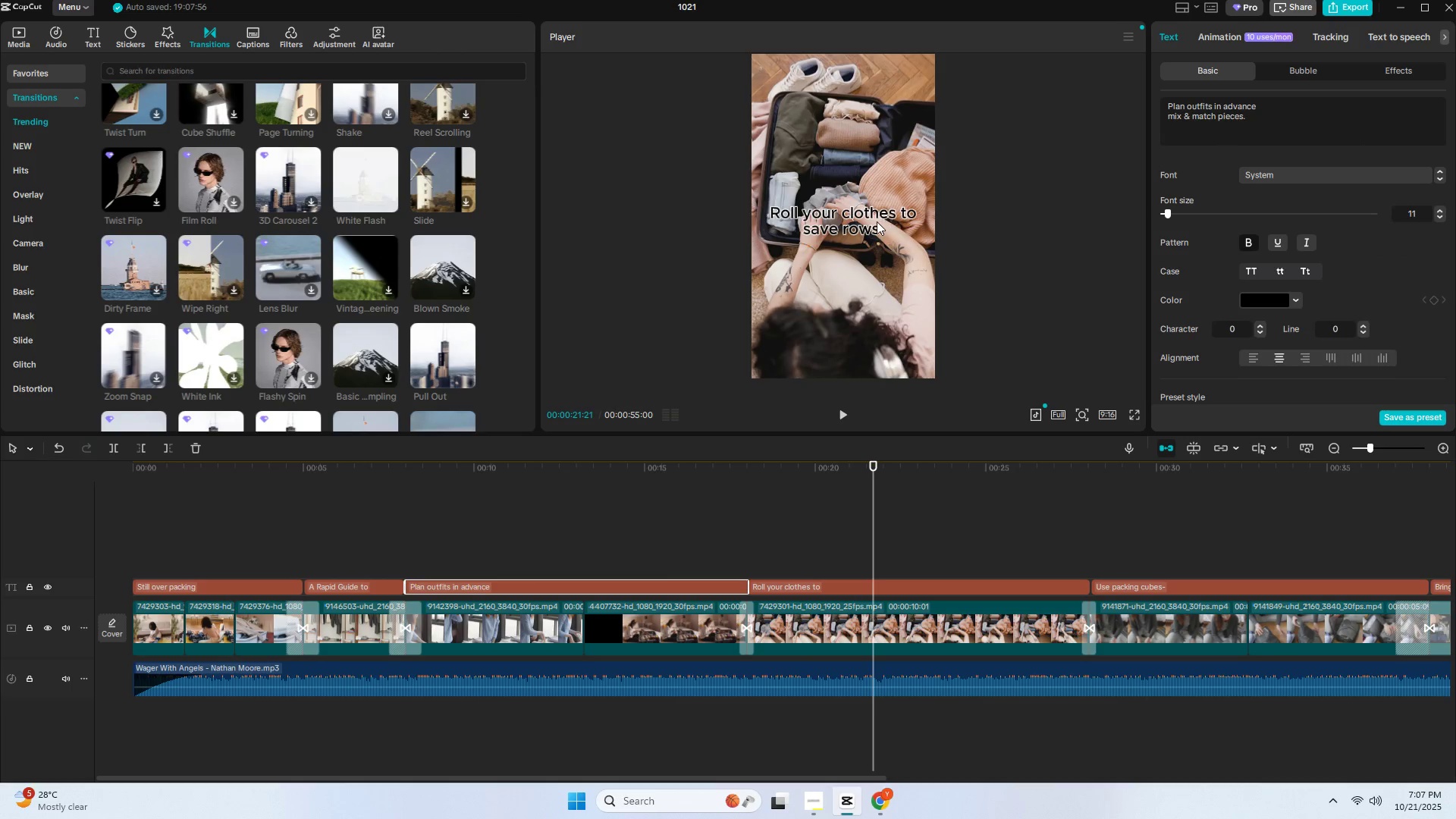 
left_click([869, 221])
 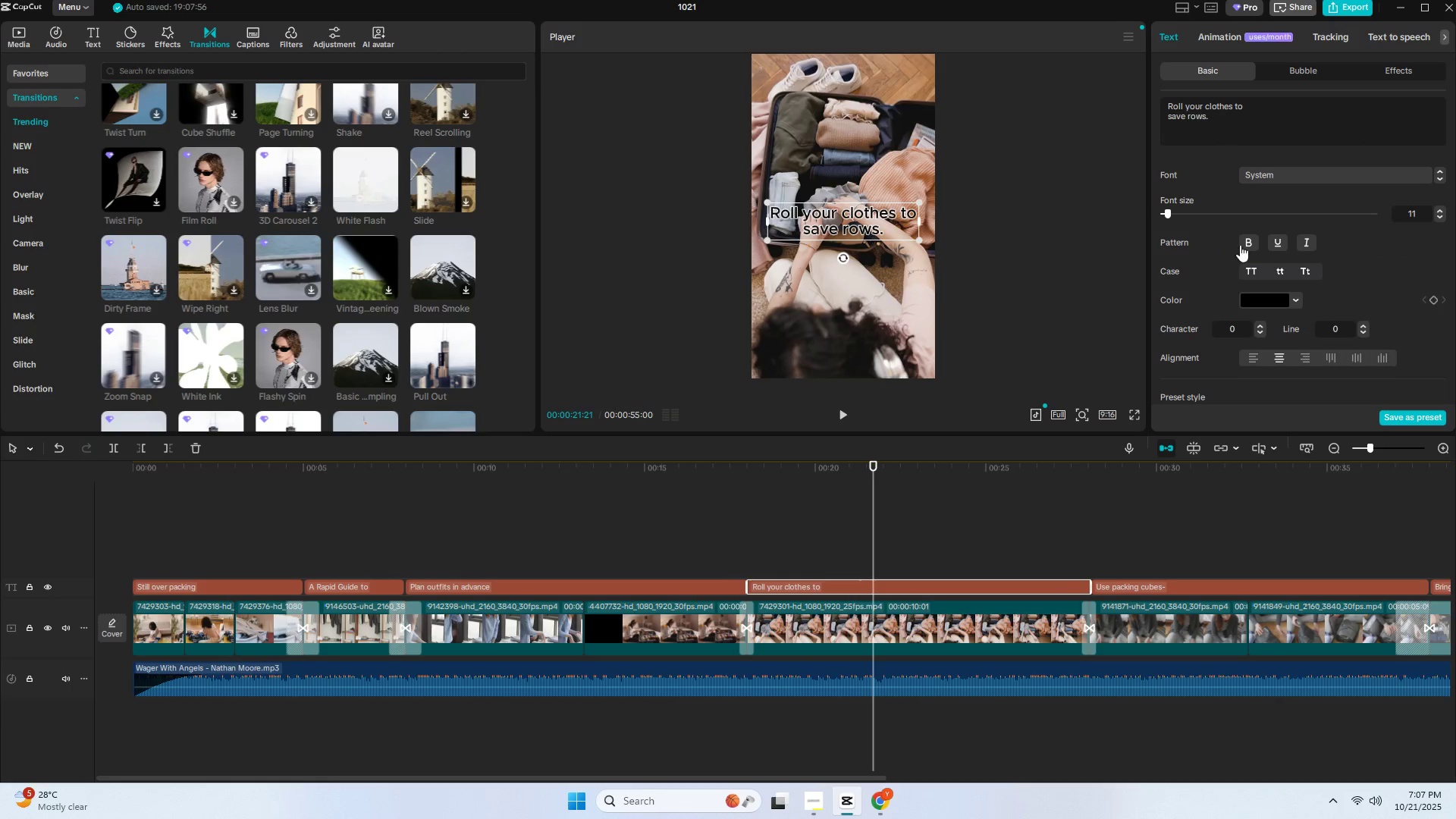 
left_click([1246, 245])
 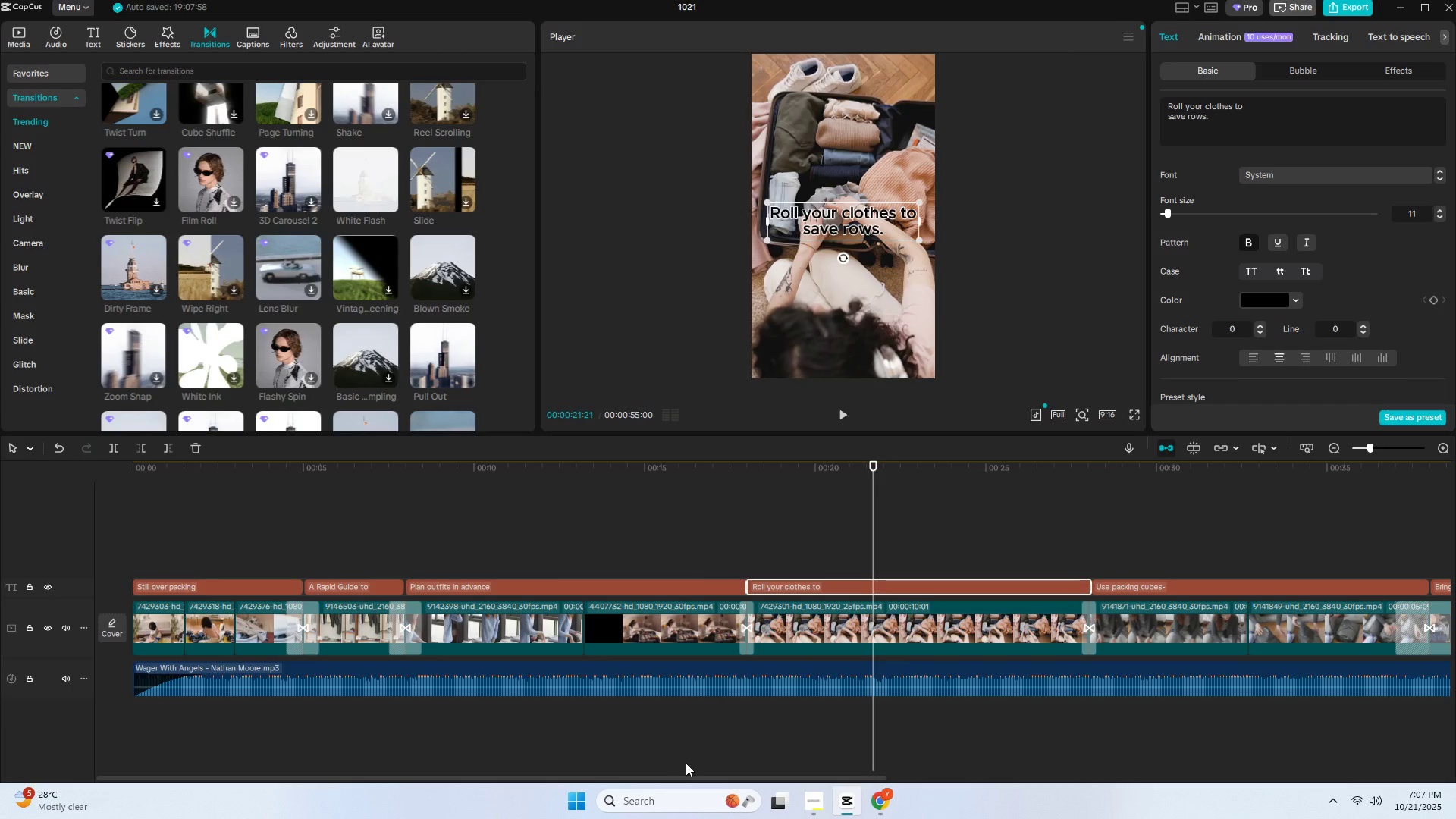 
left_click_drag(start_coordinate=[695, 776], to_coordinate=[783, 767])
 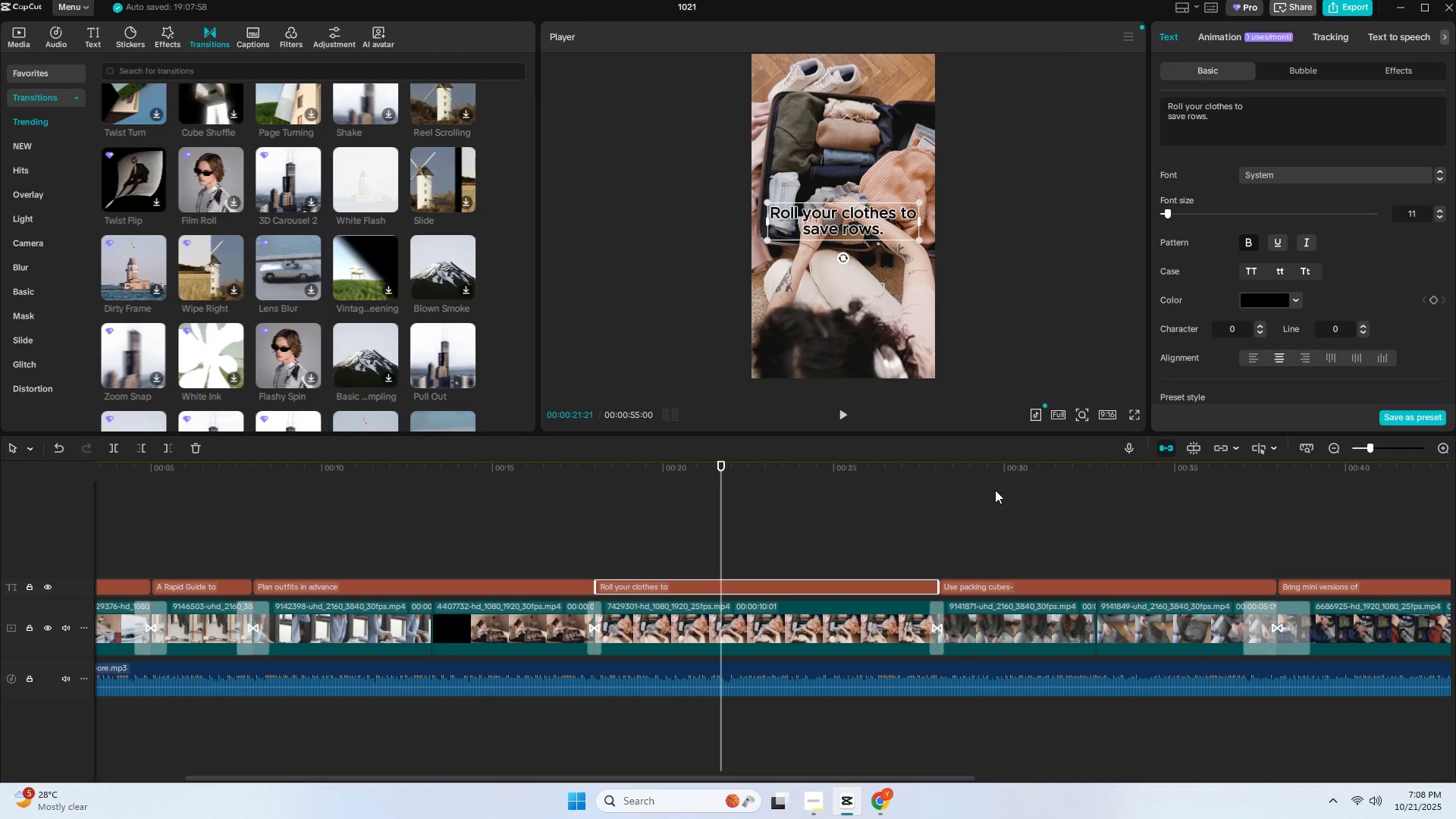 
left_click([995, 482])
 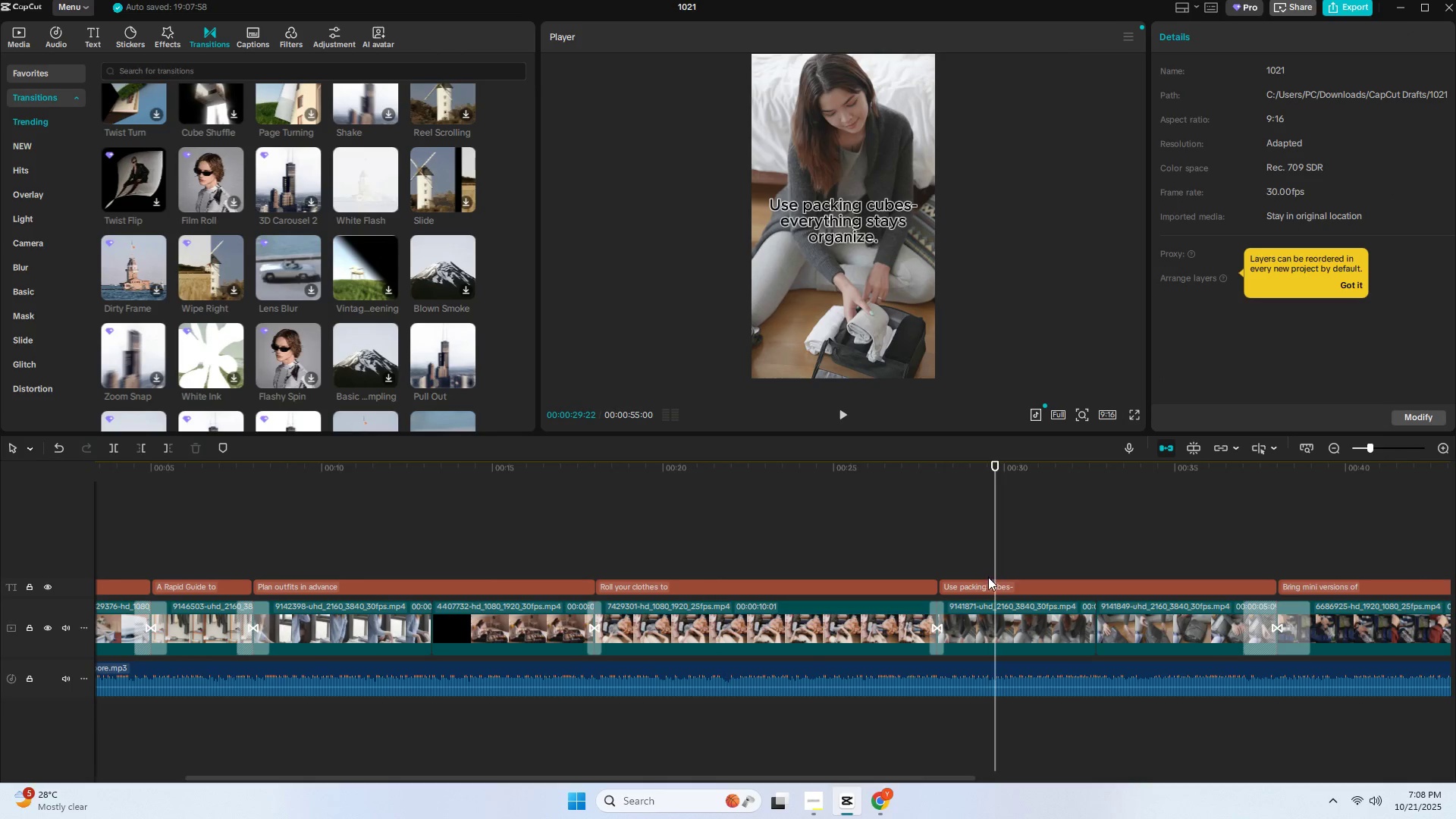 
left_click([862, 228])
 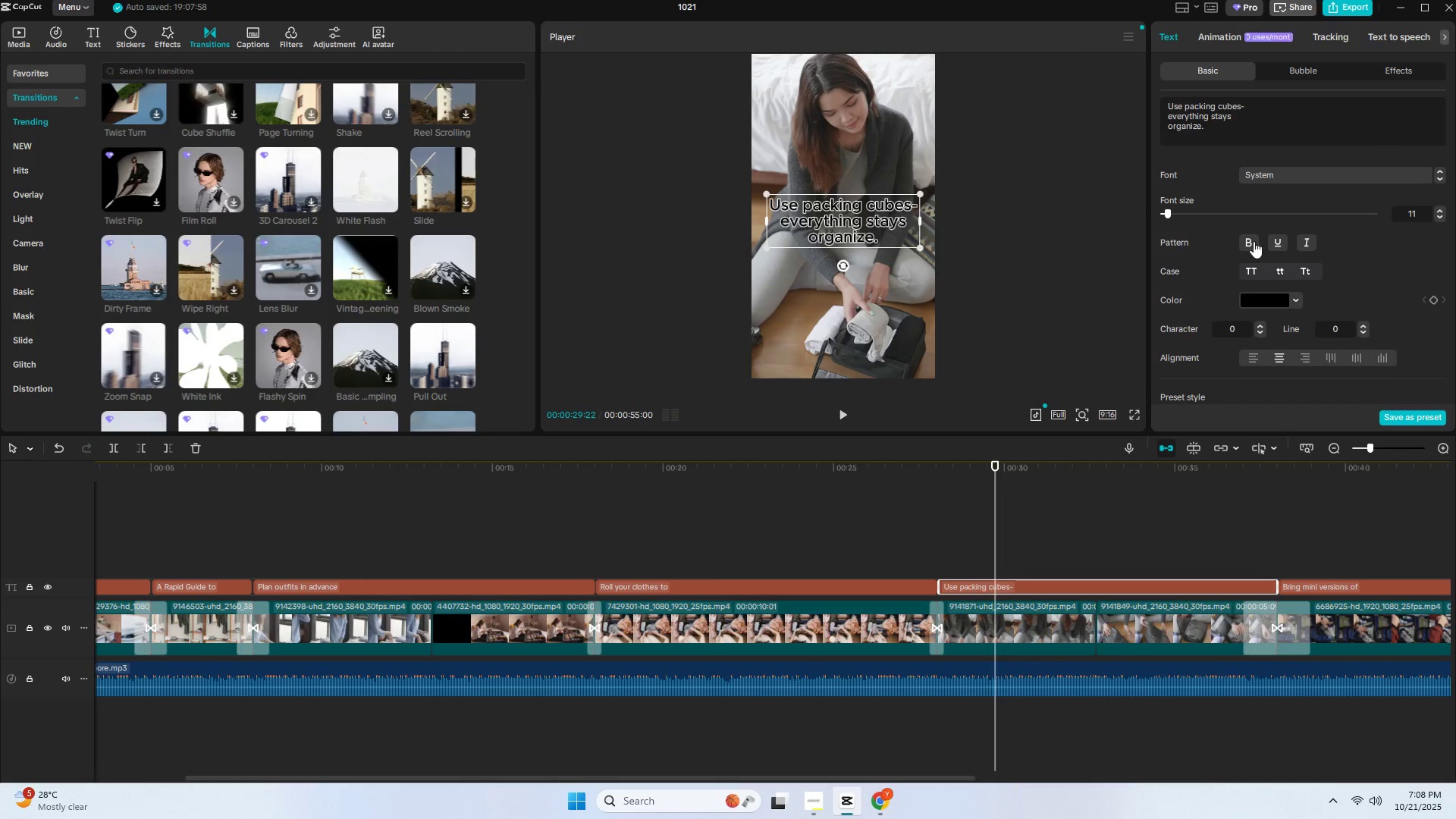 
left_click([1250, 237])
 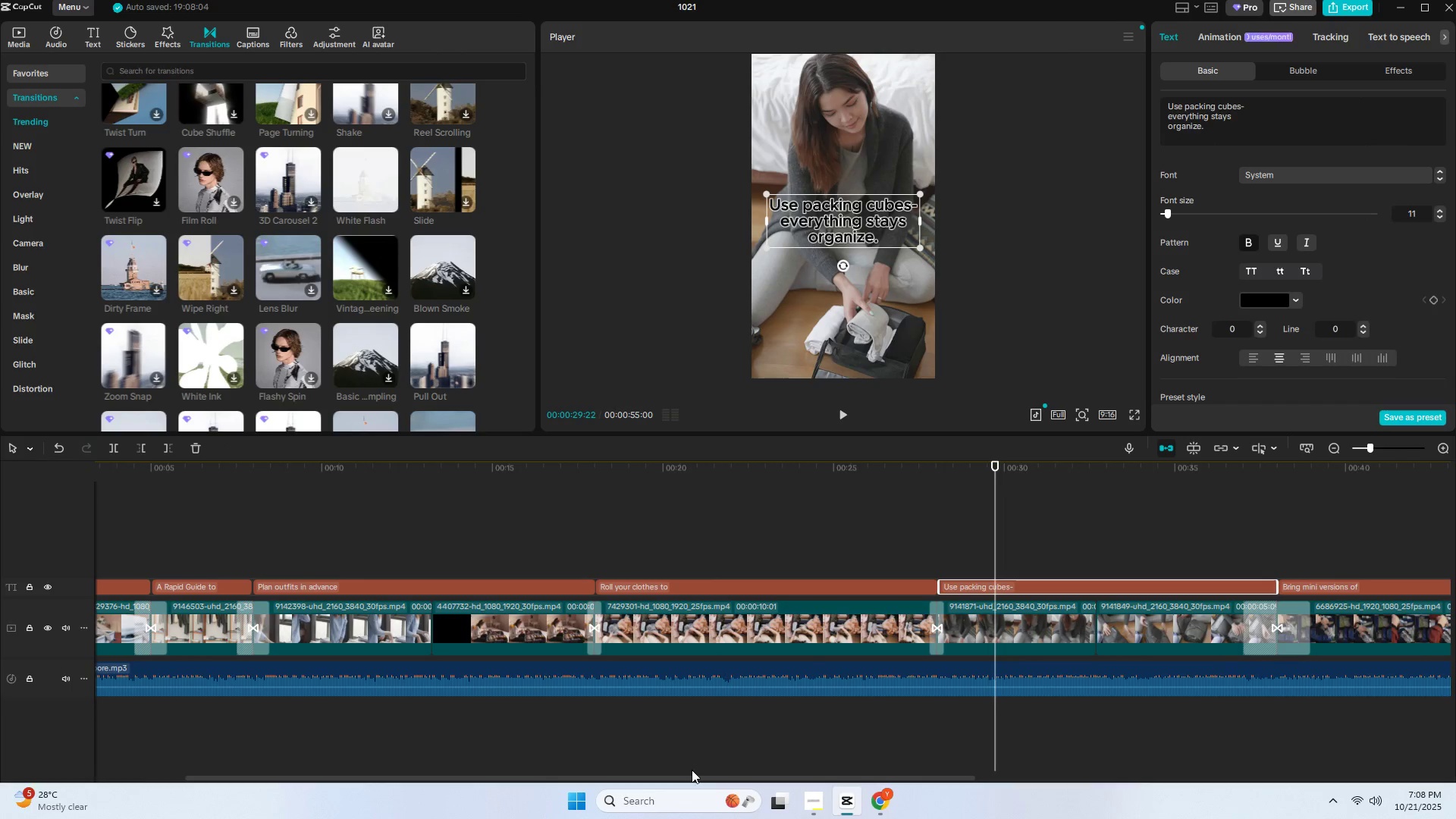 
left_click_drag(start_coordinate=[697, 776], to_coordinate=[866, 778])
 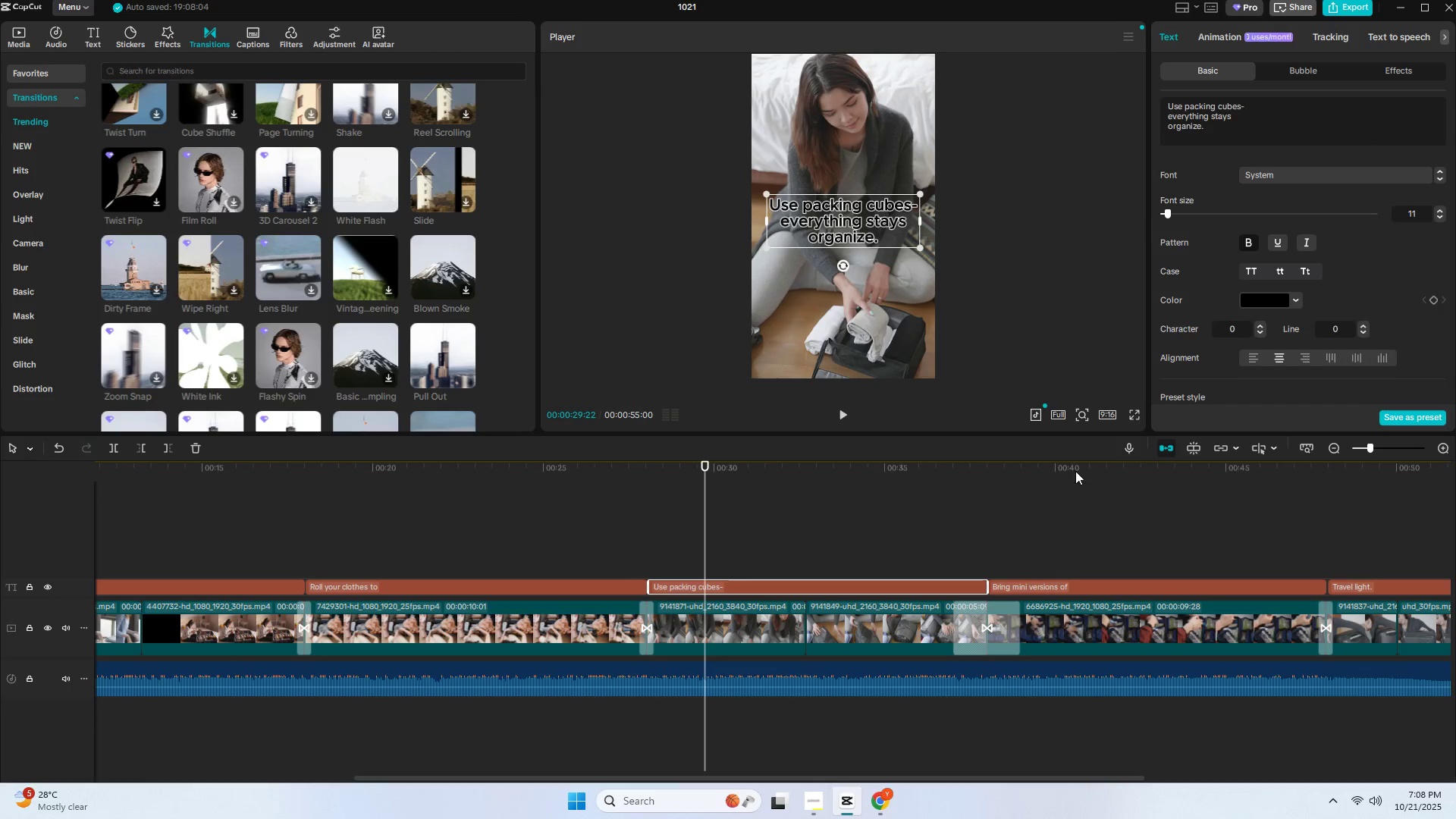 
left_click([1074, 469])
 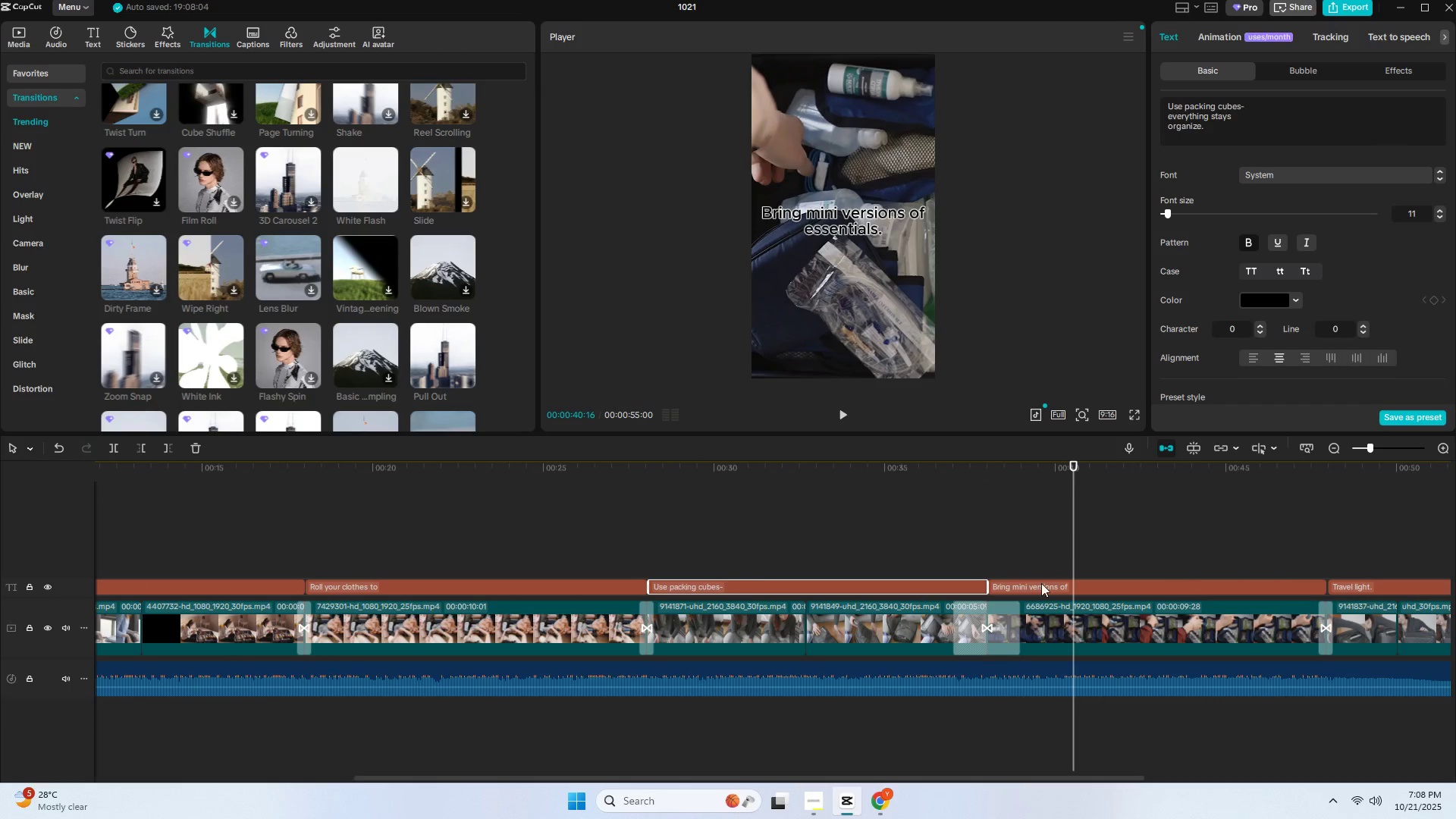 
left_click([1041, 584])
 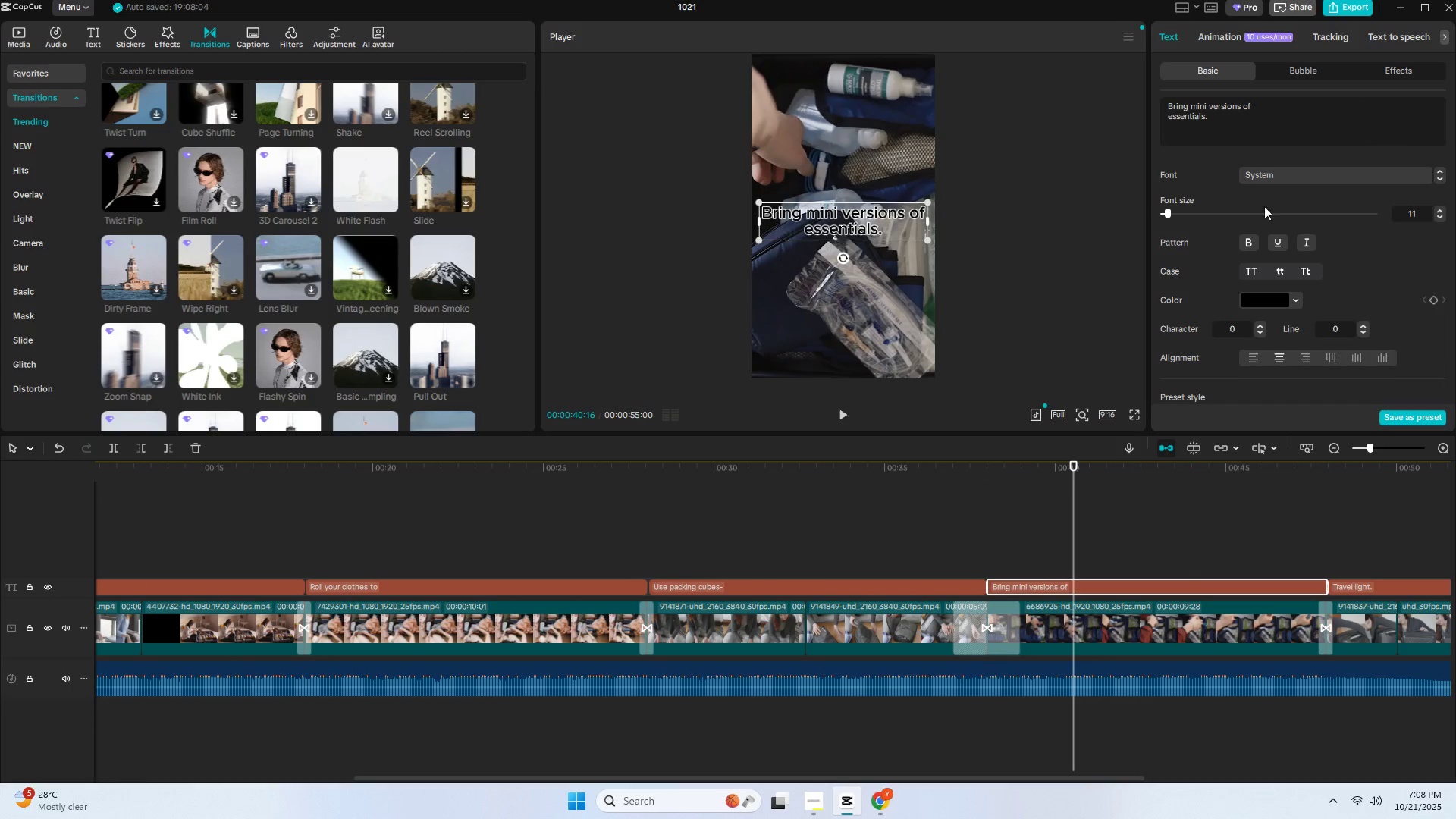 
left_click([1248, 246])
 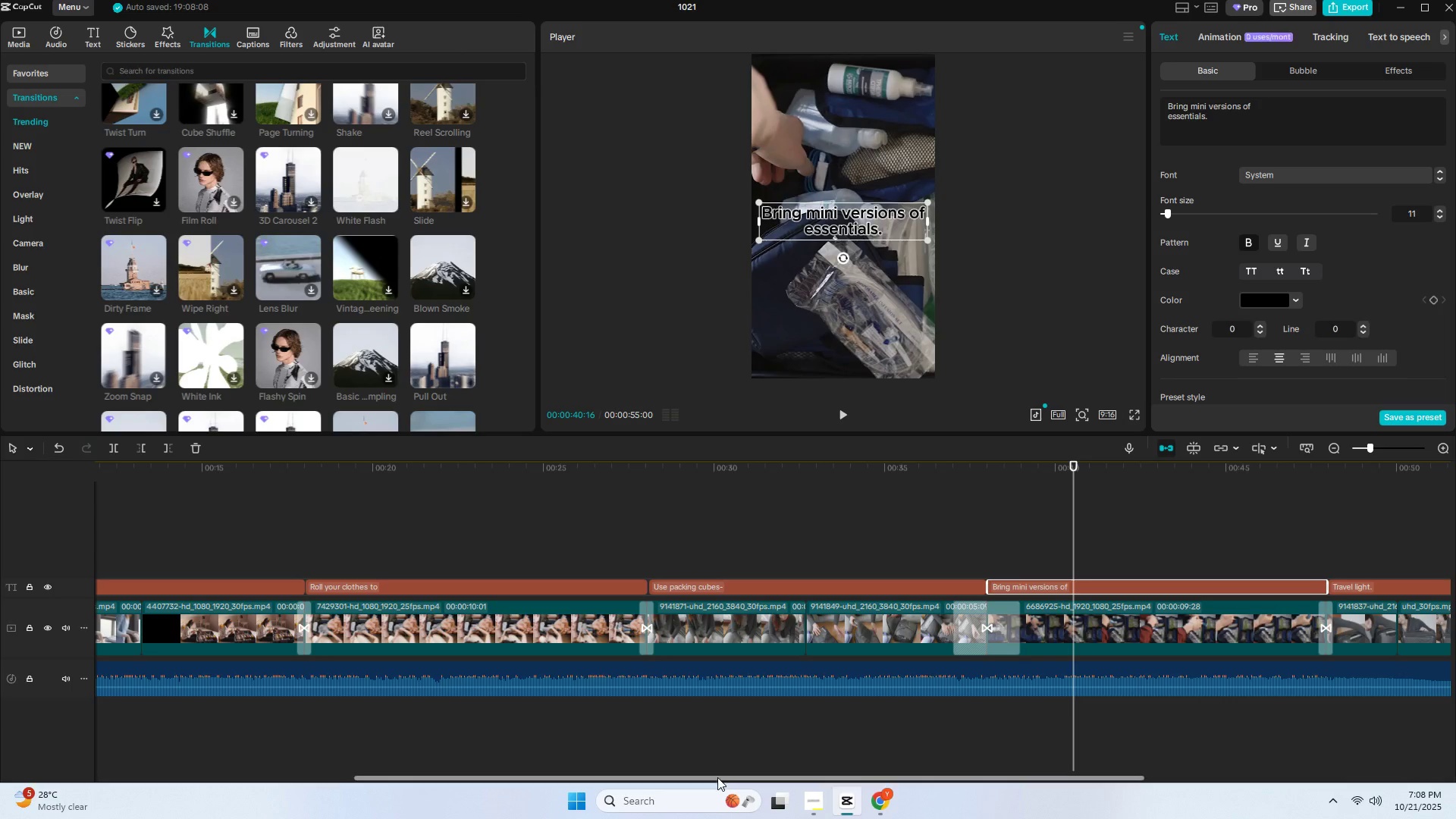 
left_click_drag(start_coordinate=[724, 776], to_coordinate=[949, 775])
 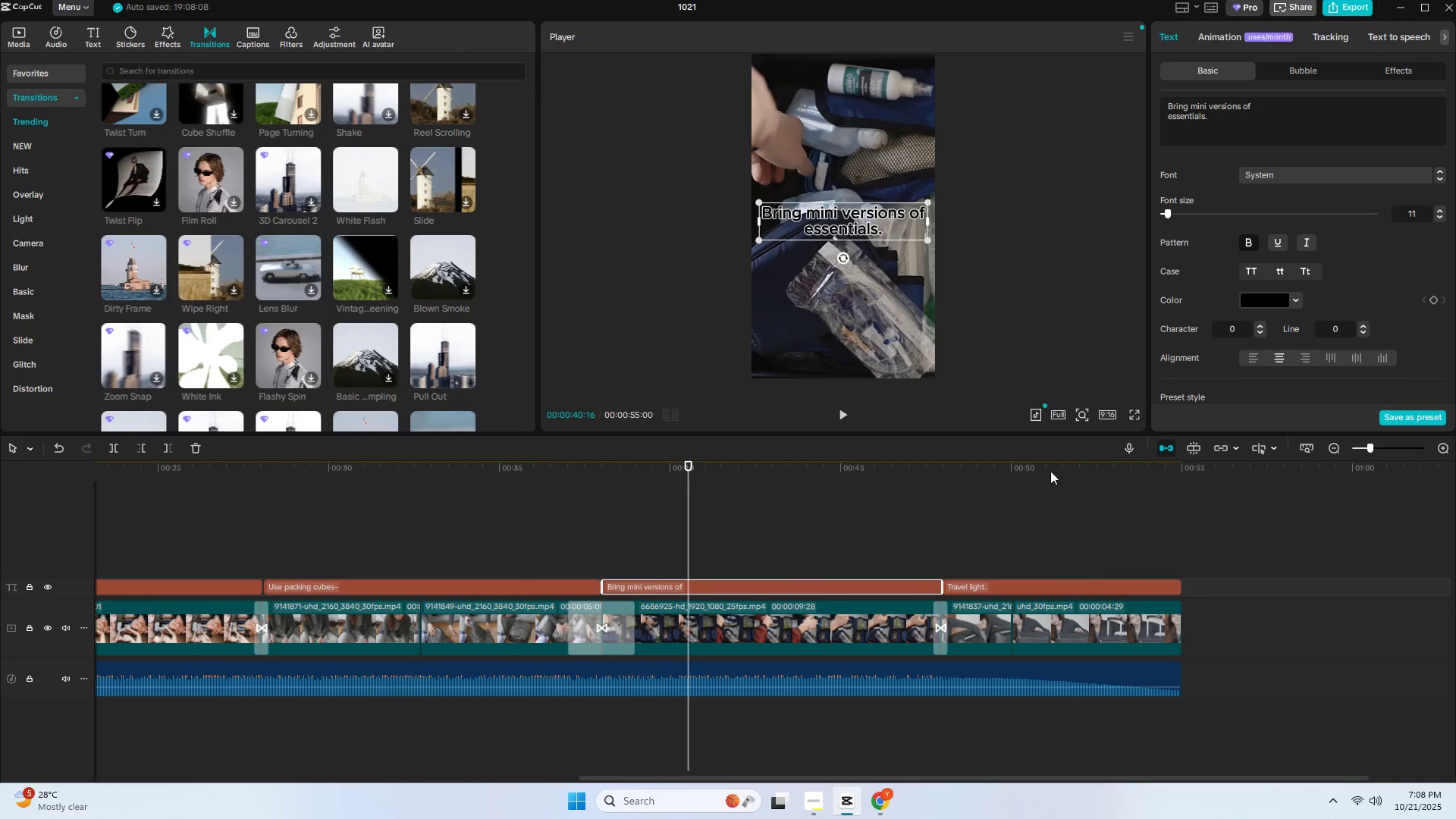 
left_click([1043, 465])
 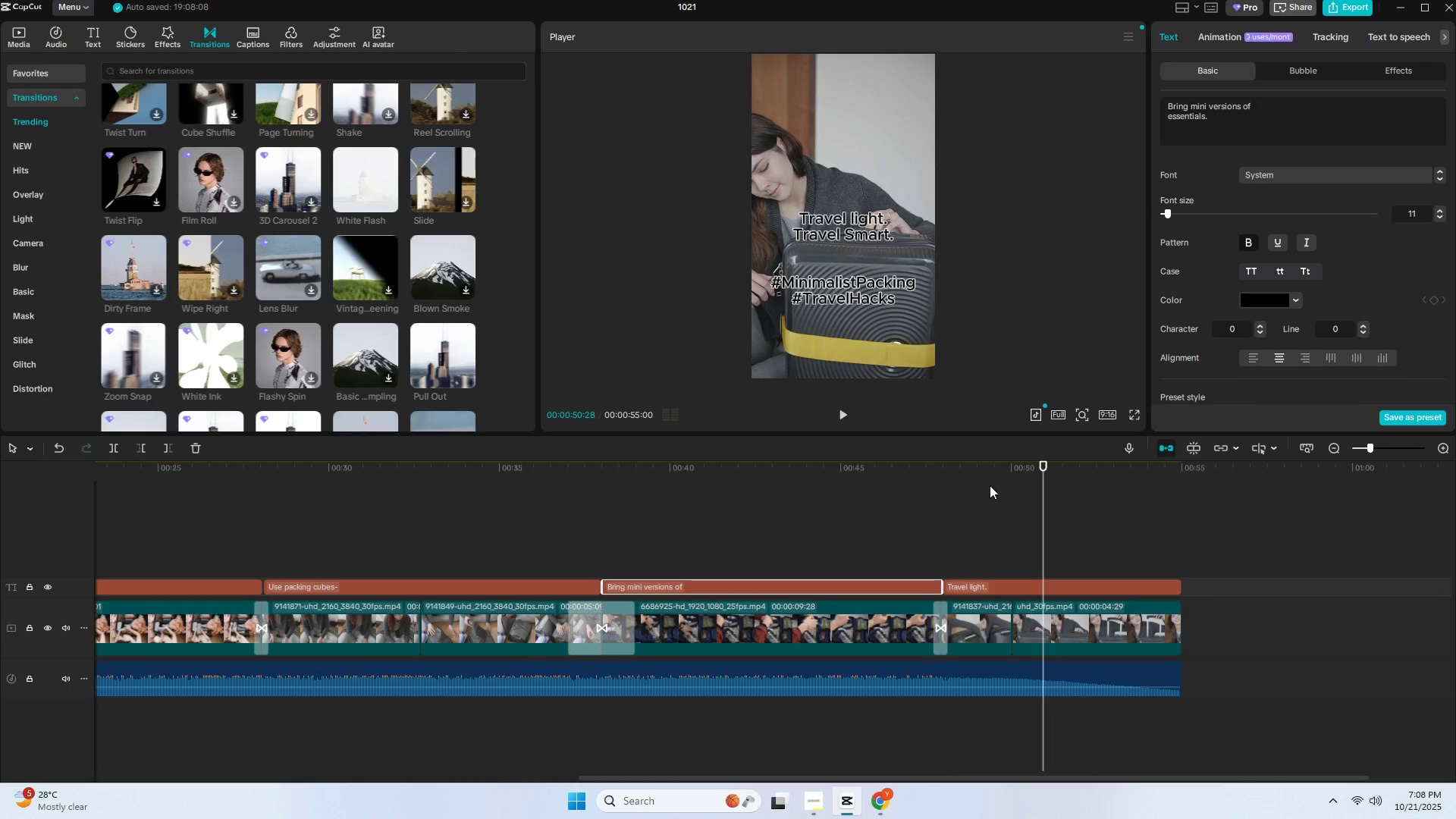 
key(Space)
 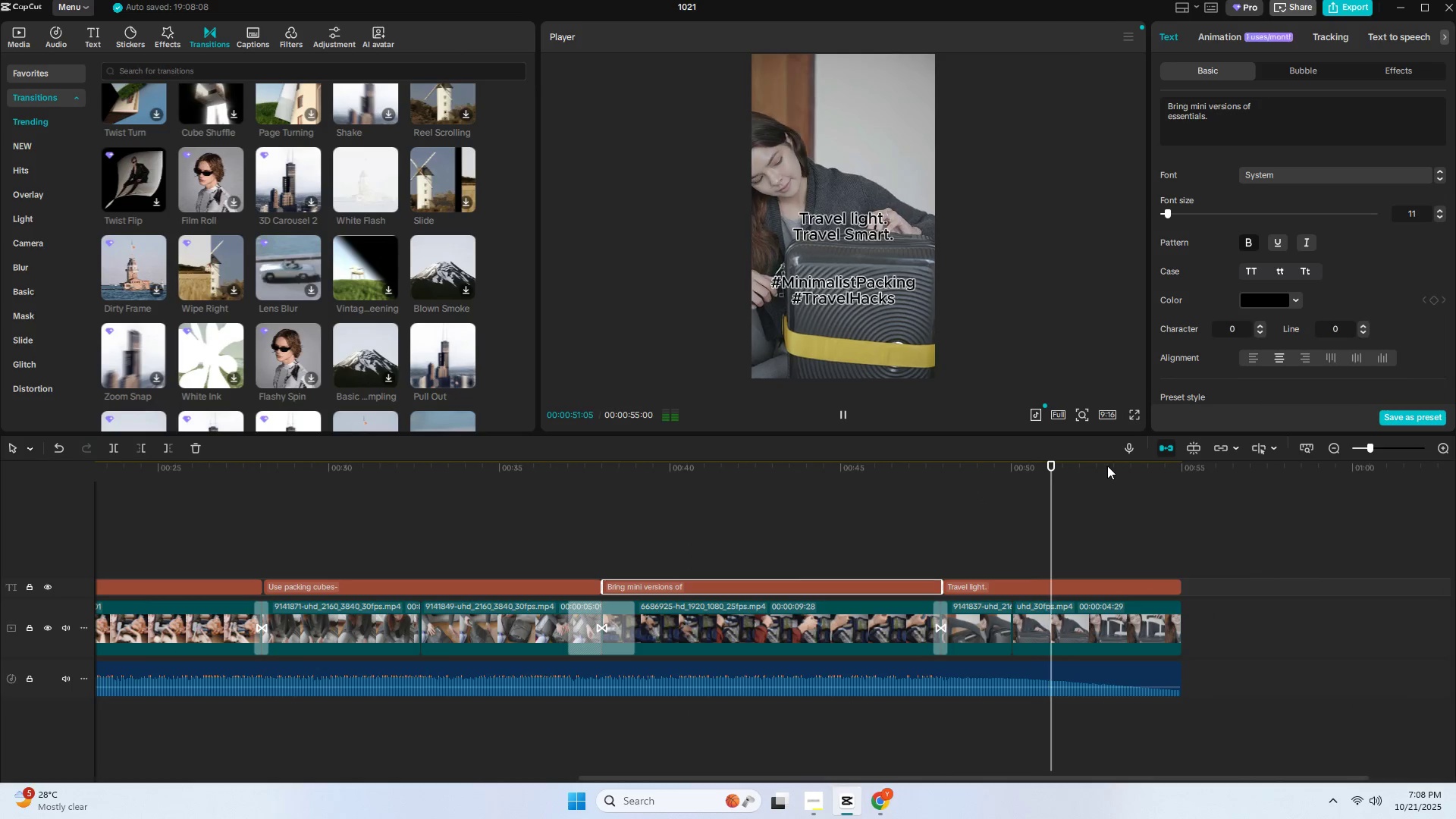 
key(Space)
 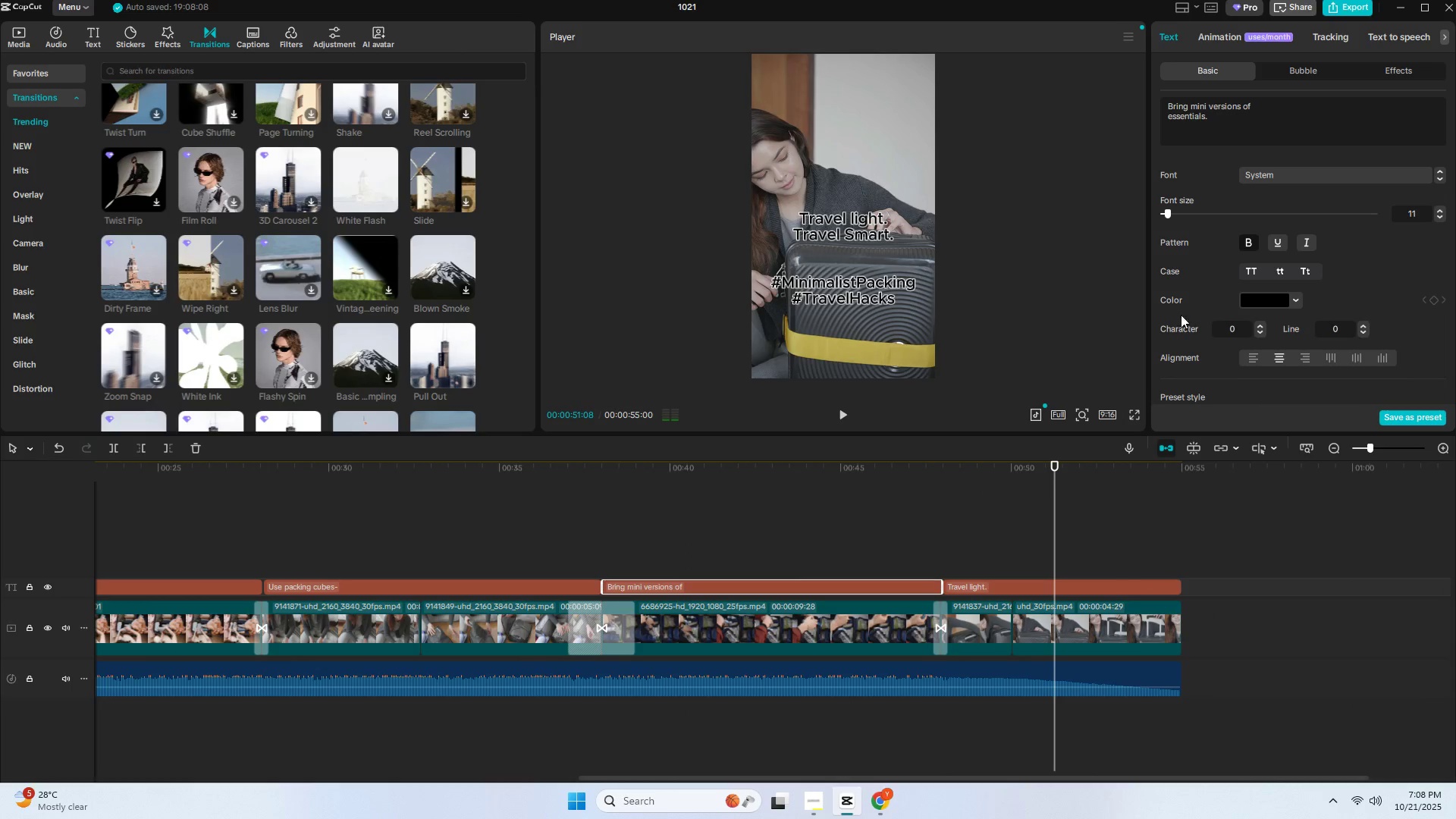 
key(Space)
 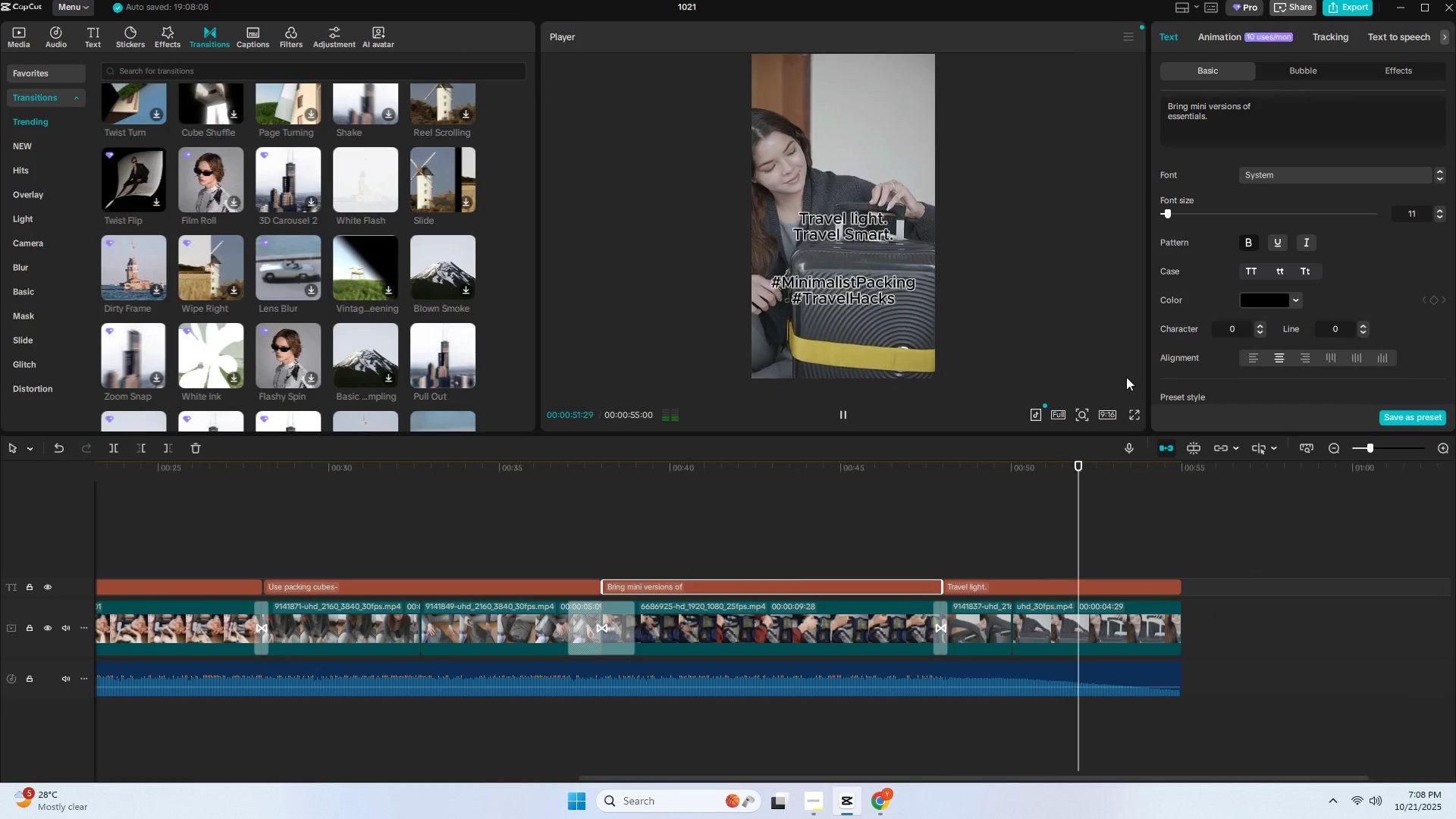 
key(Space)
 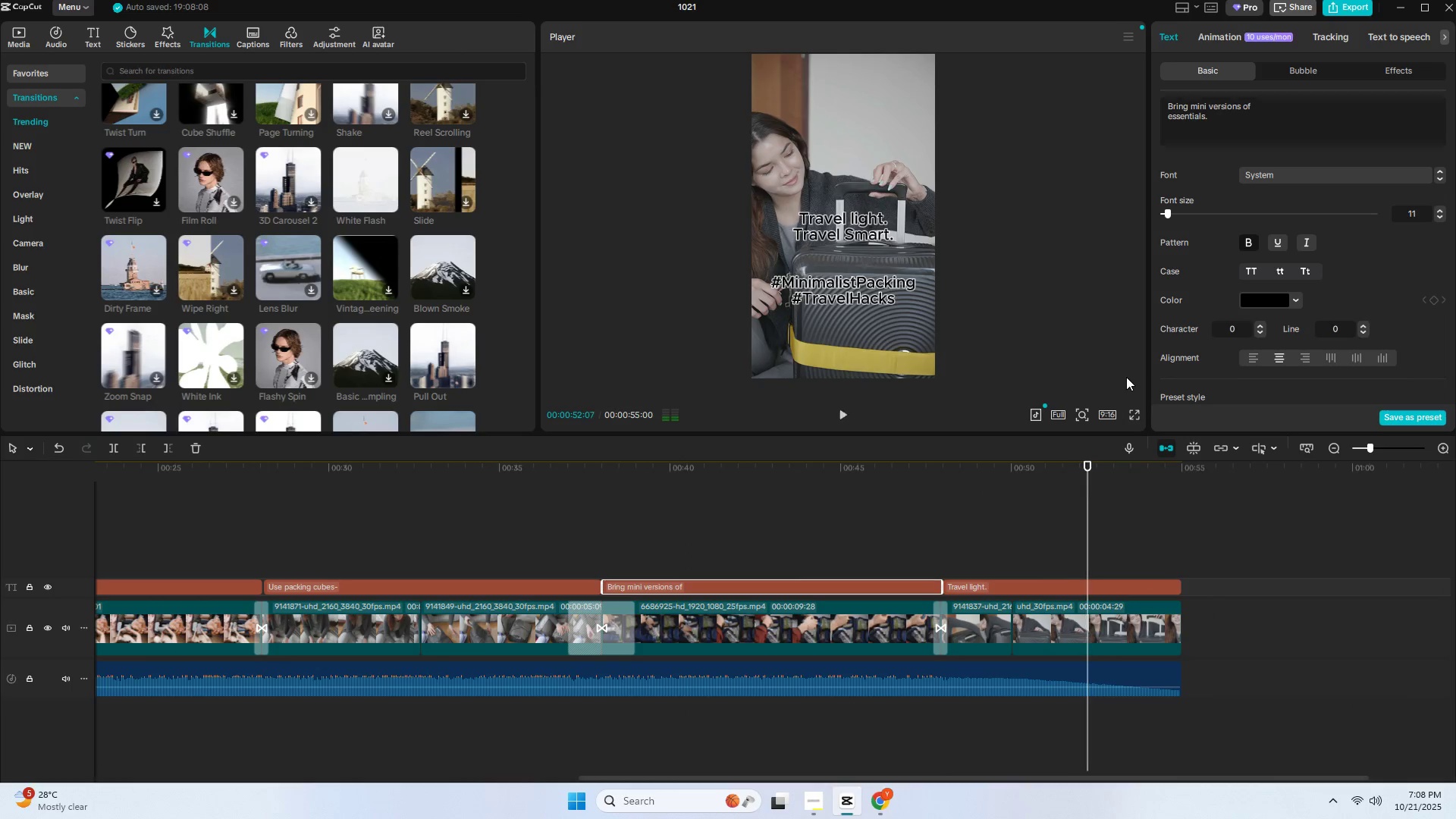 
key(Space)
 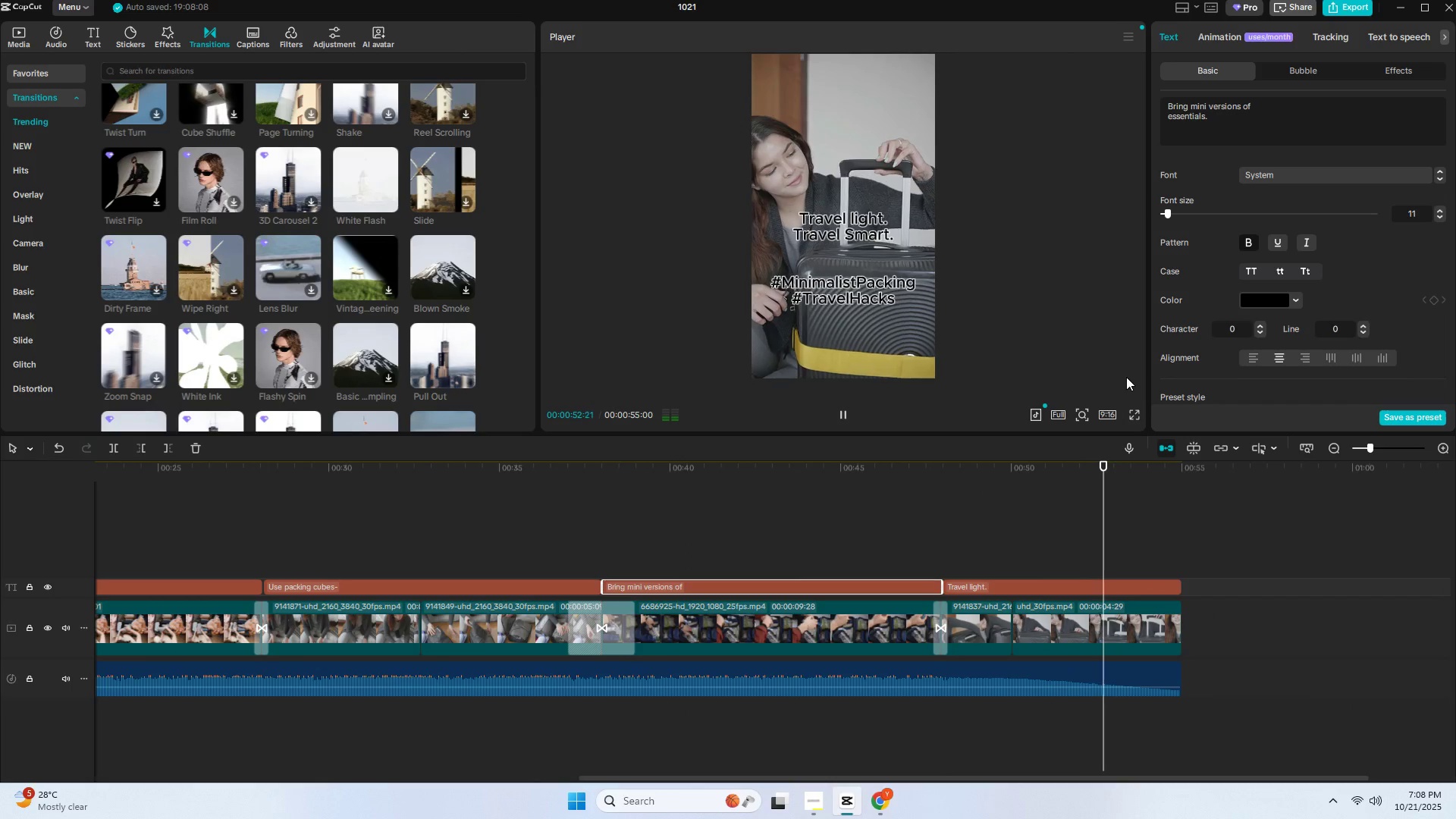 
key(Space)
 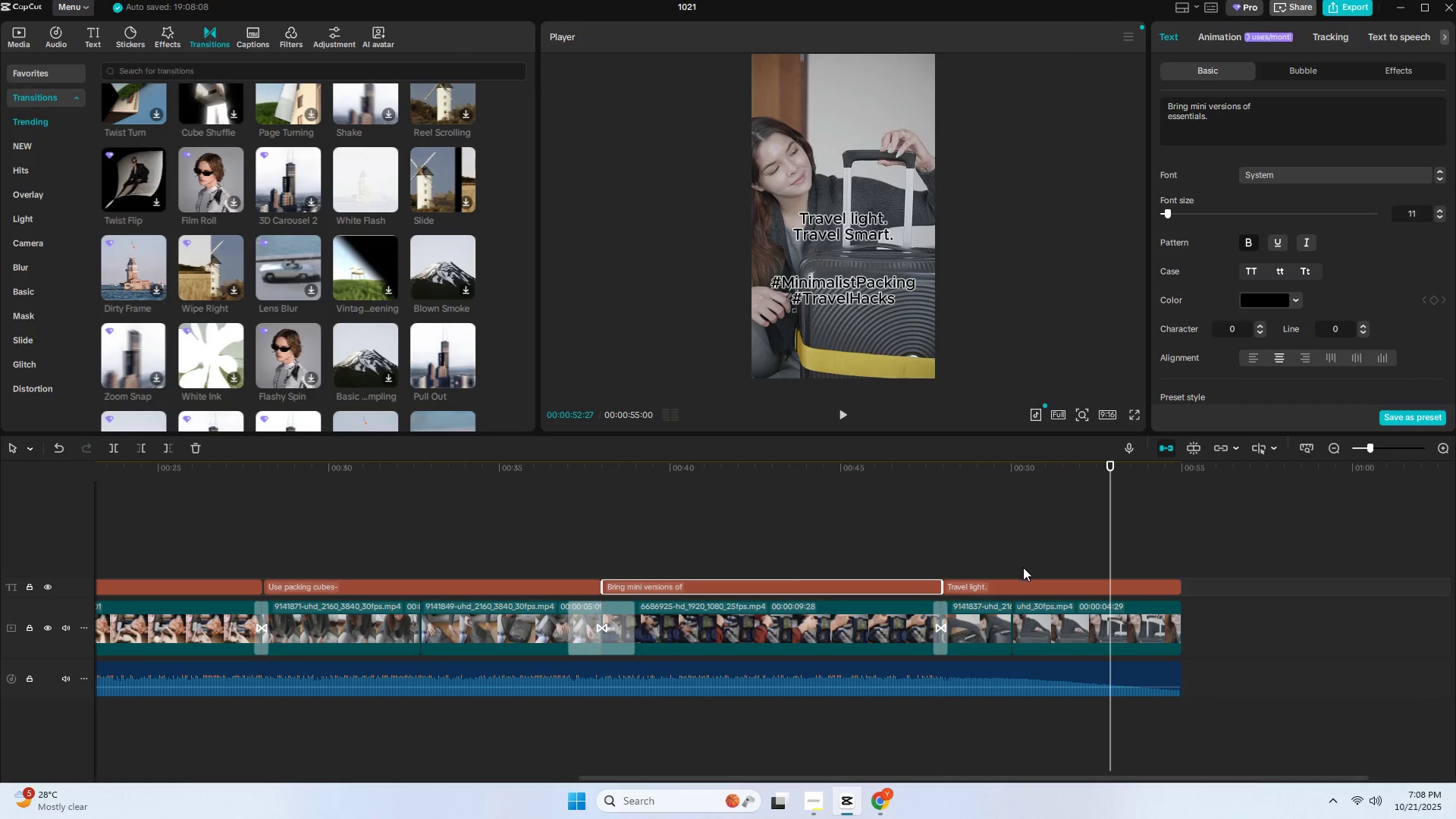 
left_click([1019, 585])
 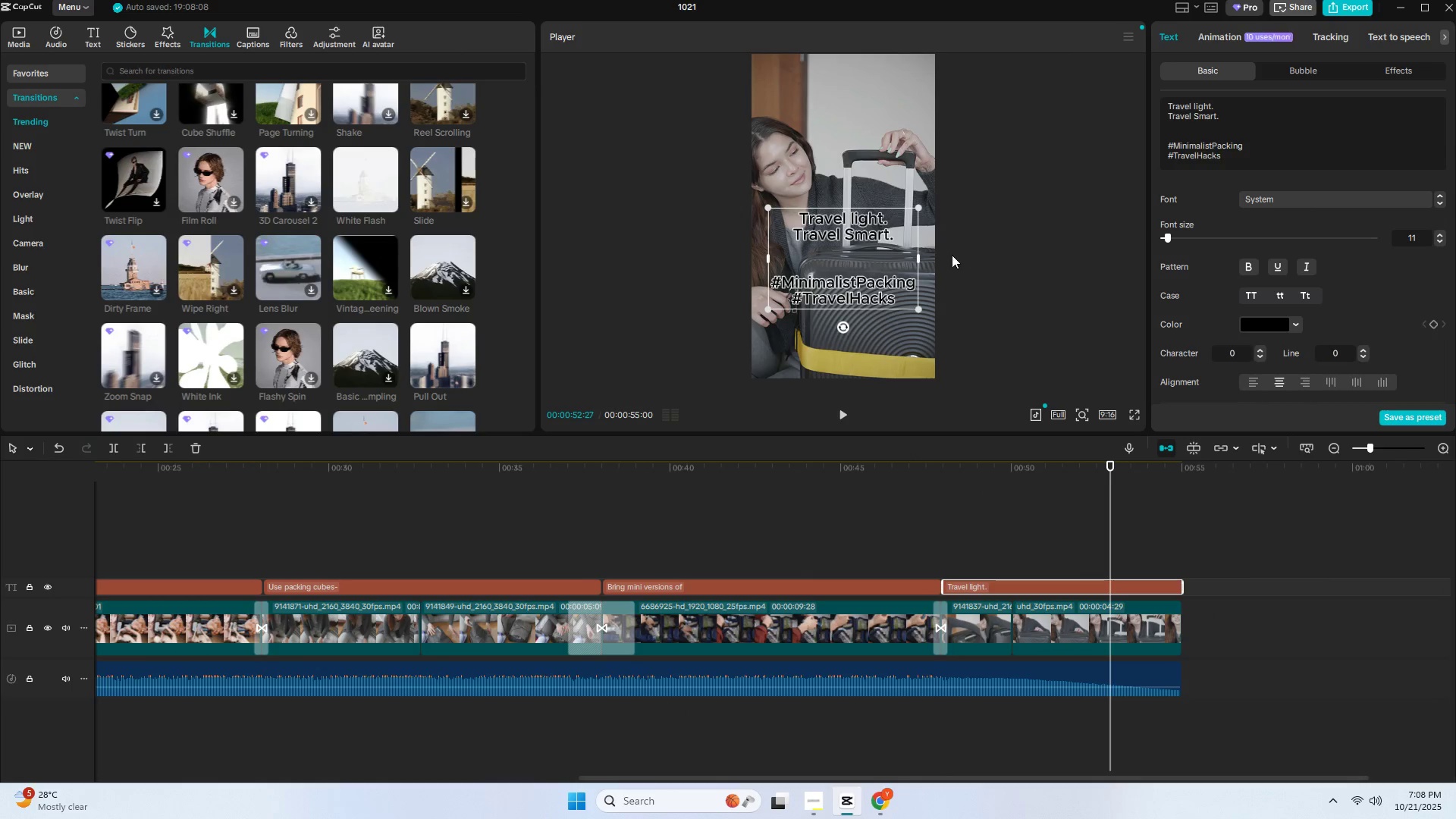 
left_click([868, 249])
 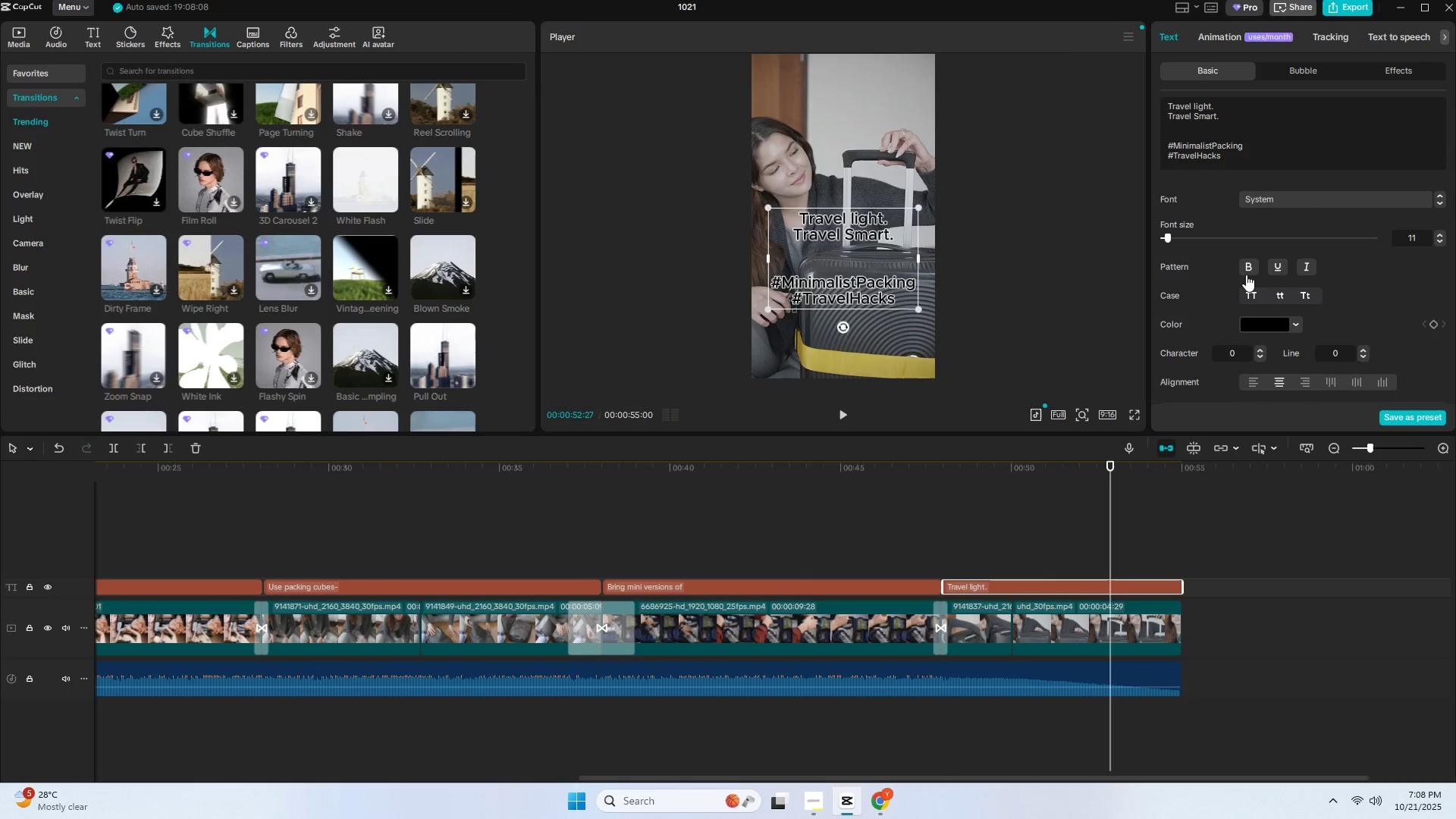 
left_click([1249, 271])
 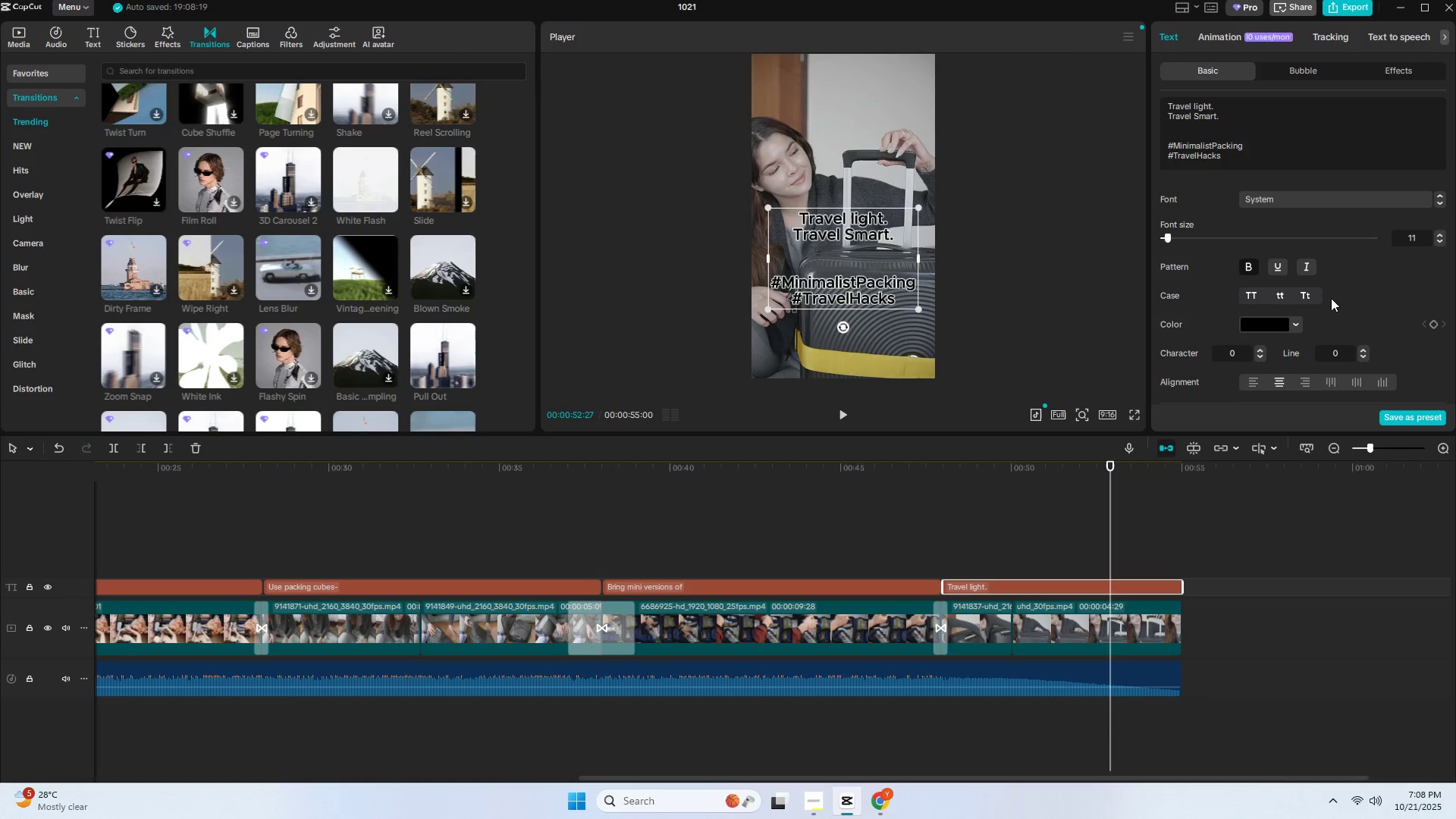 
left_click([1249, 295])
 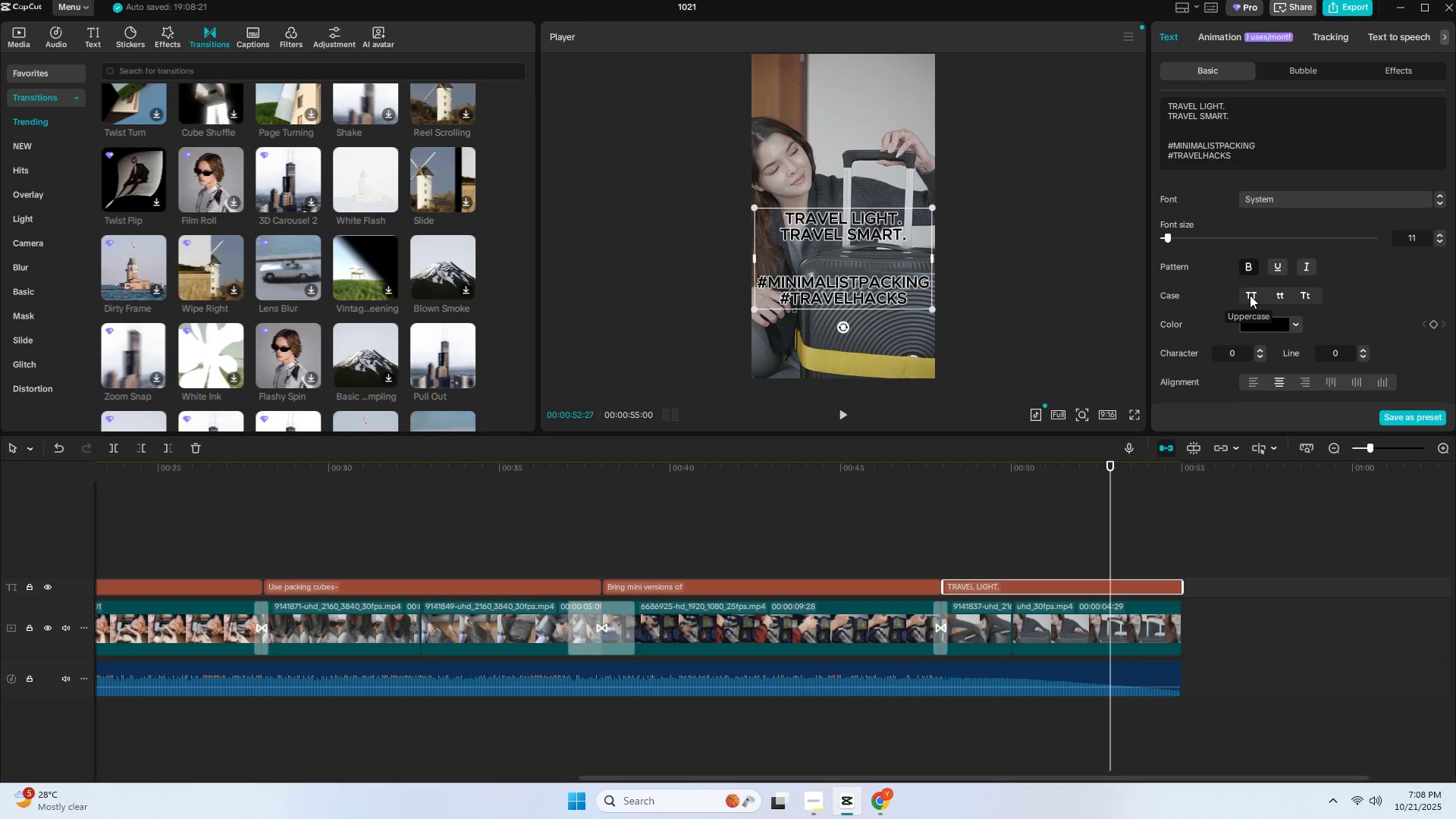 
left_click([1275, 294])
 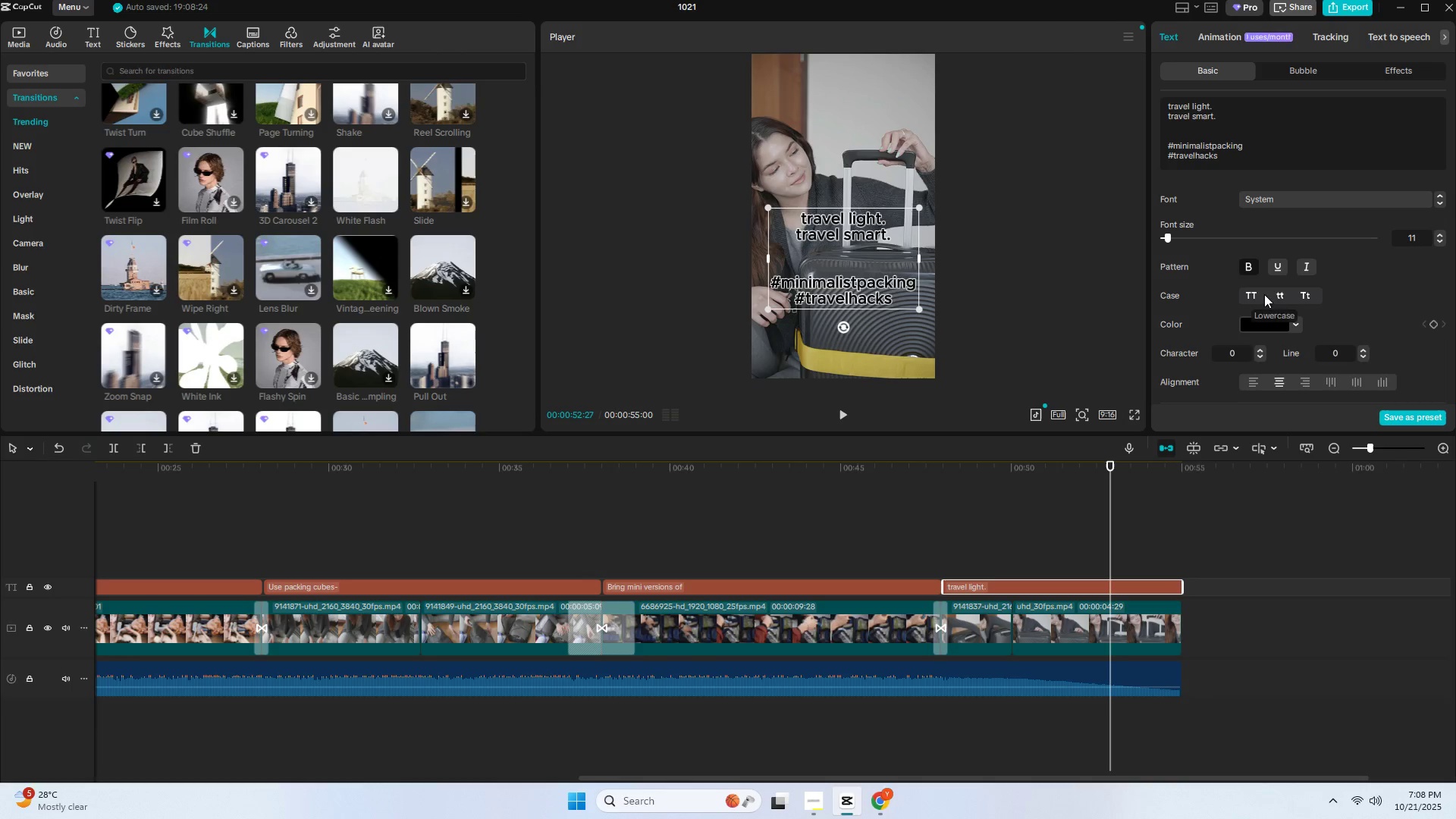 
left_click([1250, 294])
 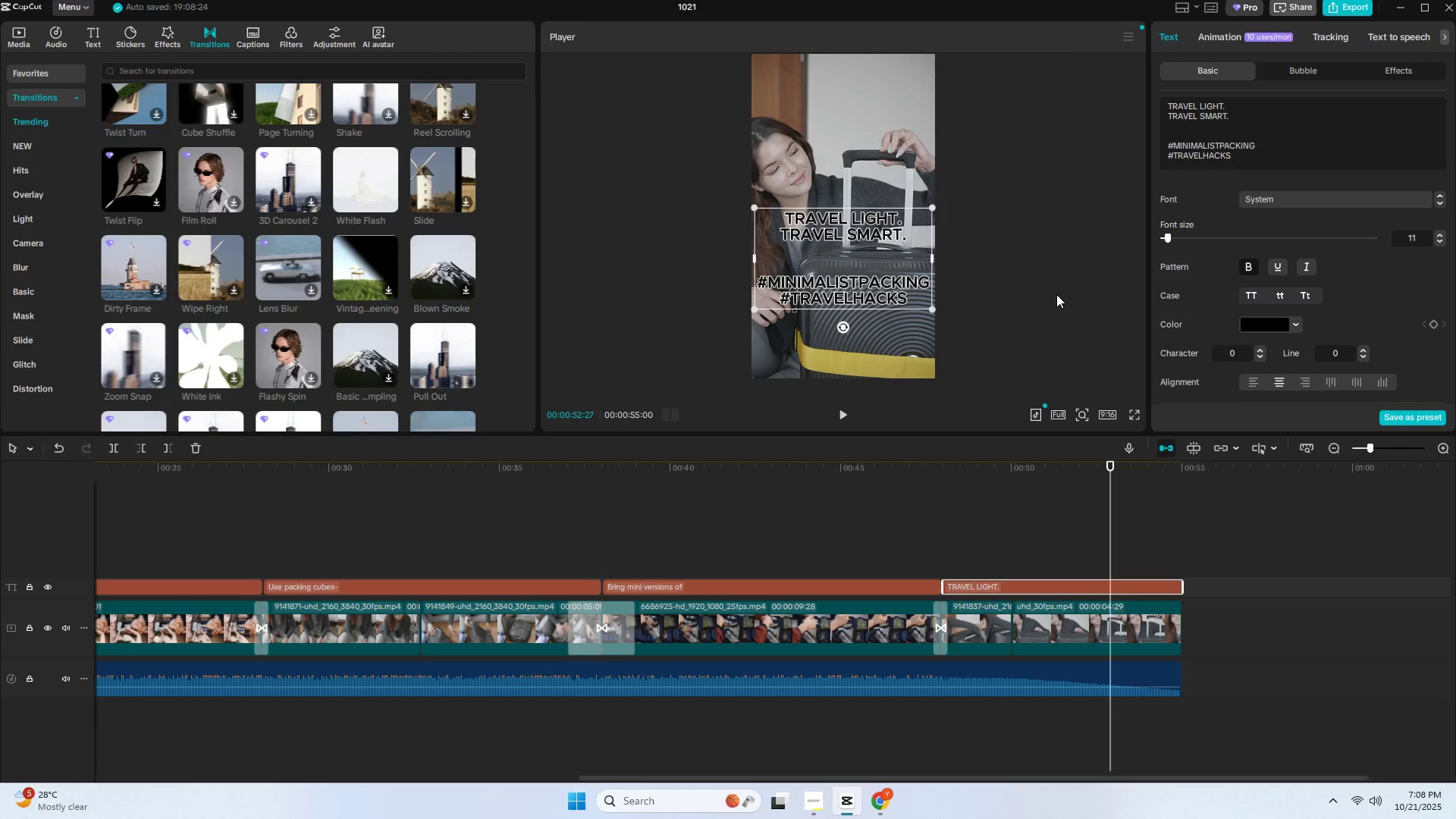 
key(Control+Z)
 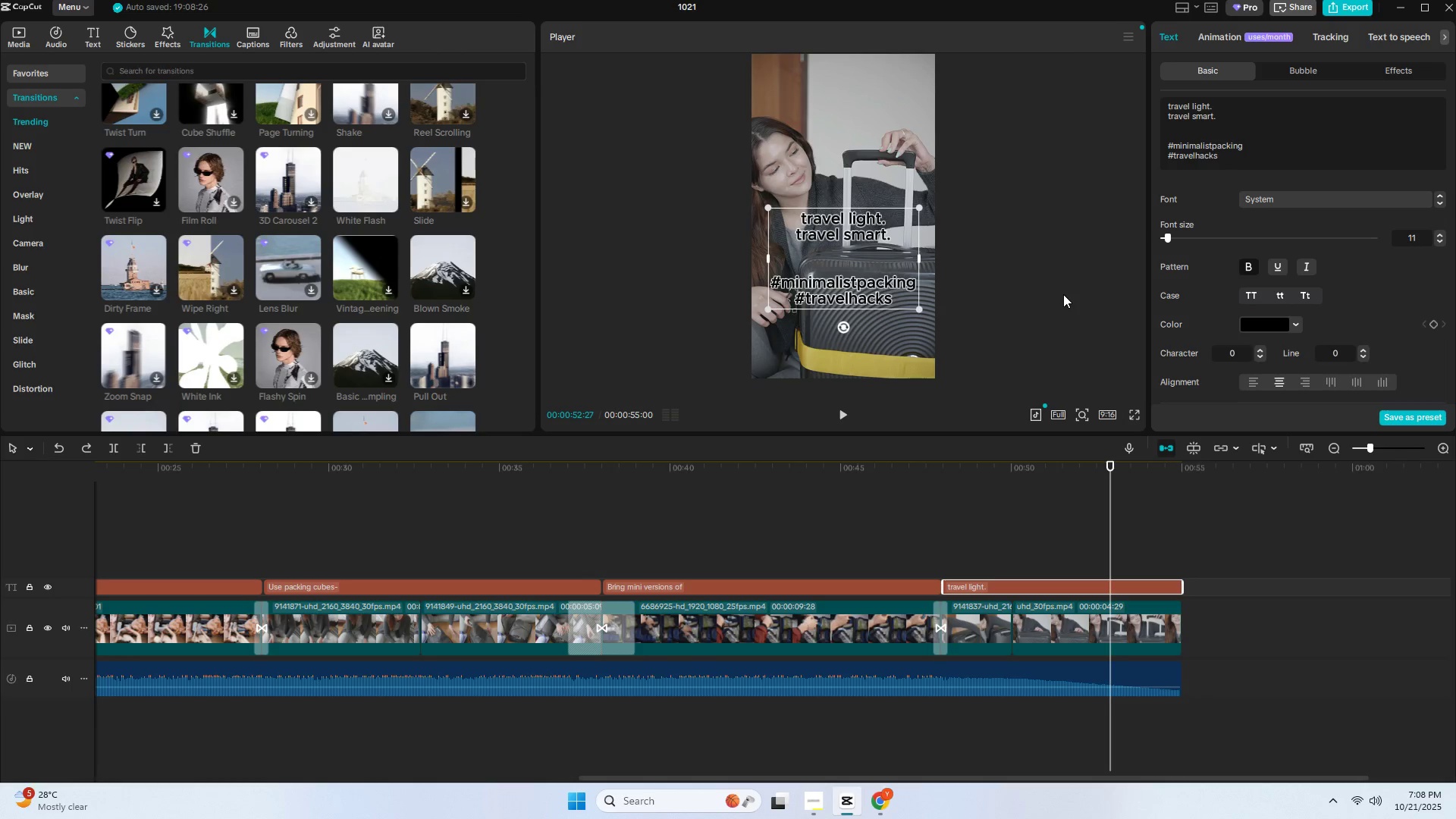 
key(Control+Z)
 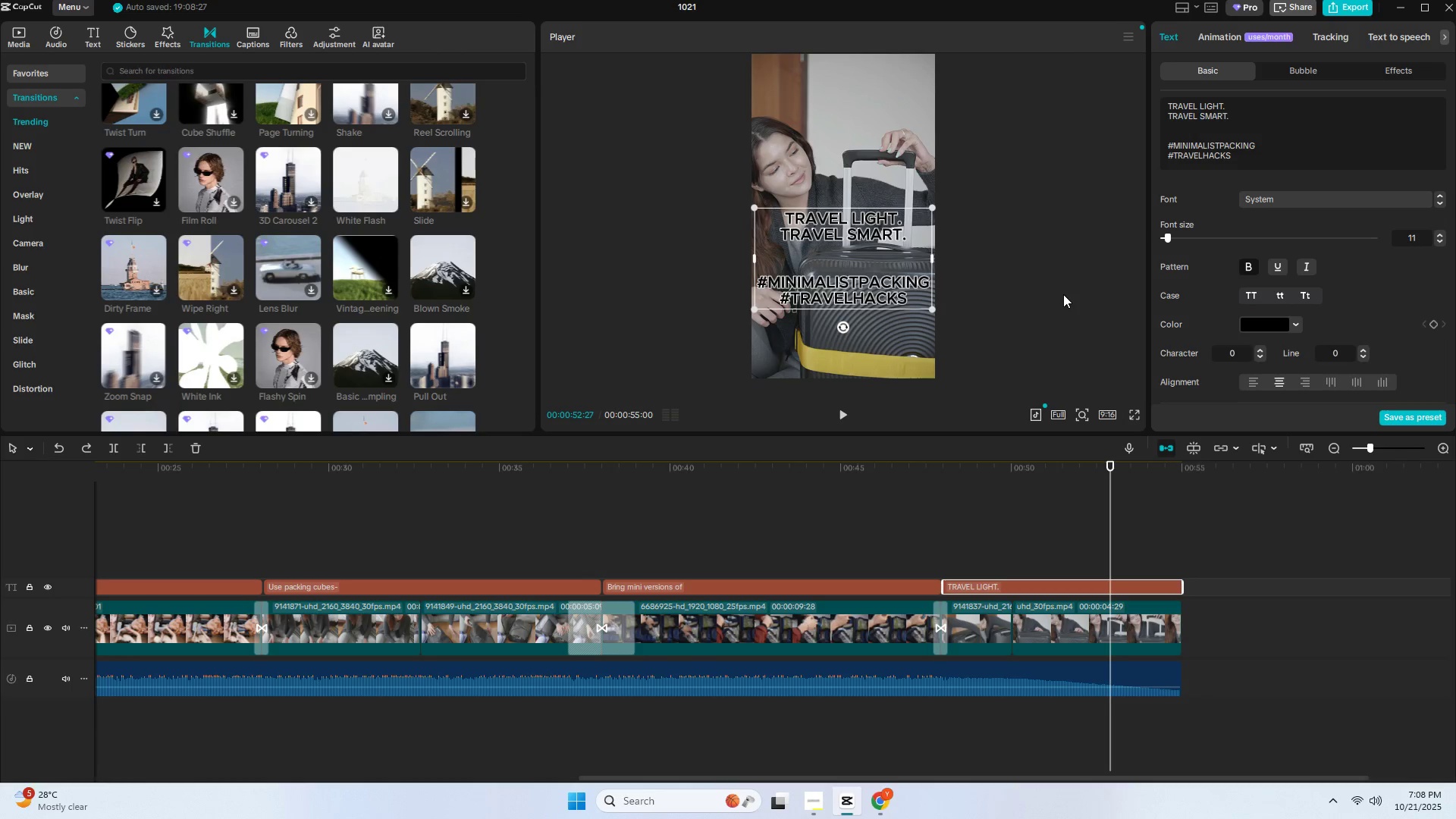 
key(Control+Z)
 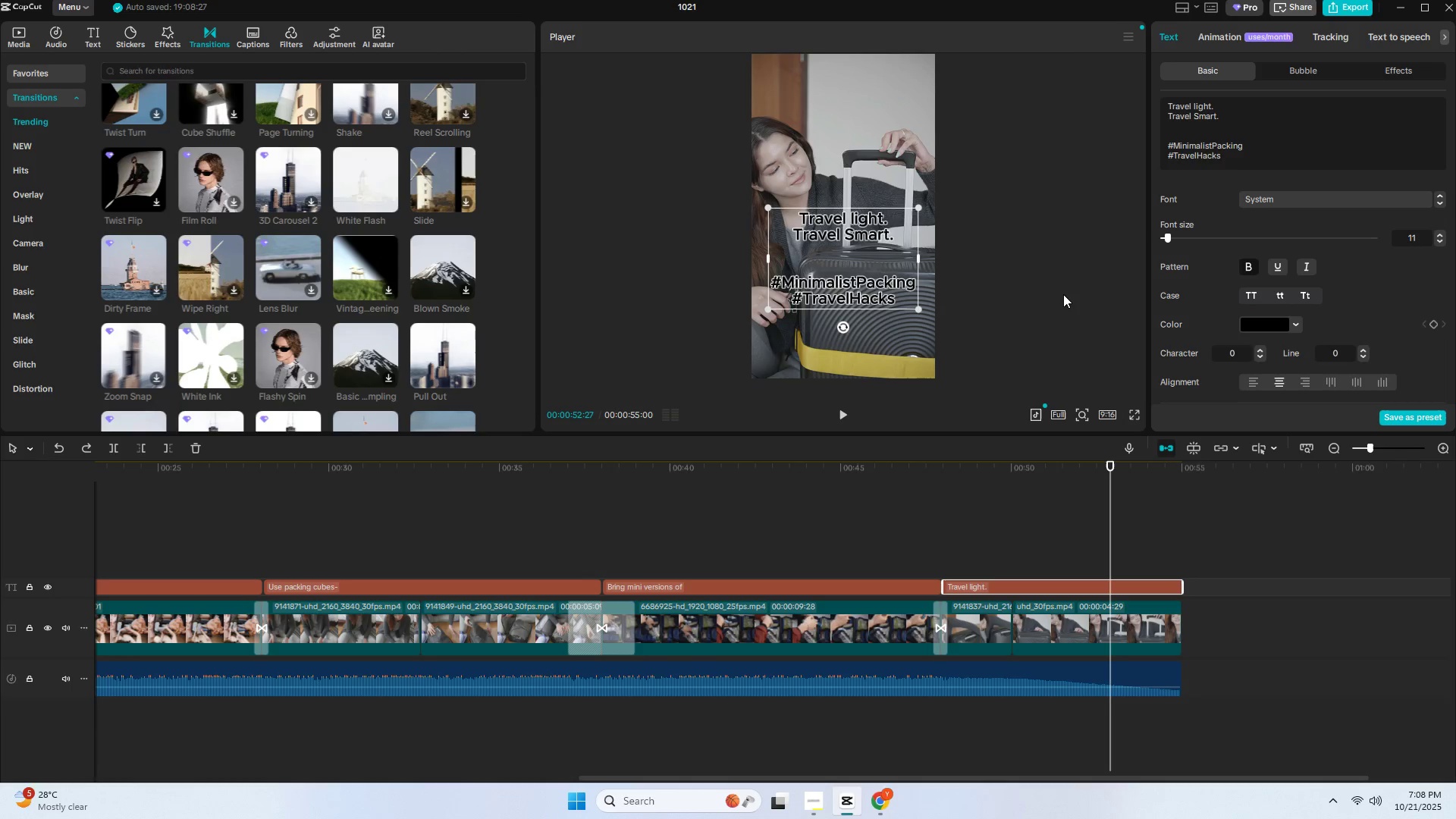 
key(Control+Z)
 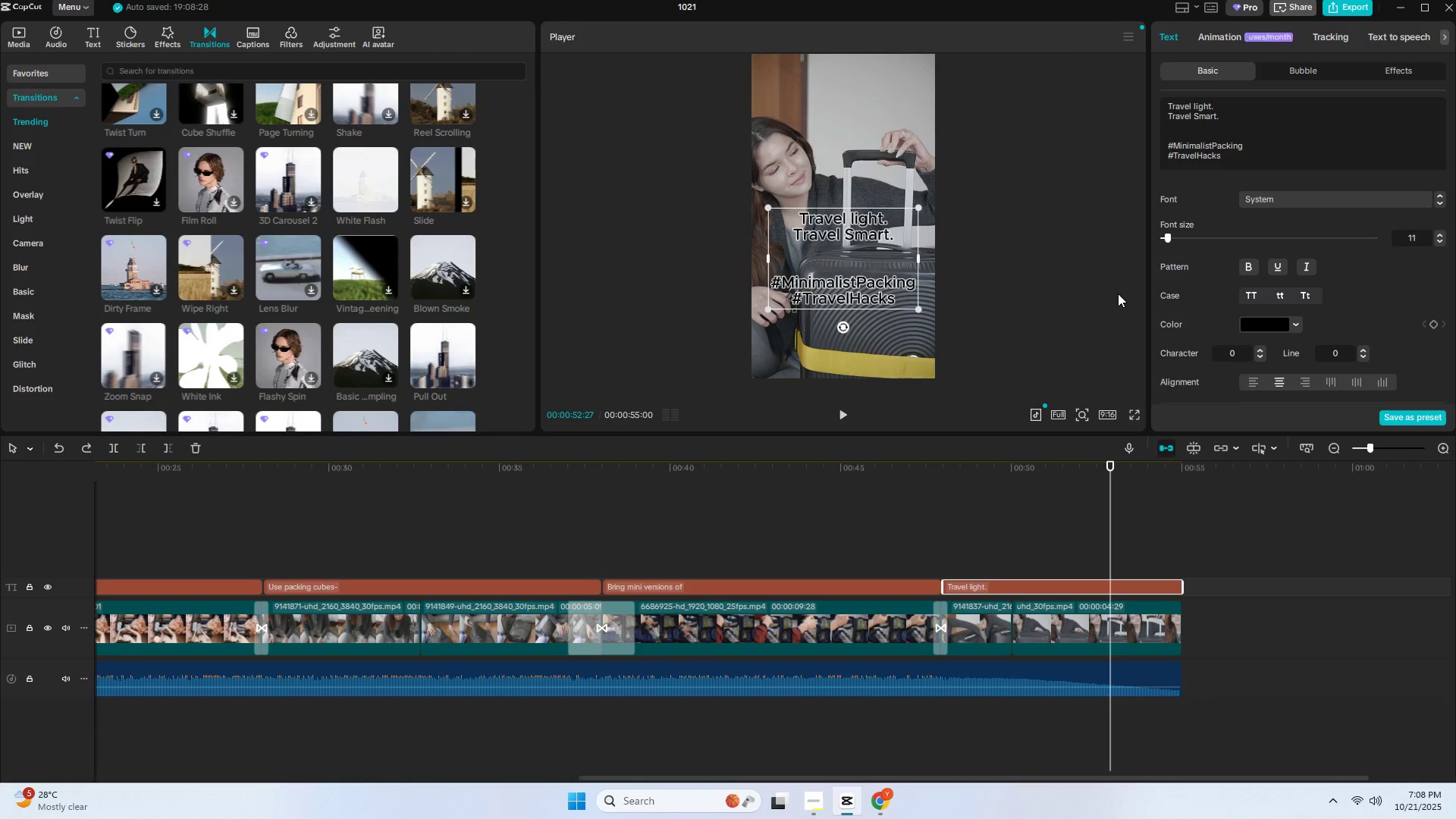 
left_click([1250, 268])
 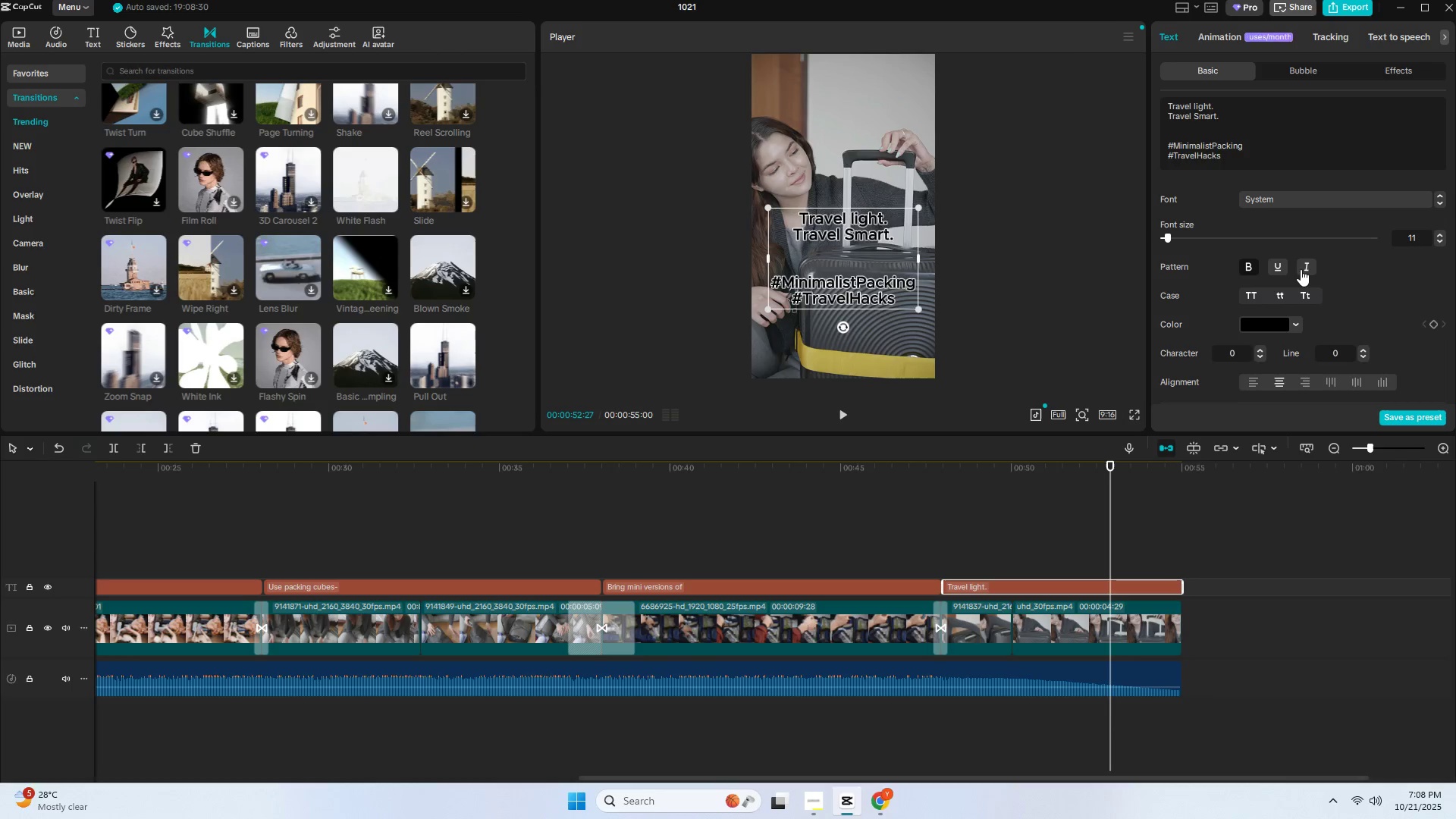 
left_click([1293, 268])
 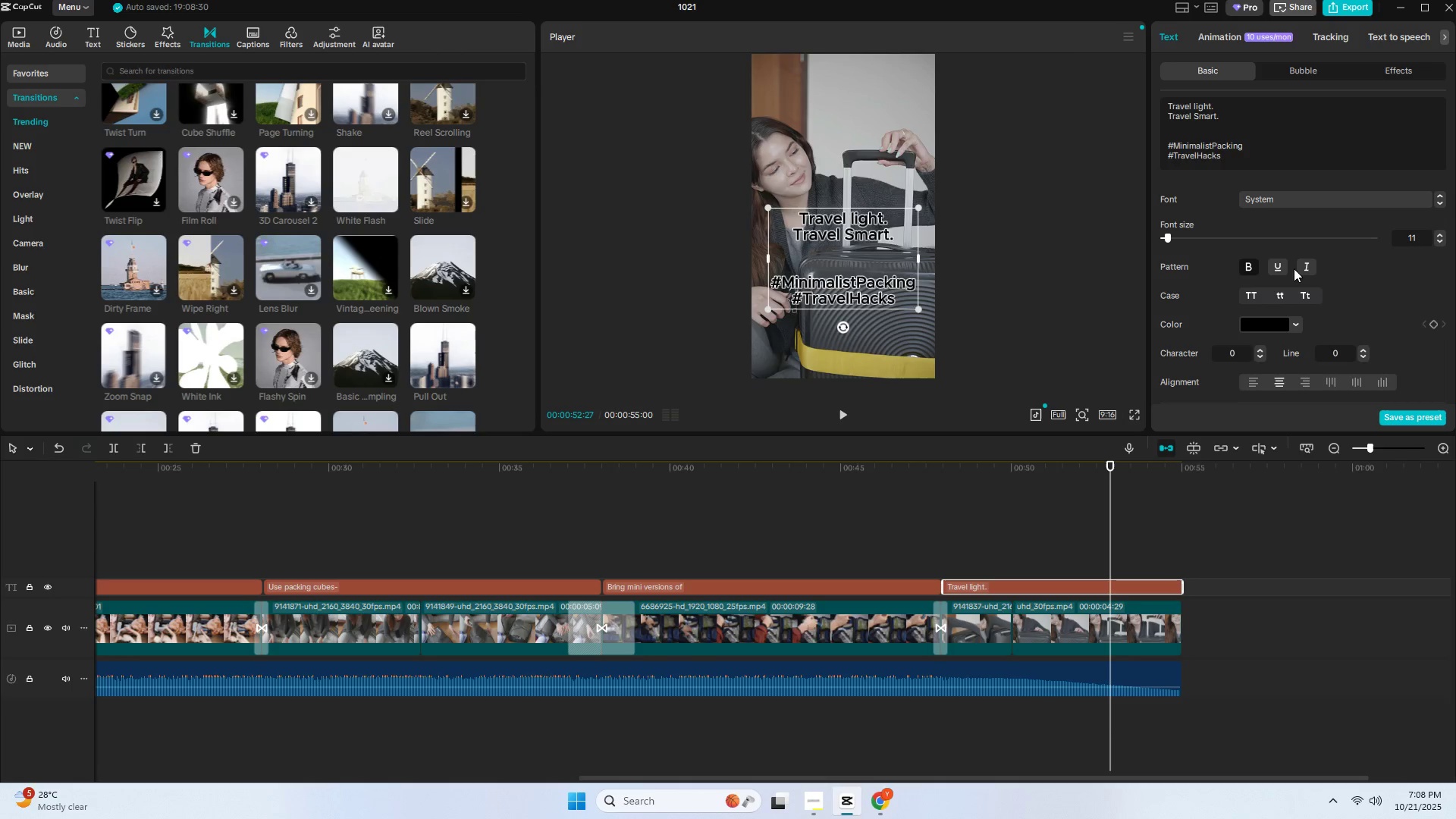 
left_click([1276, 268])
 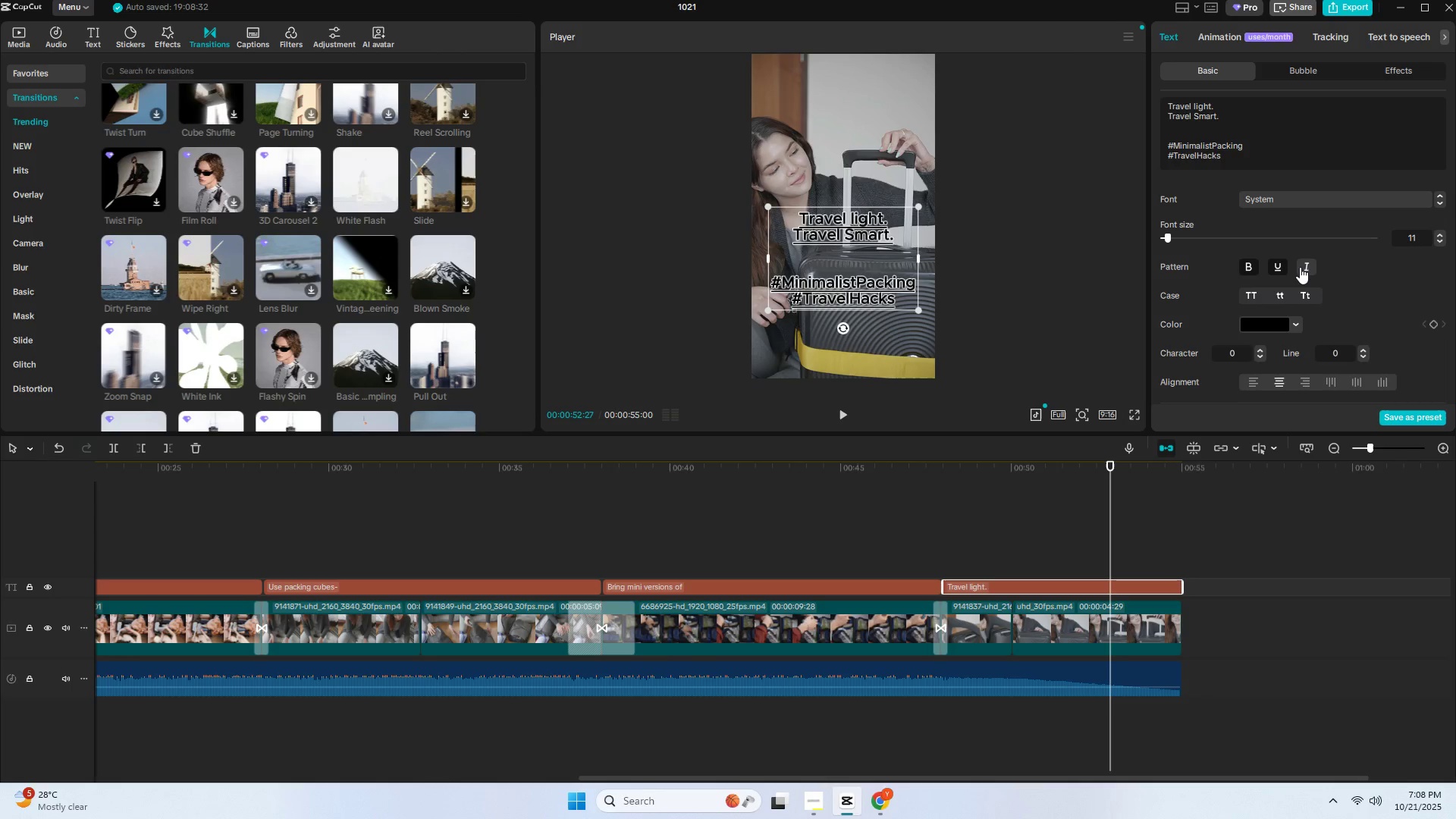 
left_click([1303, 267])
 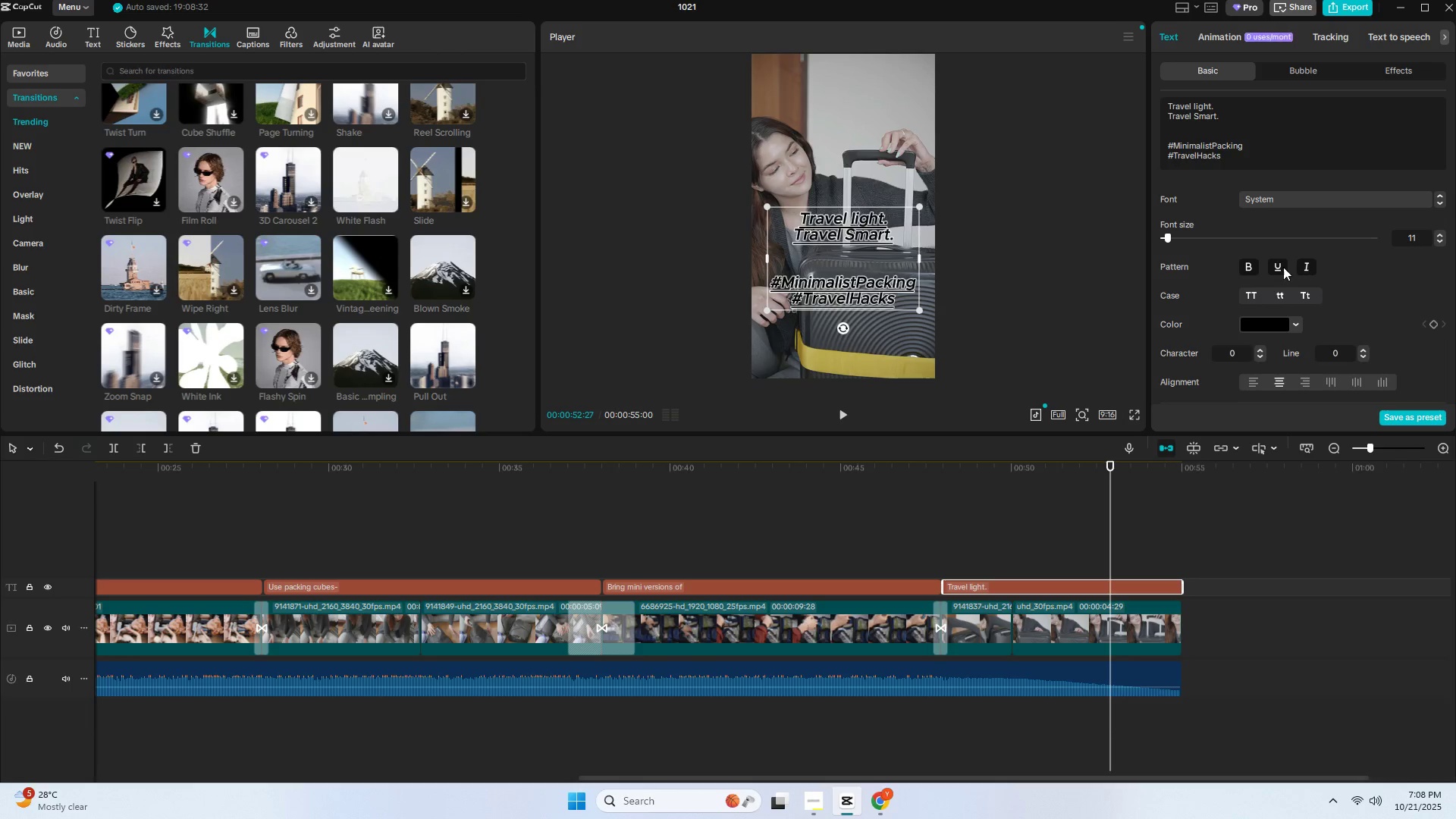 
left_click([1277, 267])
 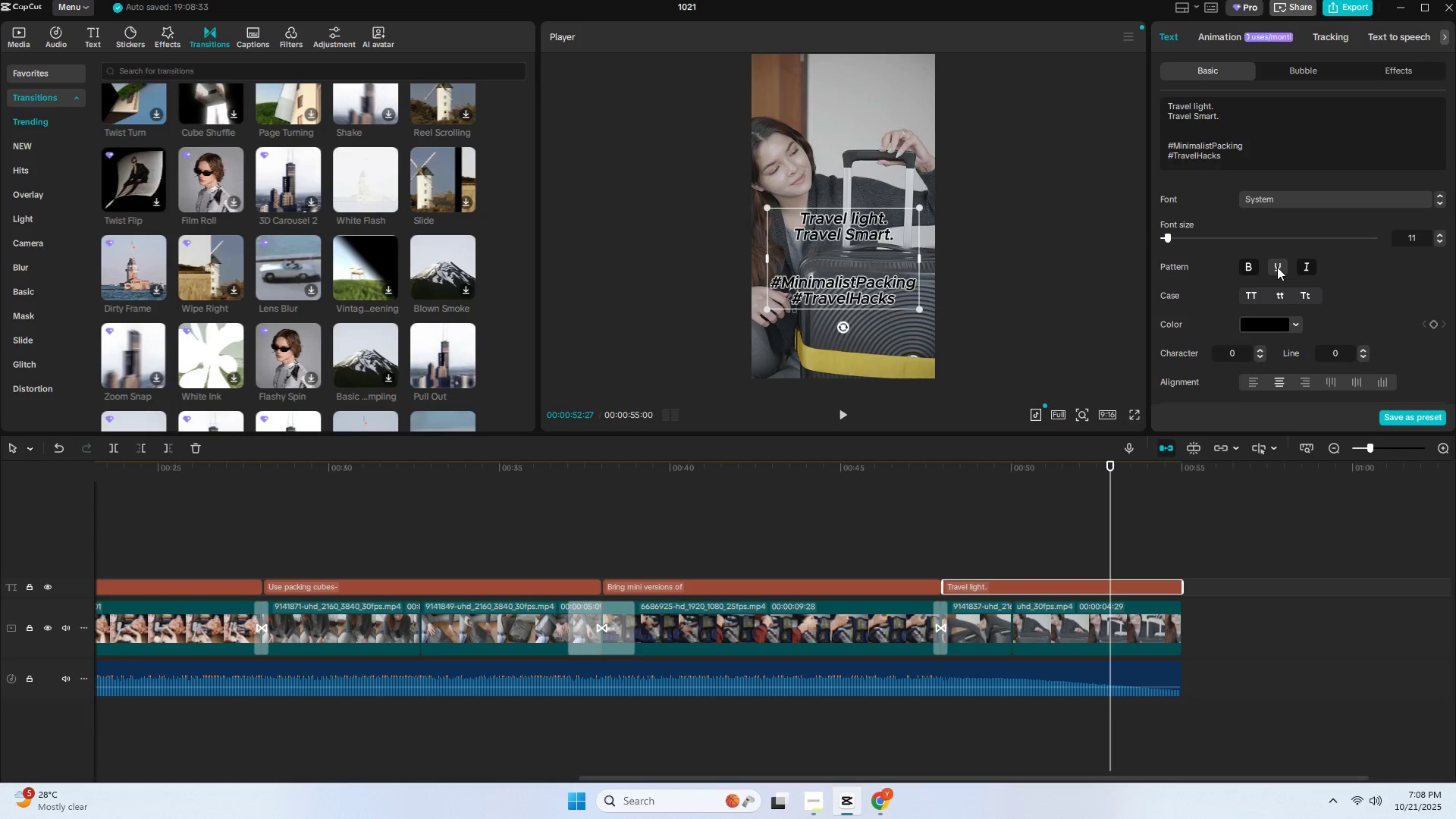 
left_click([1253, 267])
 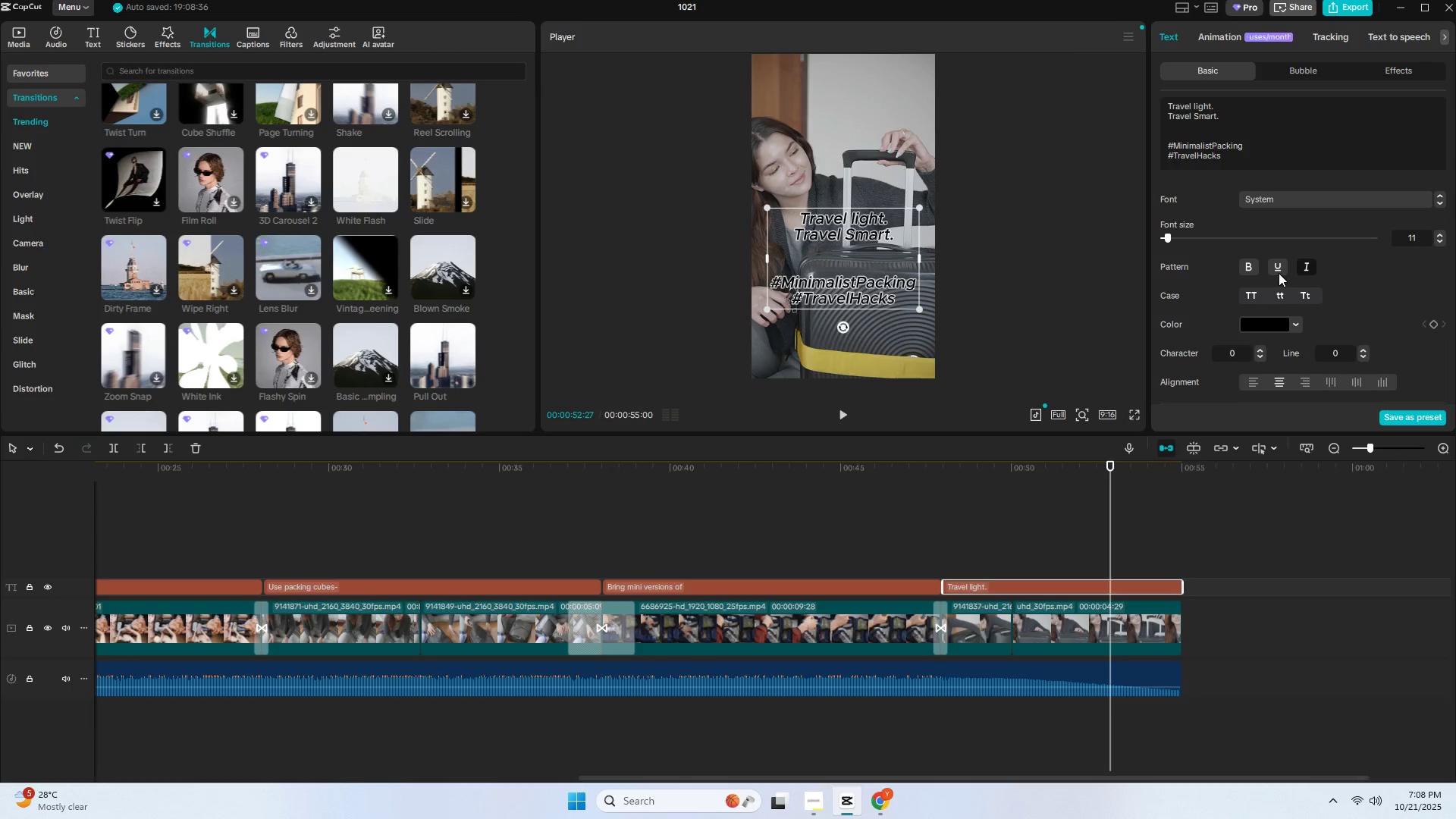 
left_click([1281, 271])
 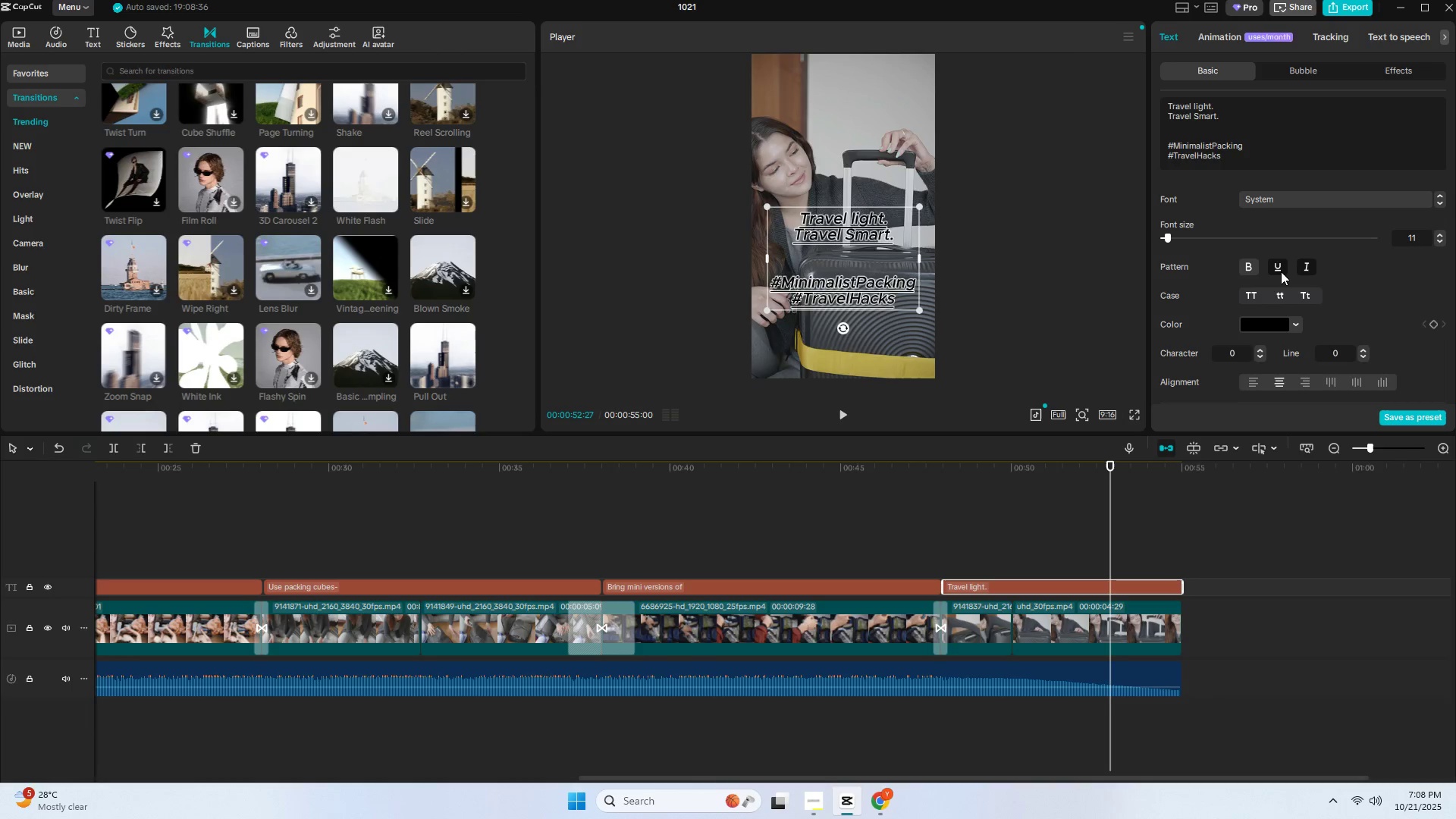 
left_click([1281, 271])
 